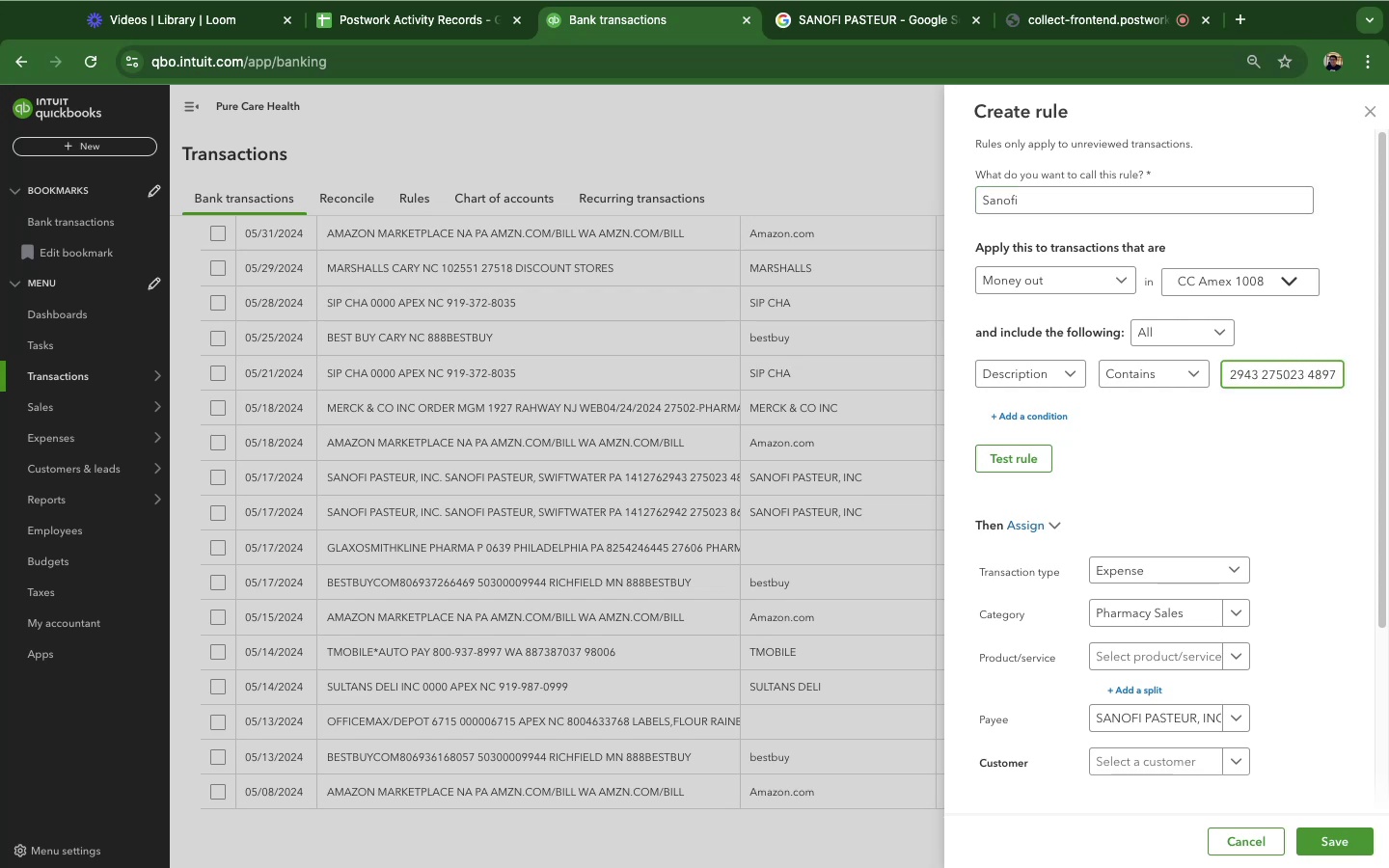 
key(Backspace)
 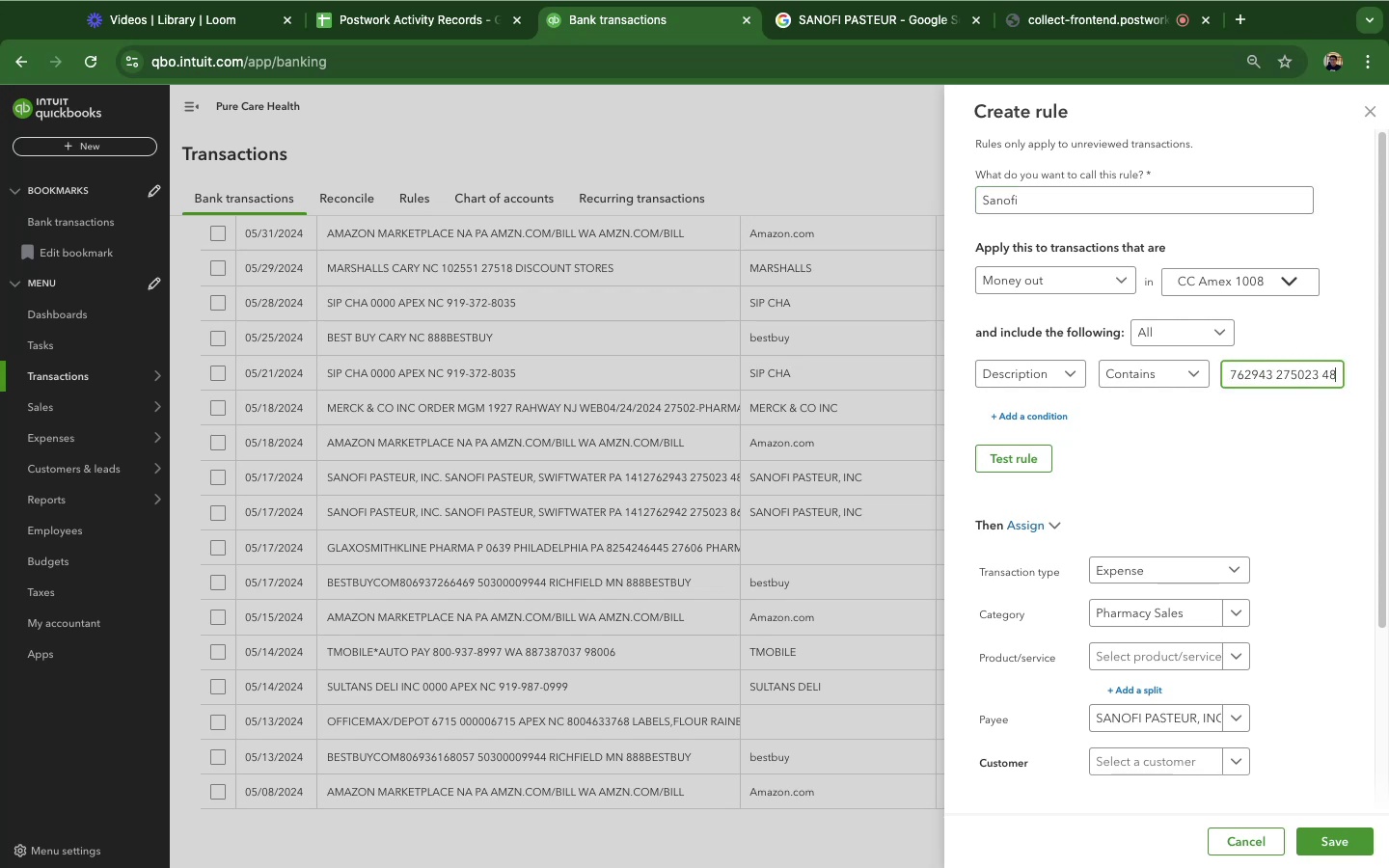 
key(Backspace)
 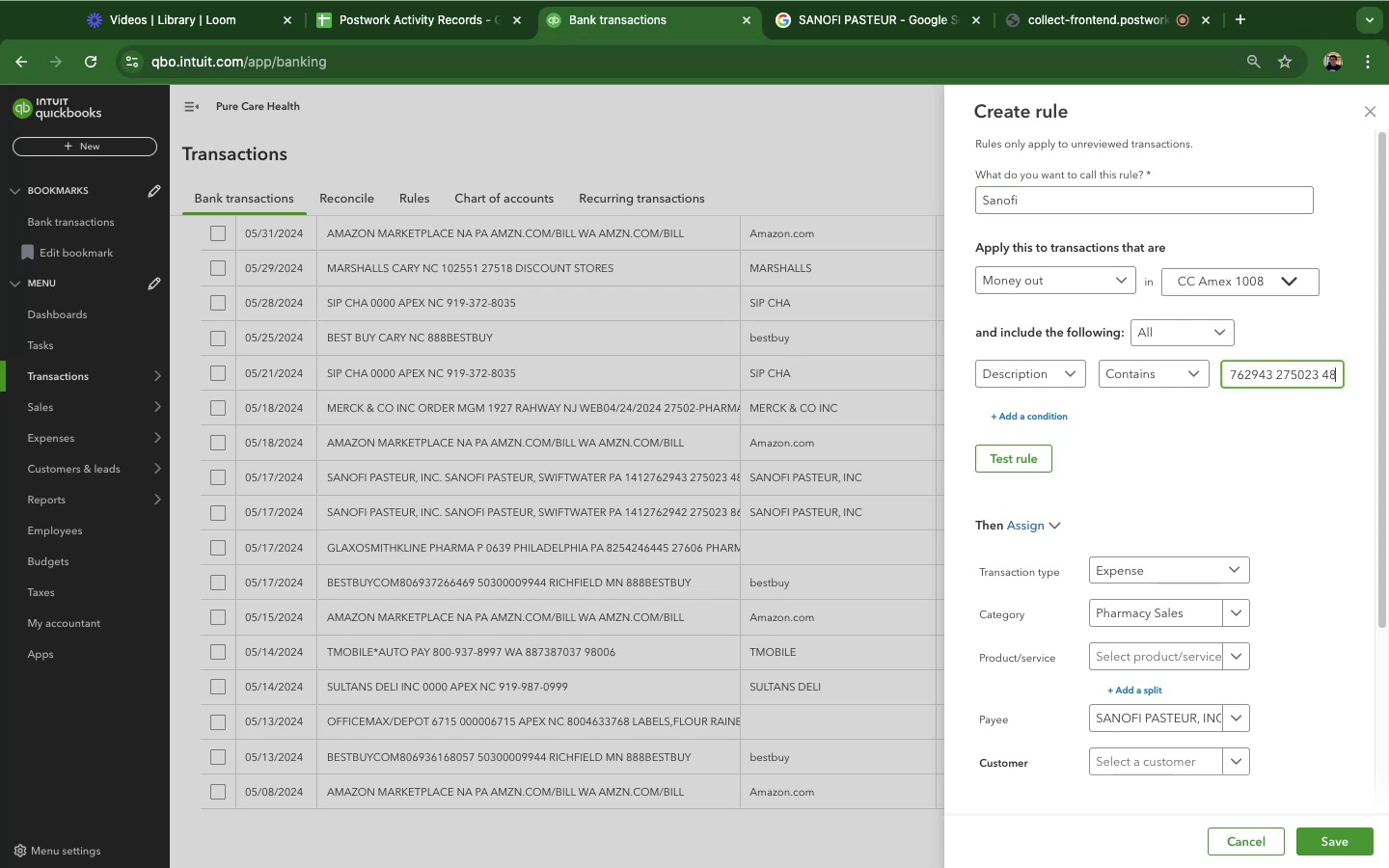 
key(Backspace)
 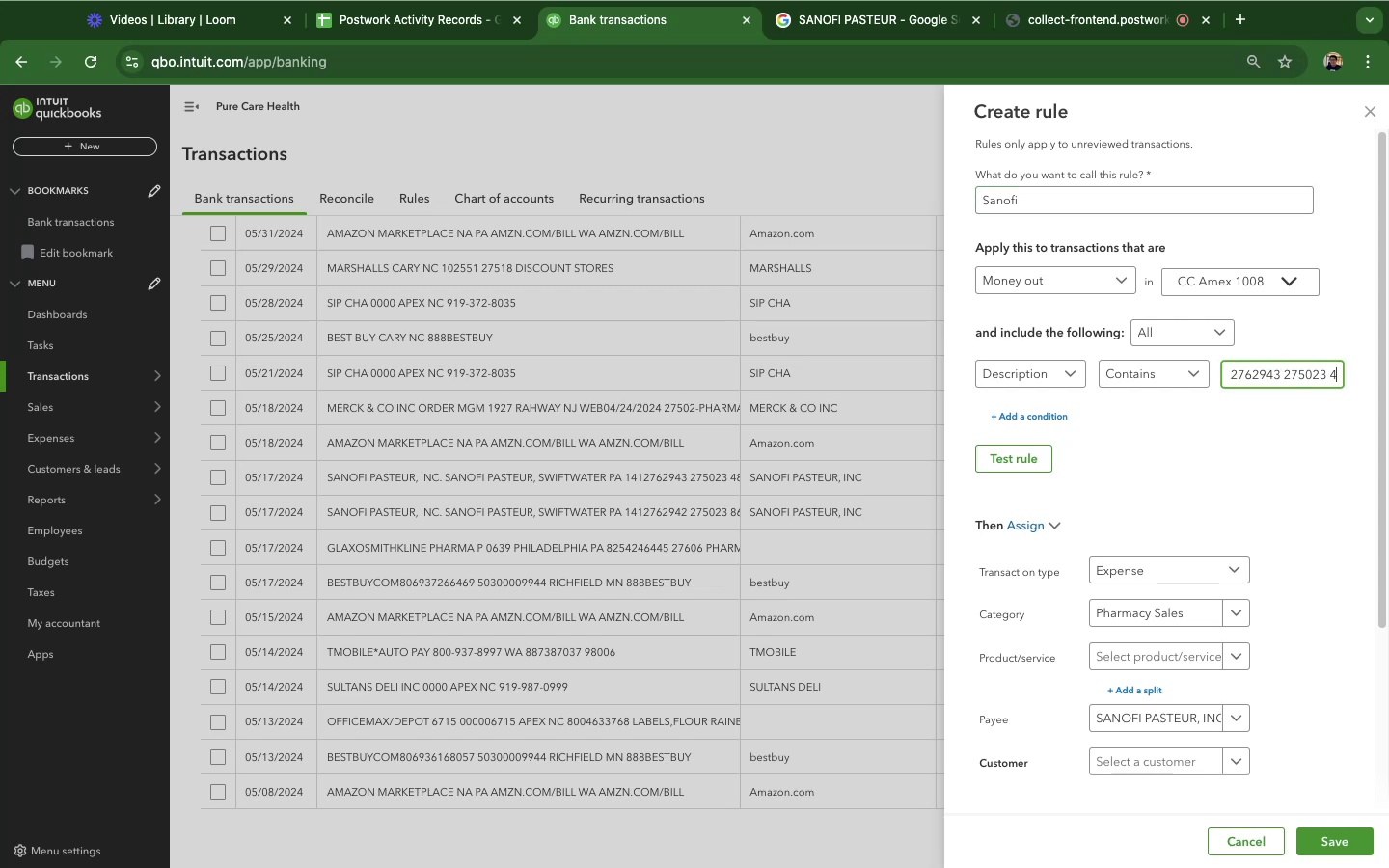 
key(Backspace)
 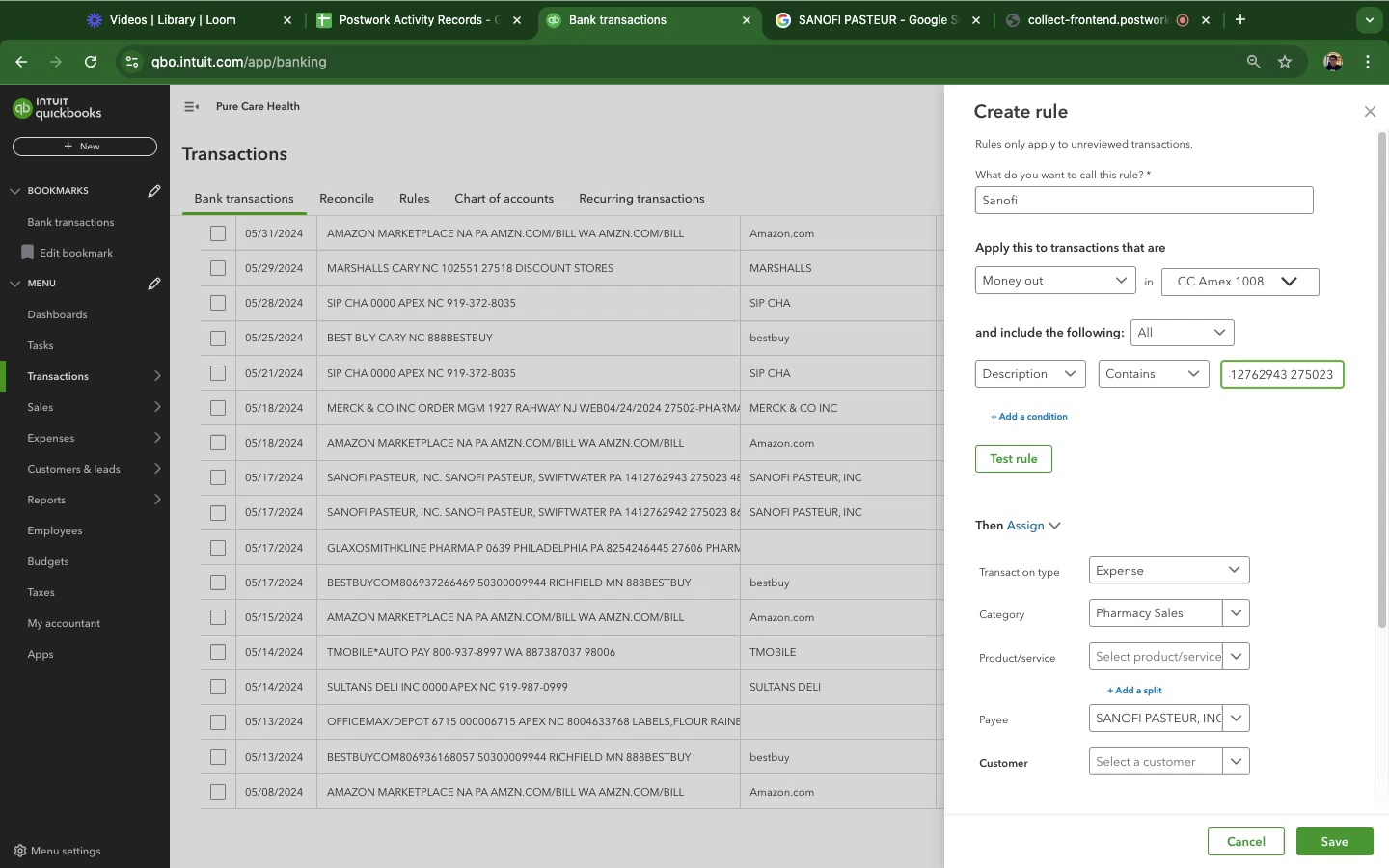 
key(Backspace)
 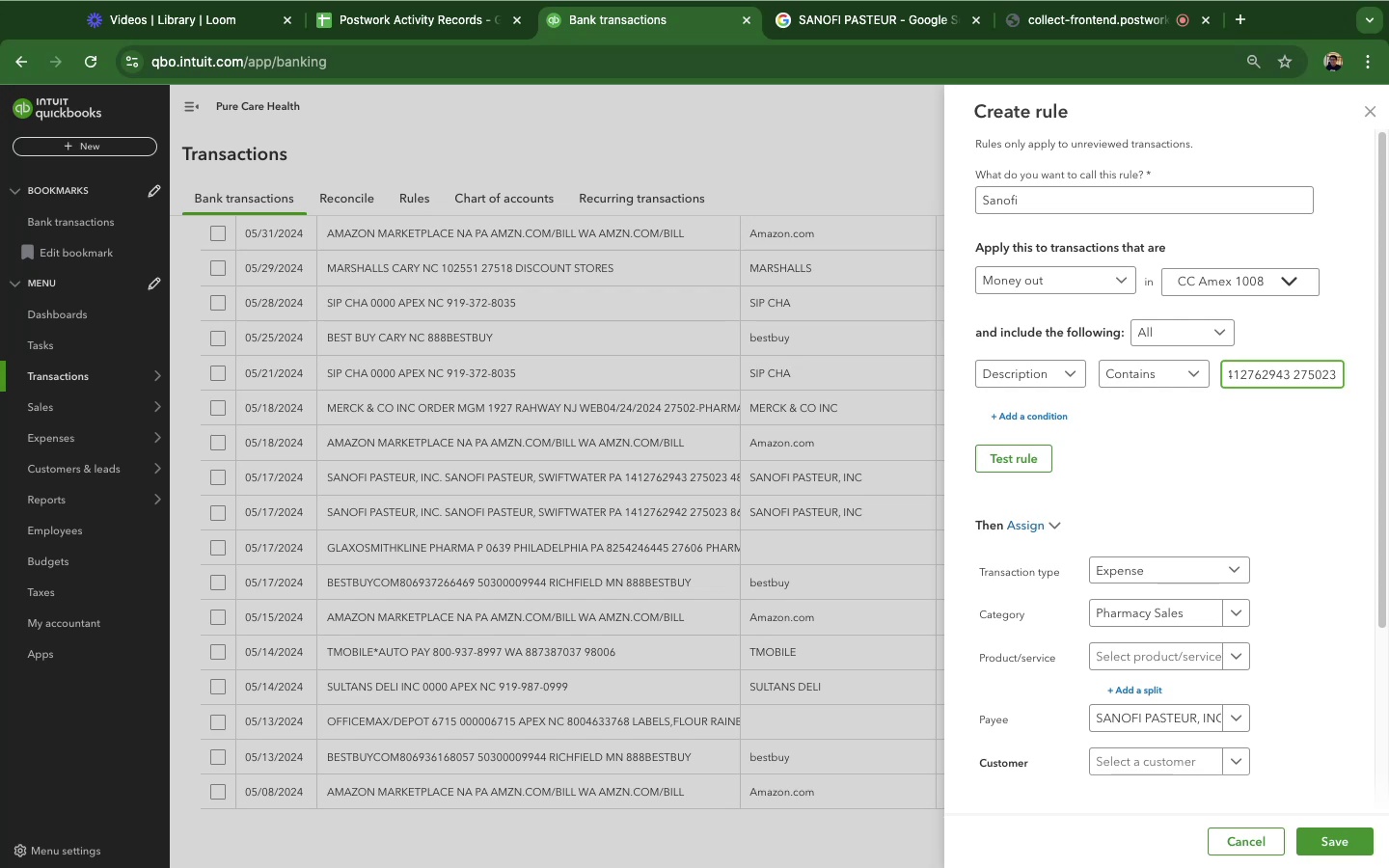 
key(Backspace)
 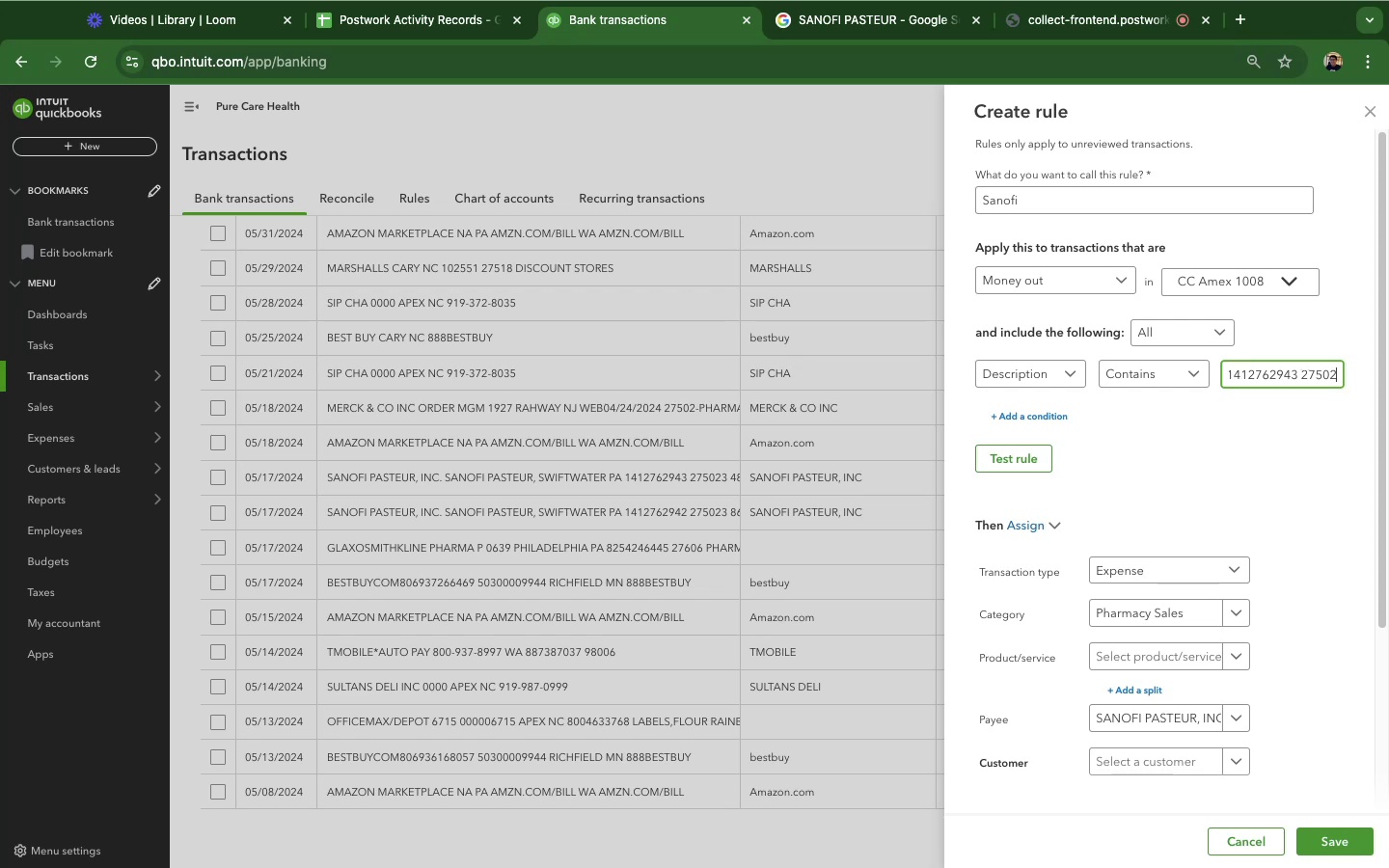 
key(Backspace)
 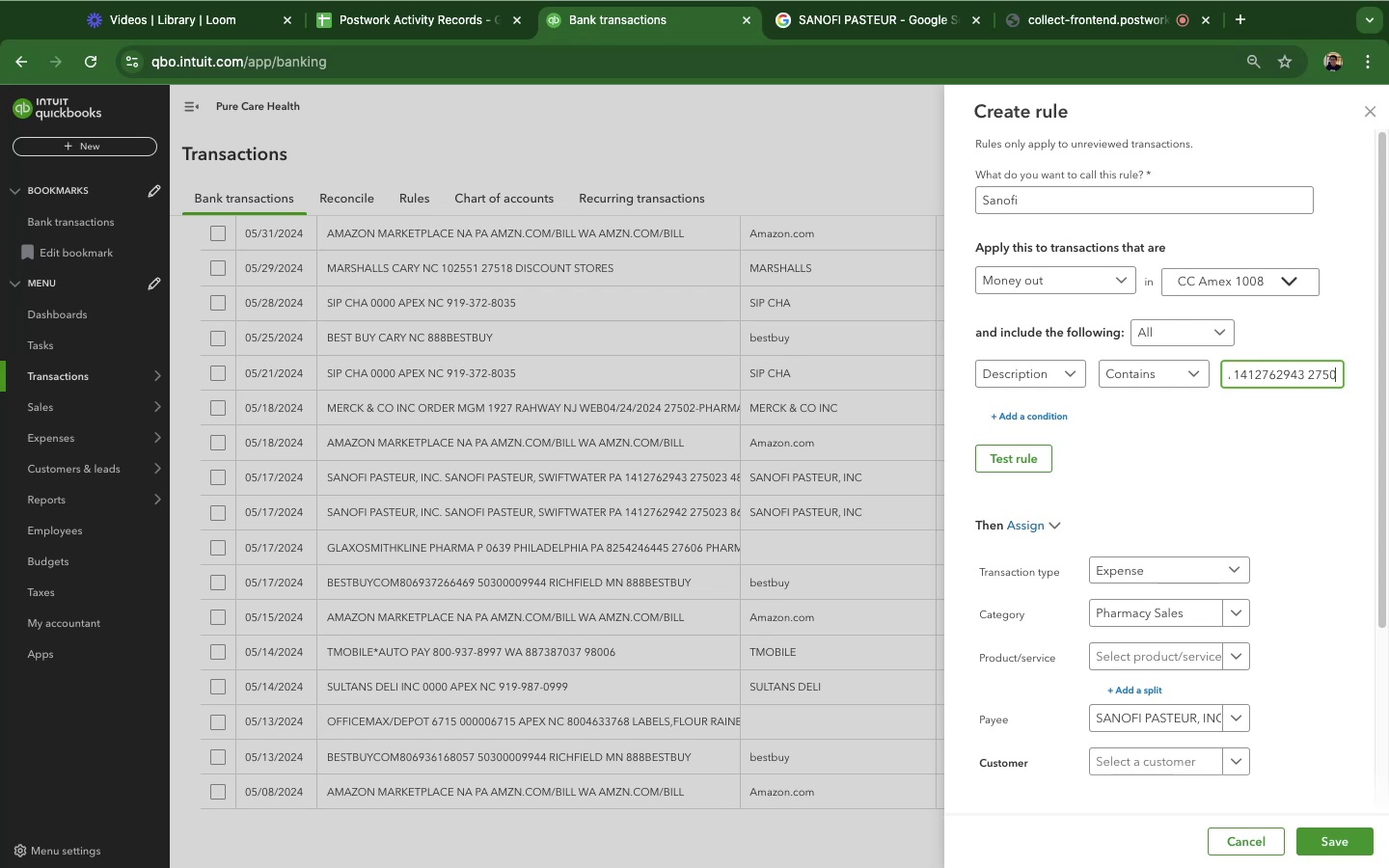 
key(Backspace)
 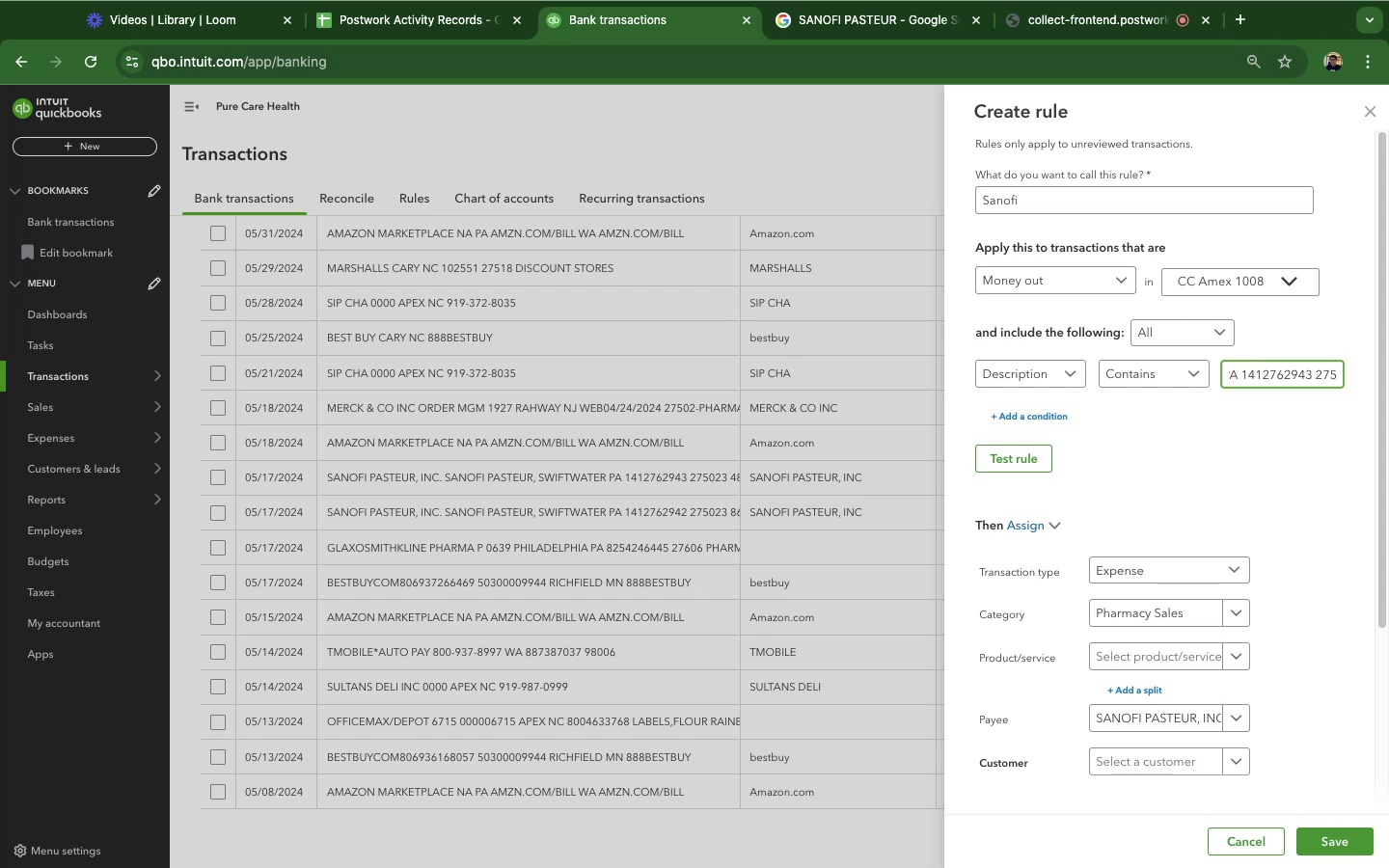 
key(Backspace)
 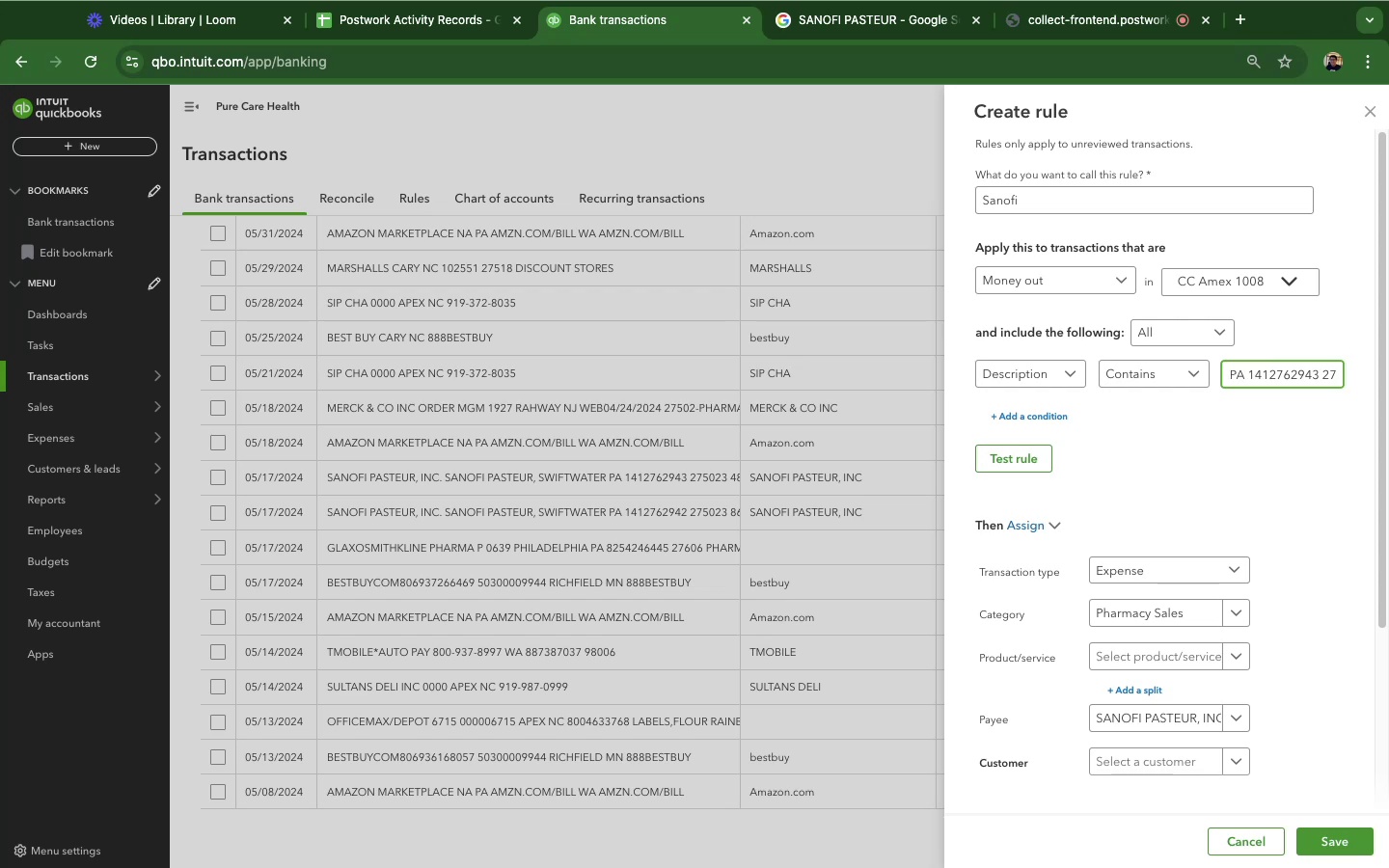 
key(Backspace)
 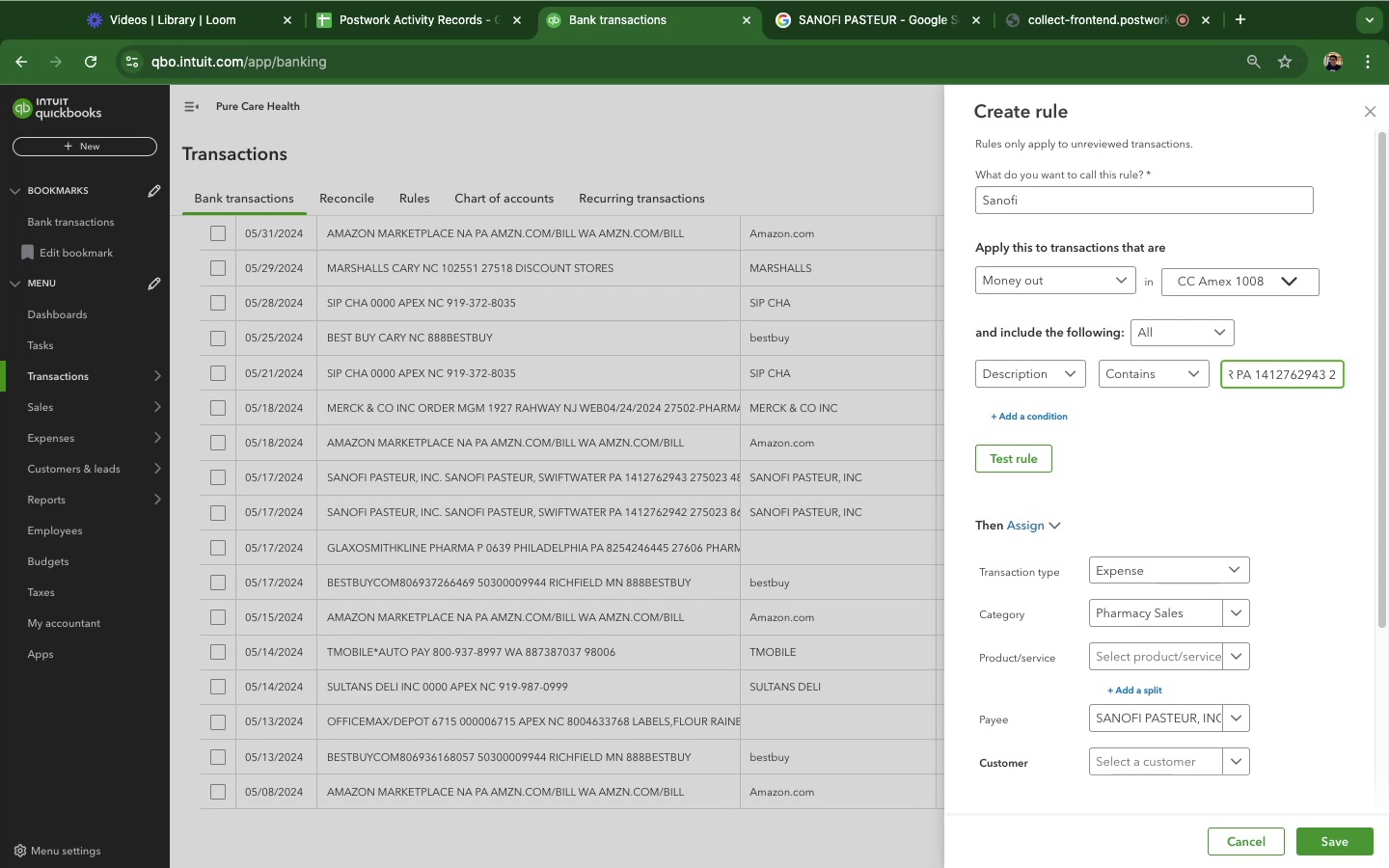 
key(Backspace)
 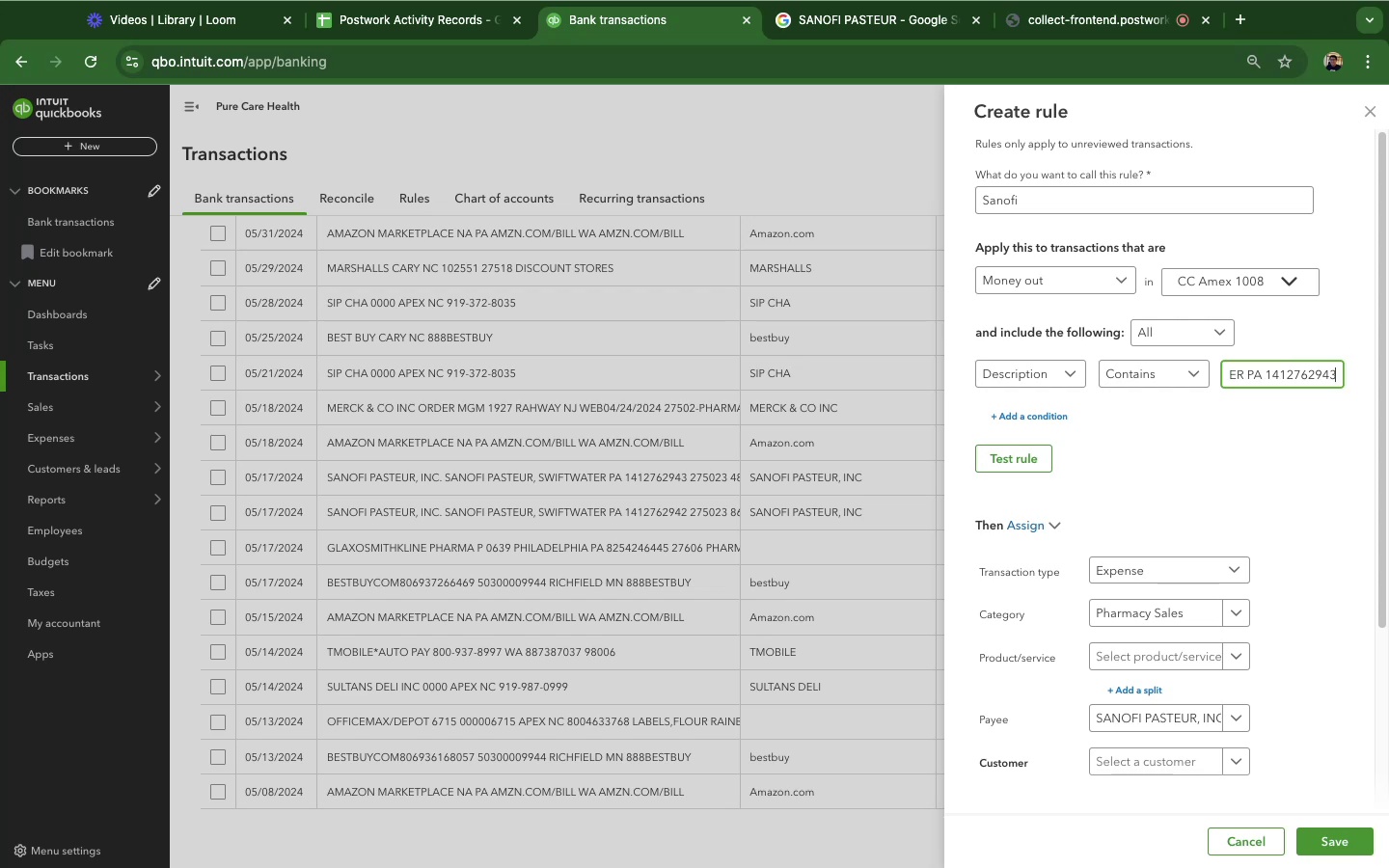 
key(Backspace)
 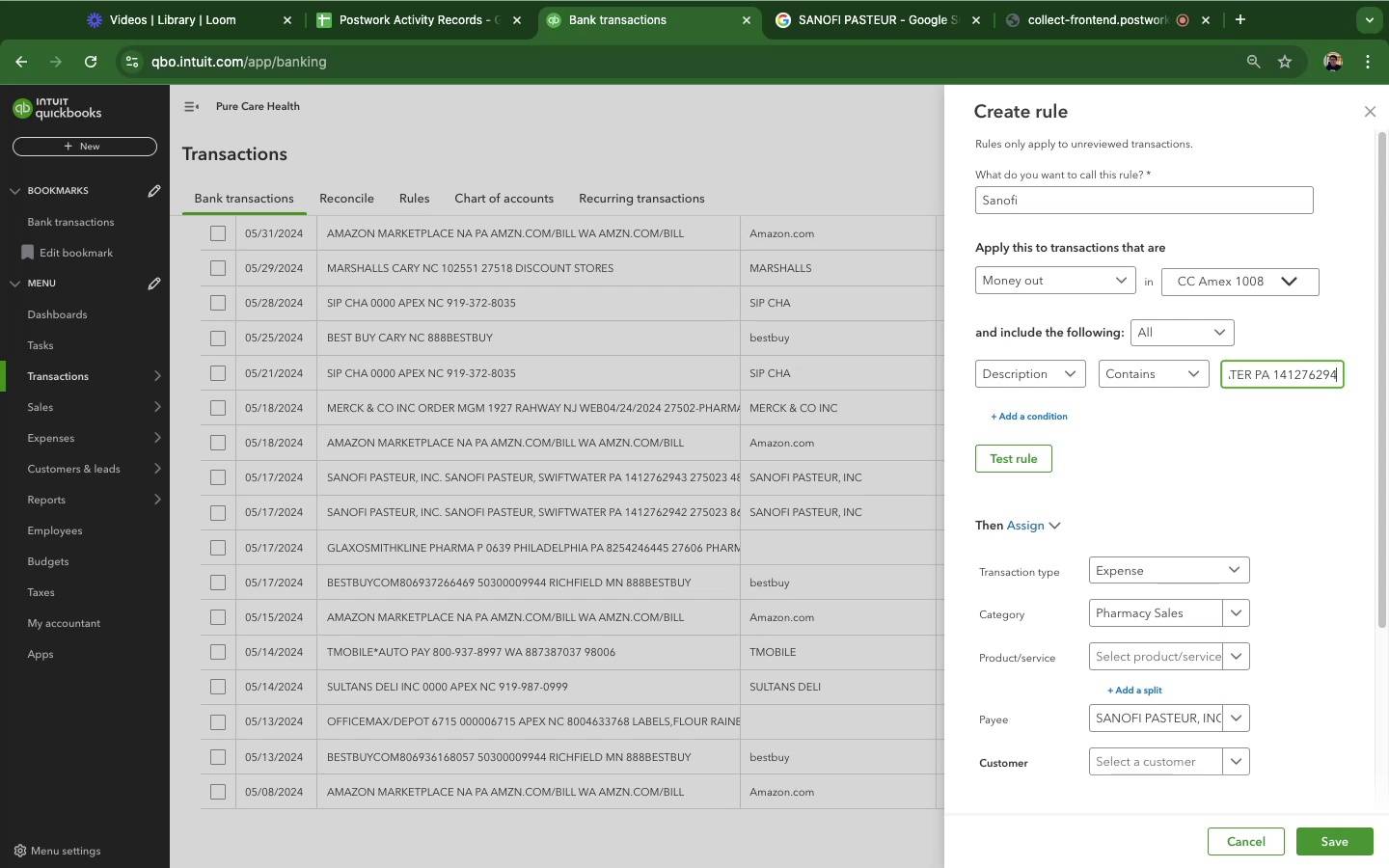 
key(Backspace)
 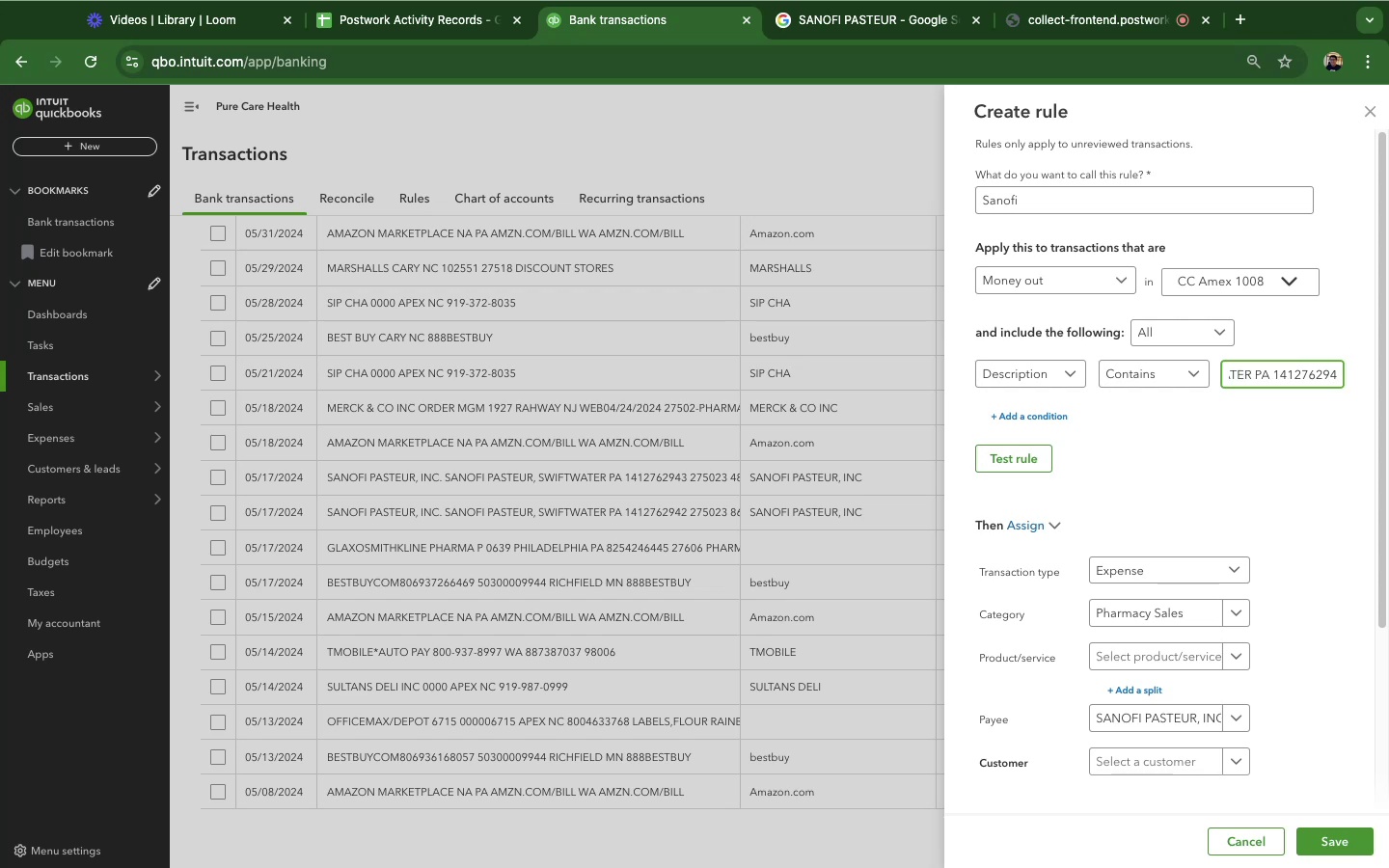 
key(Backspace)
 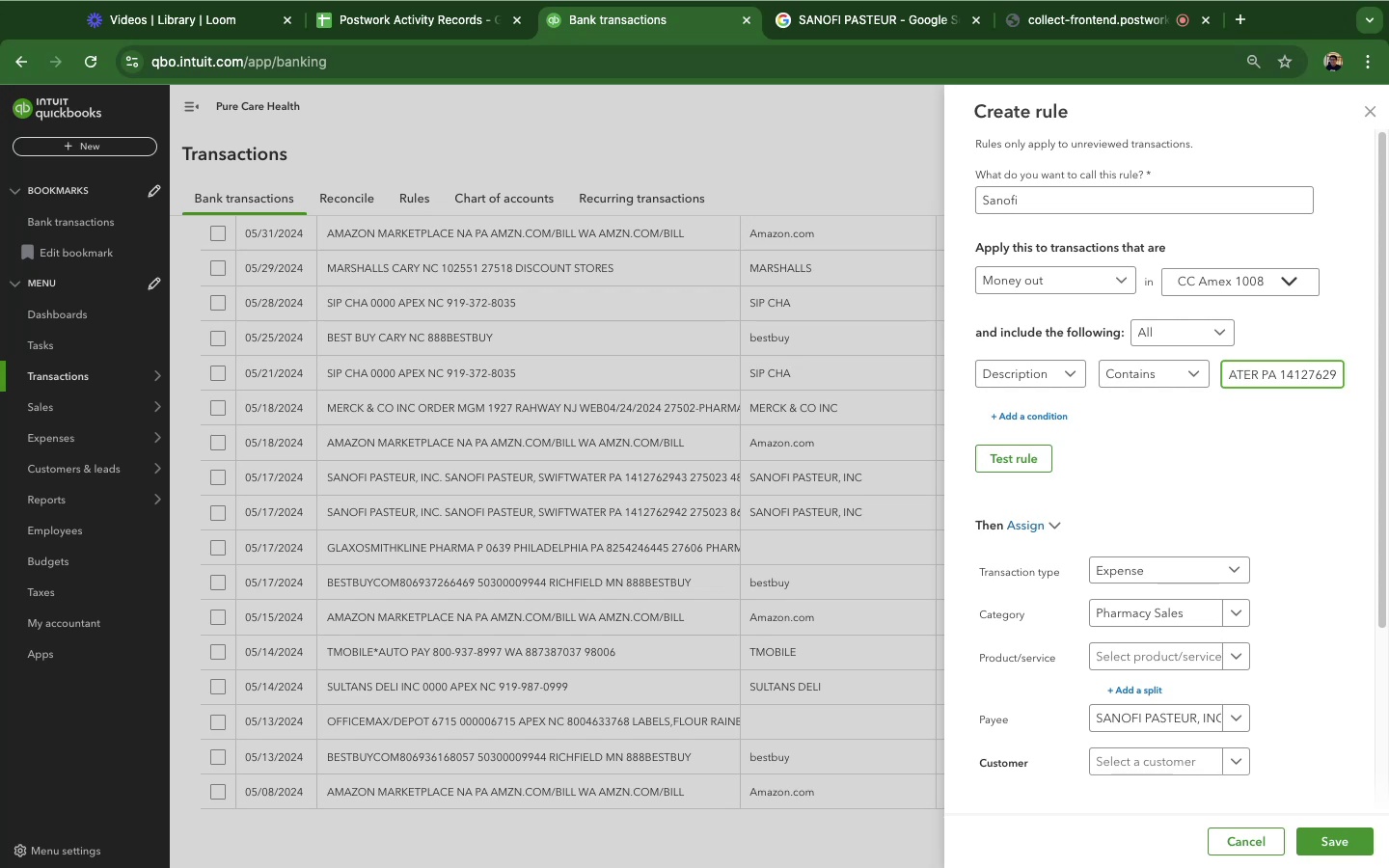 
key(Backspace)
 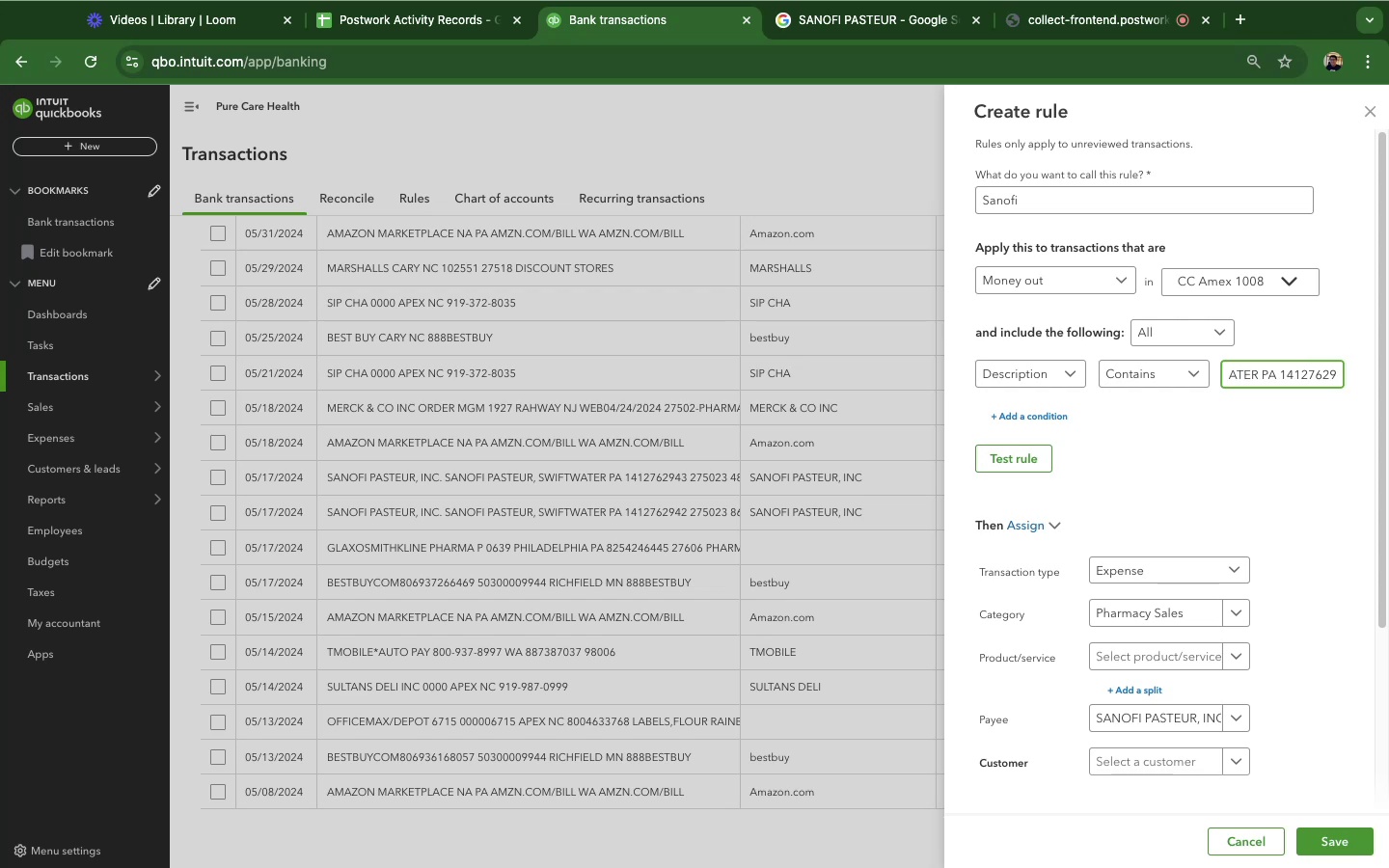 
key(Backspace)
 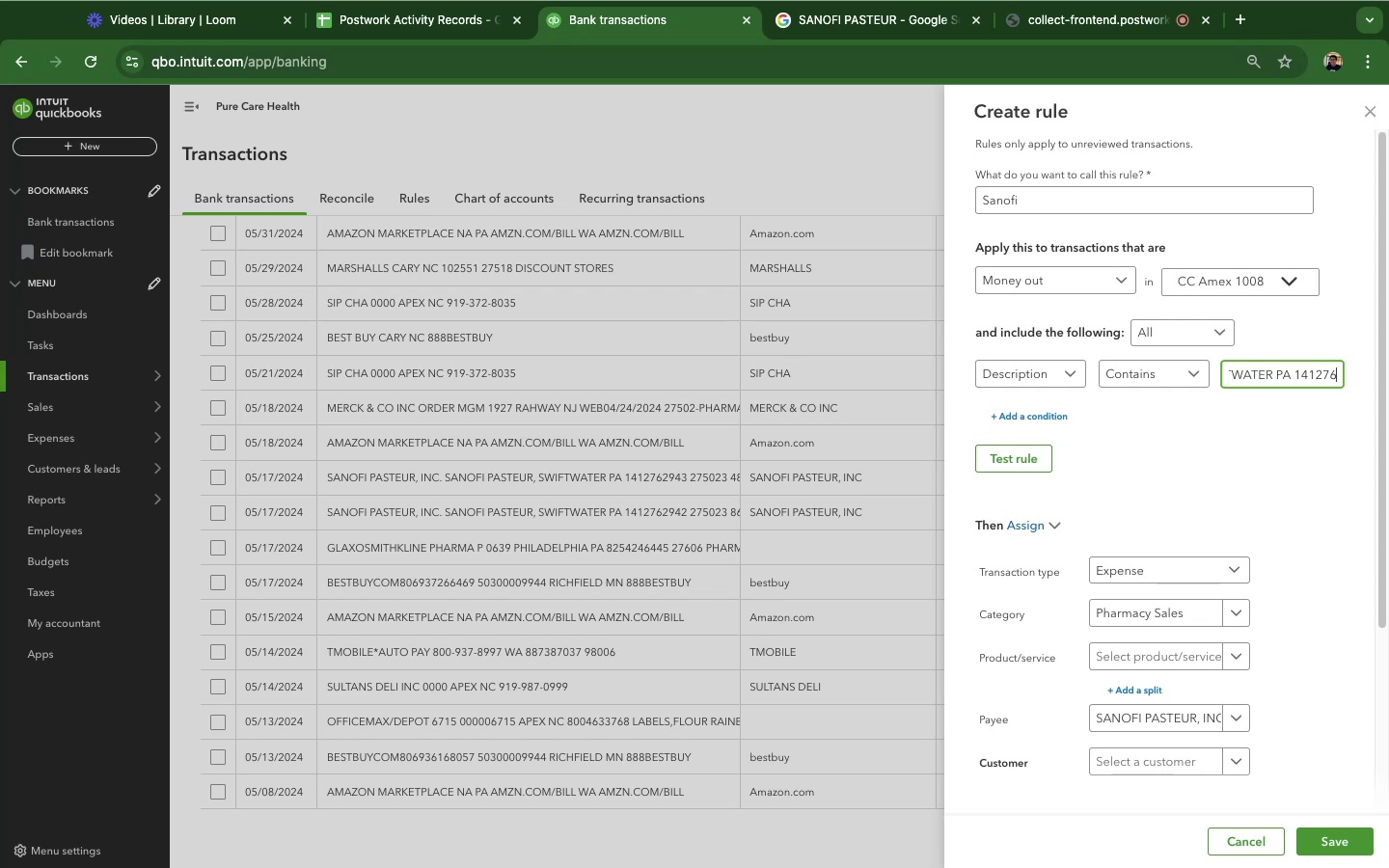 
key(Backspace)
 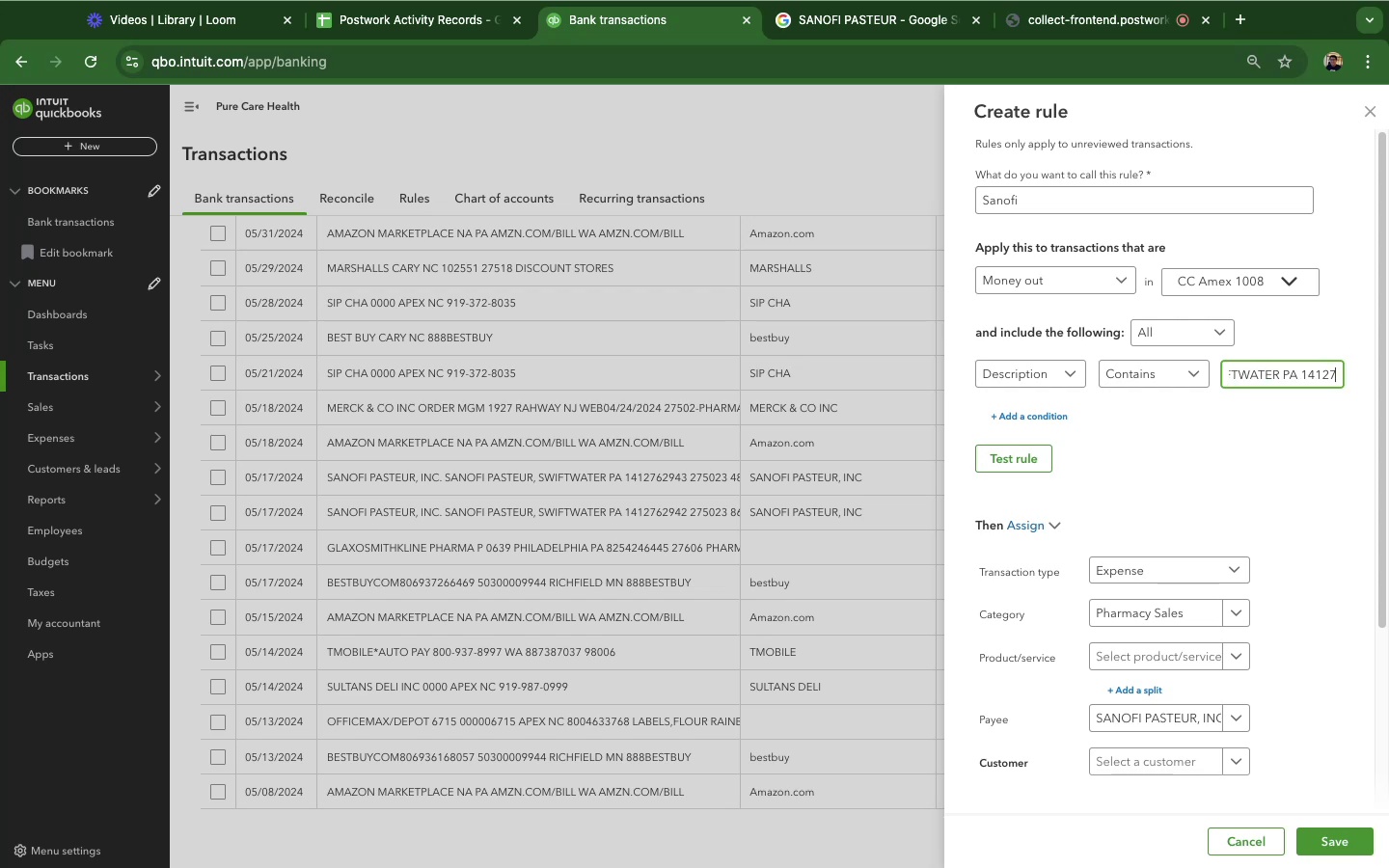 
key(Backspace)
 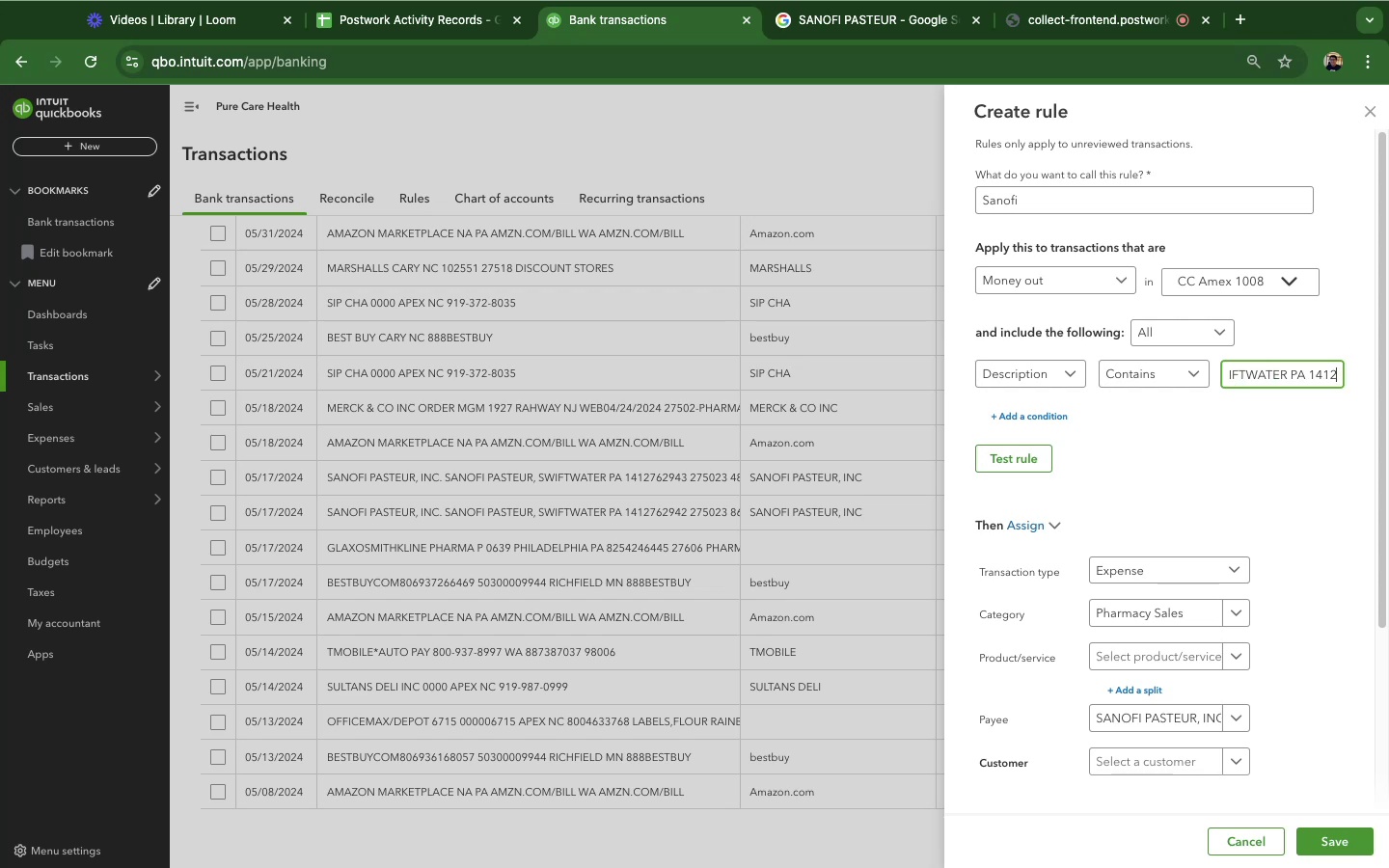 
key(Backspace)
 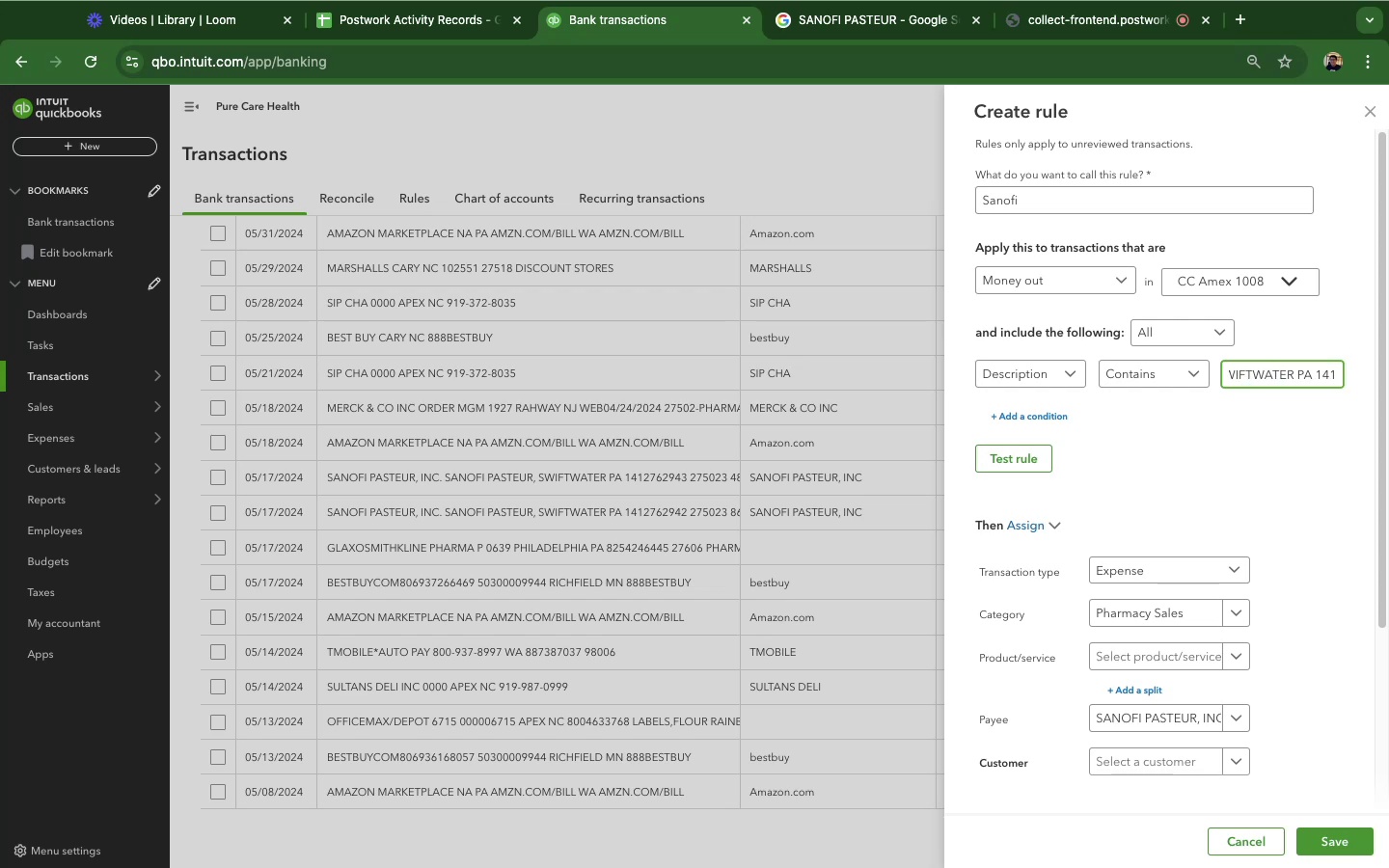 
key(Backspace)
 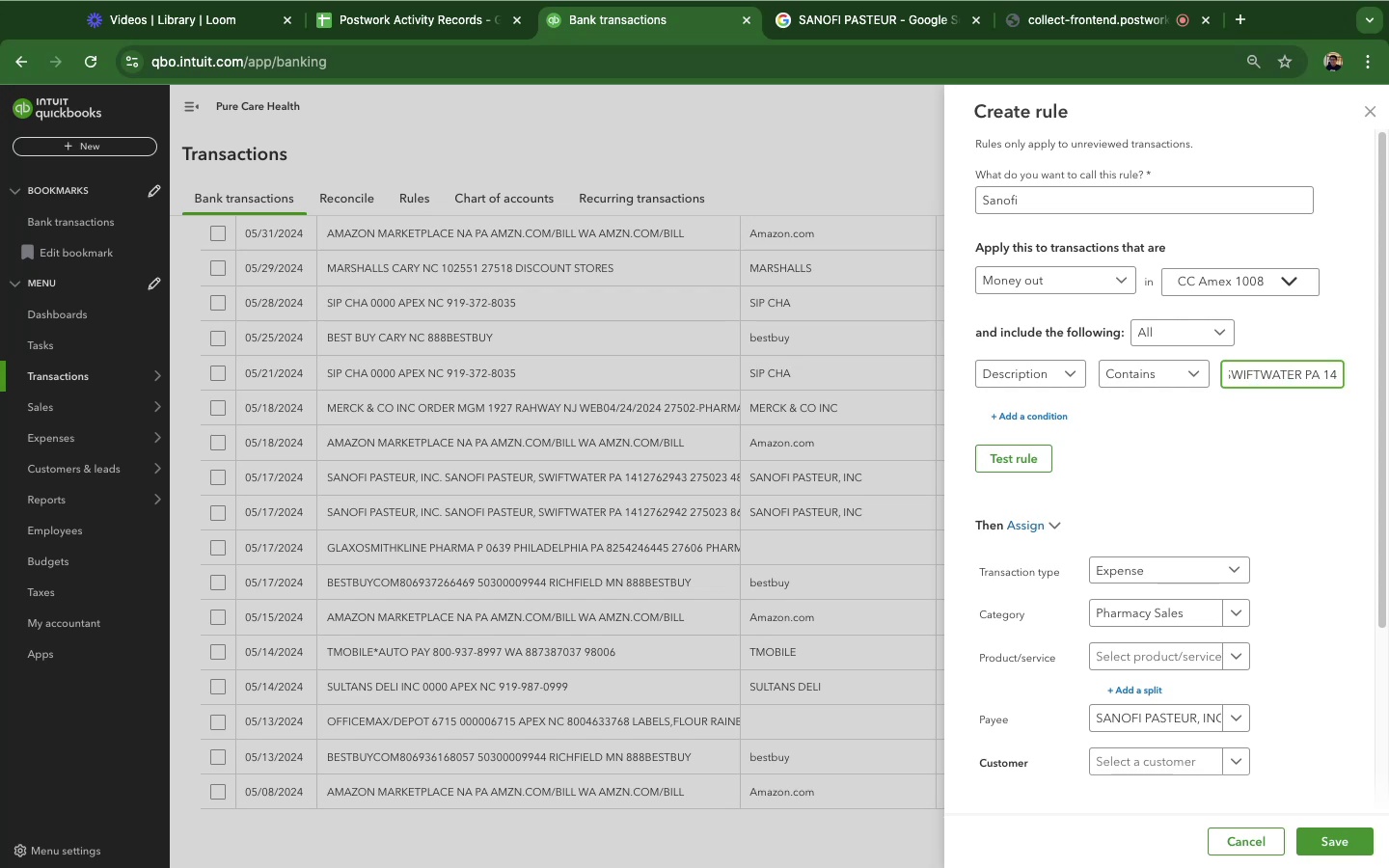 
key(Backspace)
 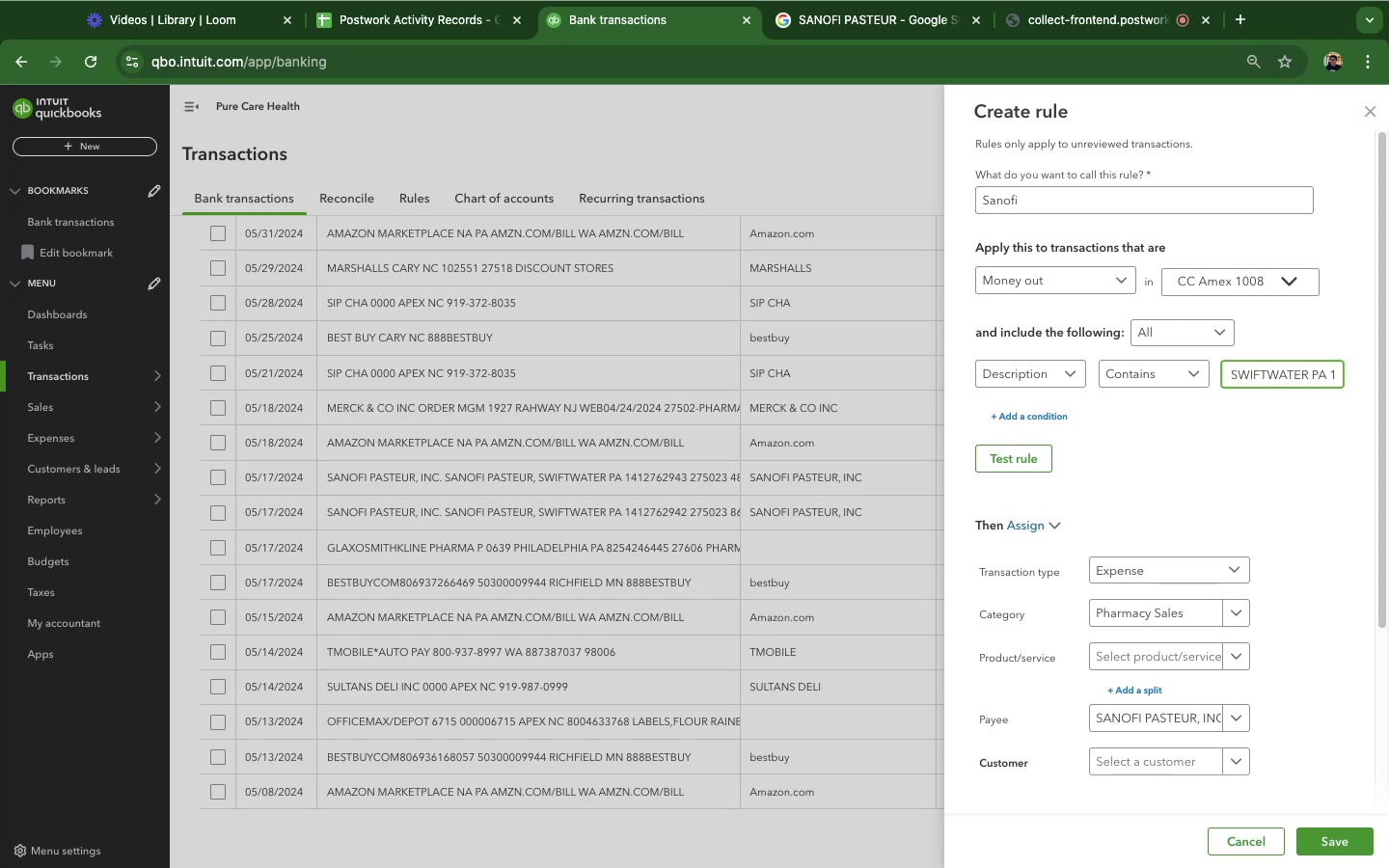 
key(Backspace)
 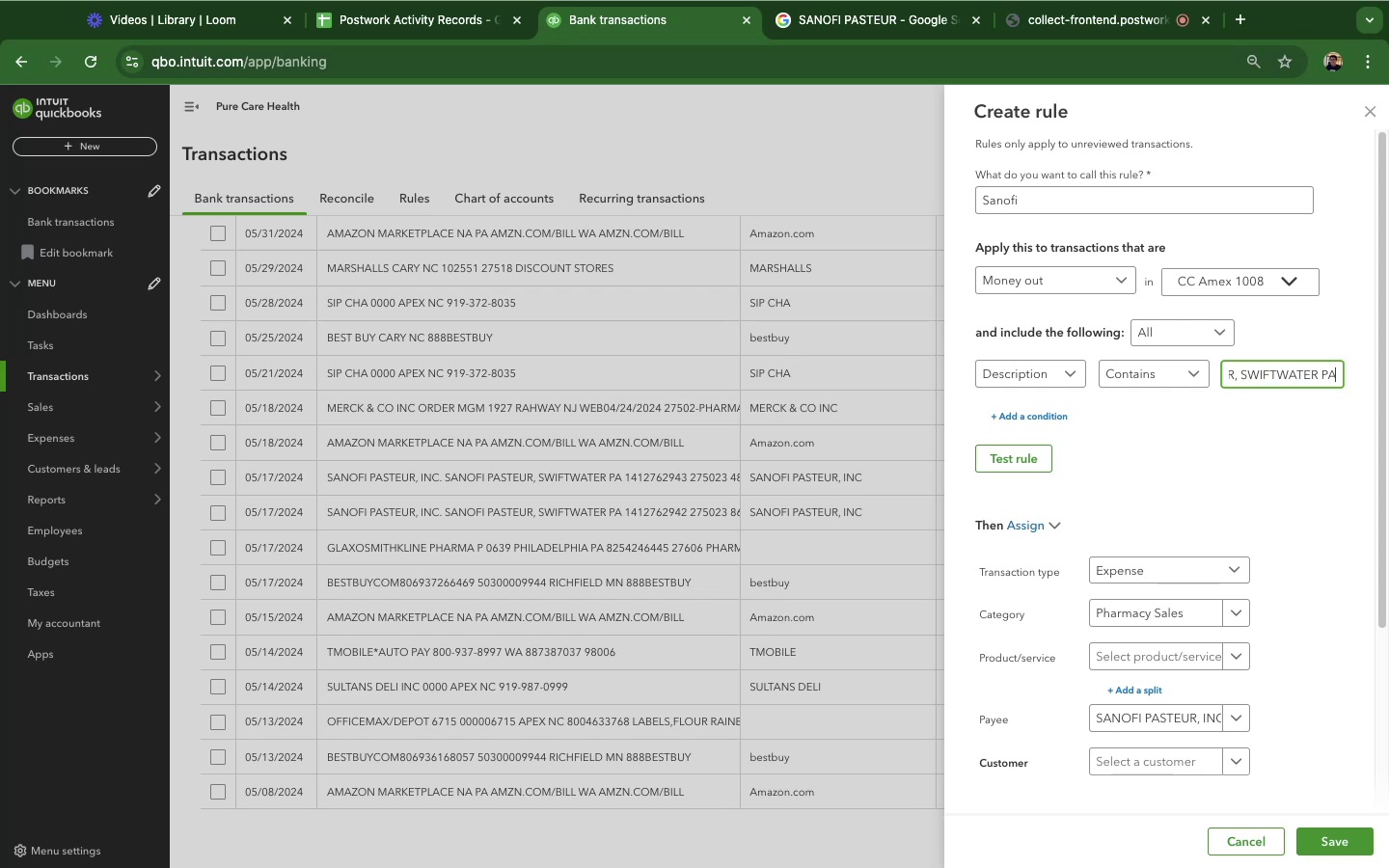 
key(Backspace)
 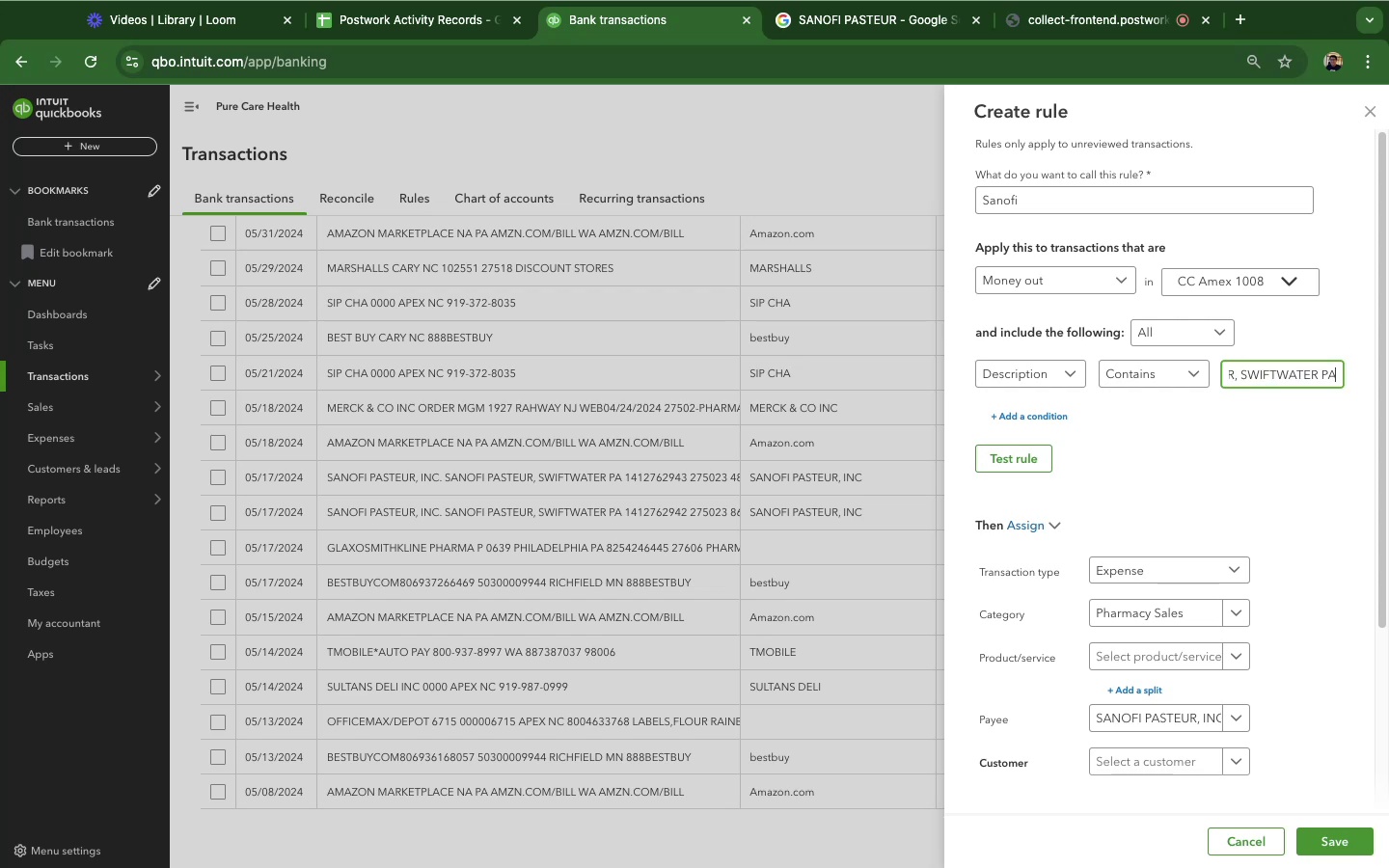 
key(Backspace)
 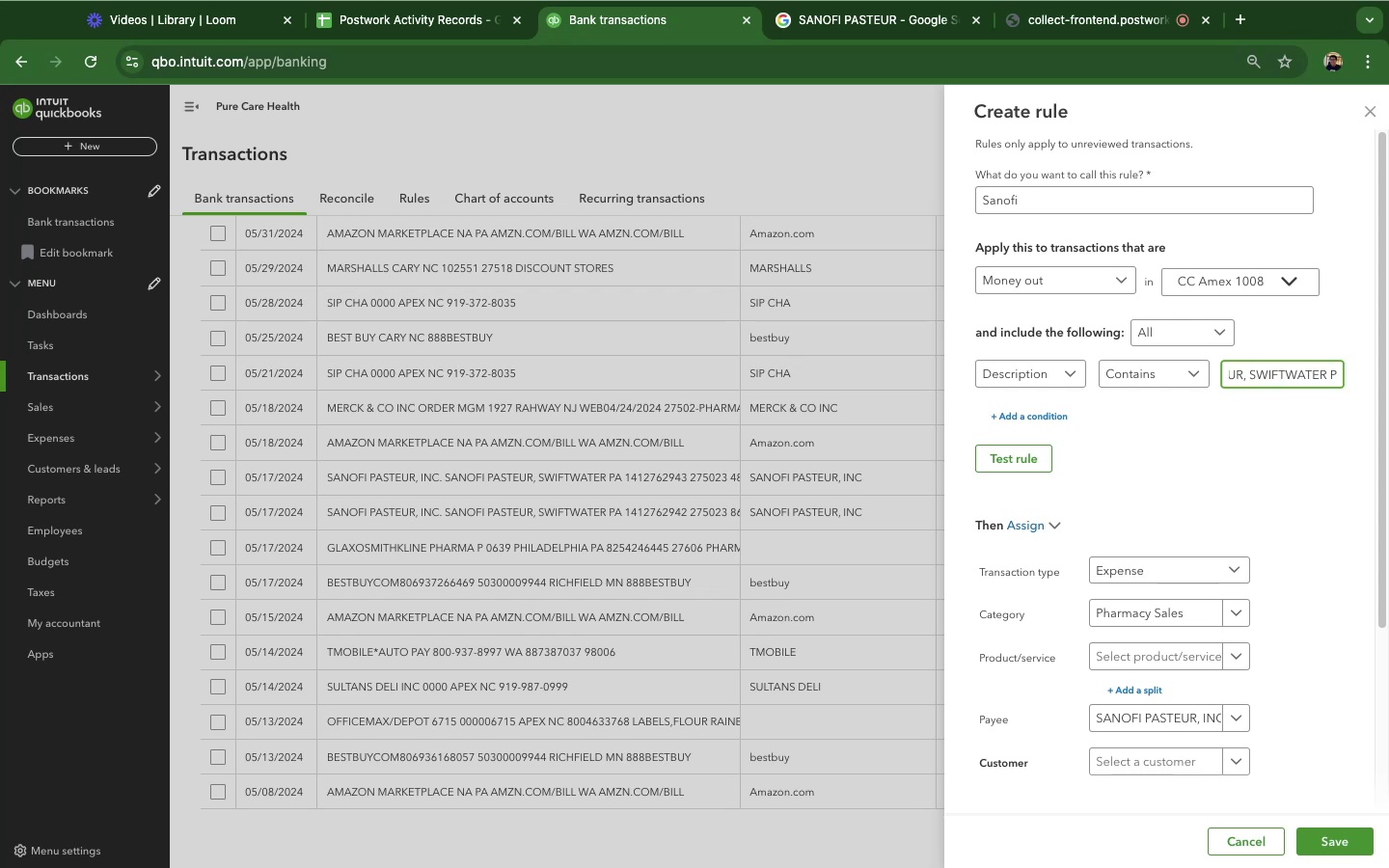 
key(Backspace)
 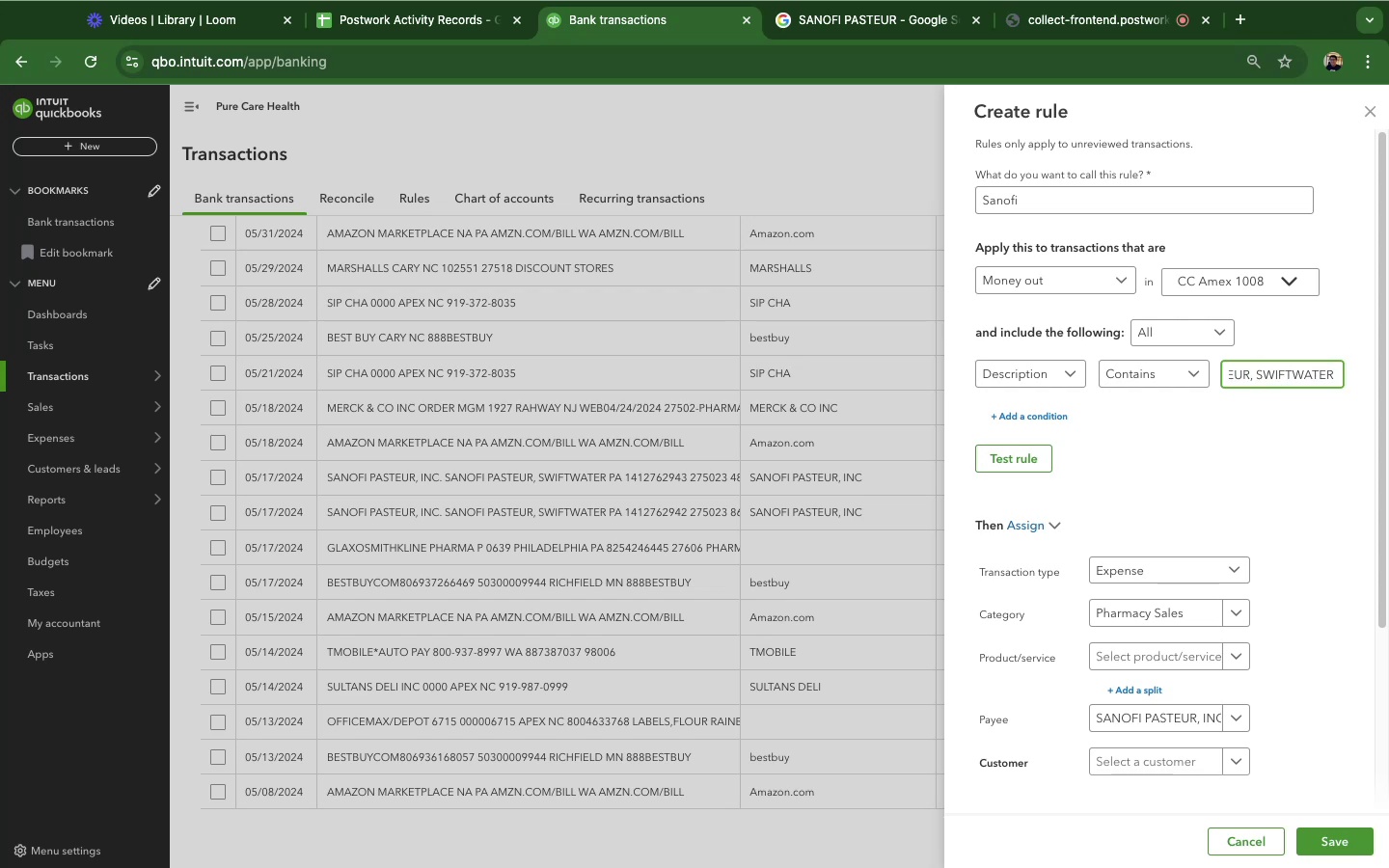 
key(Backspace)
 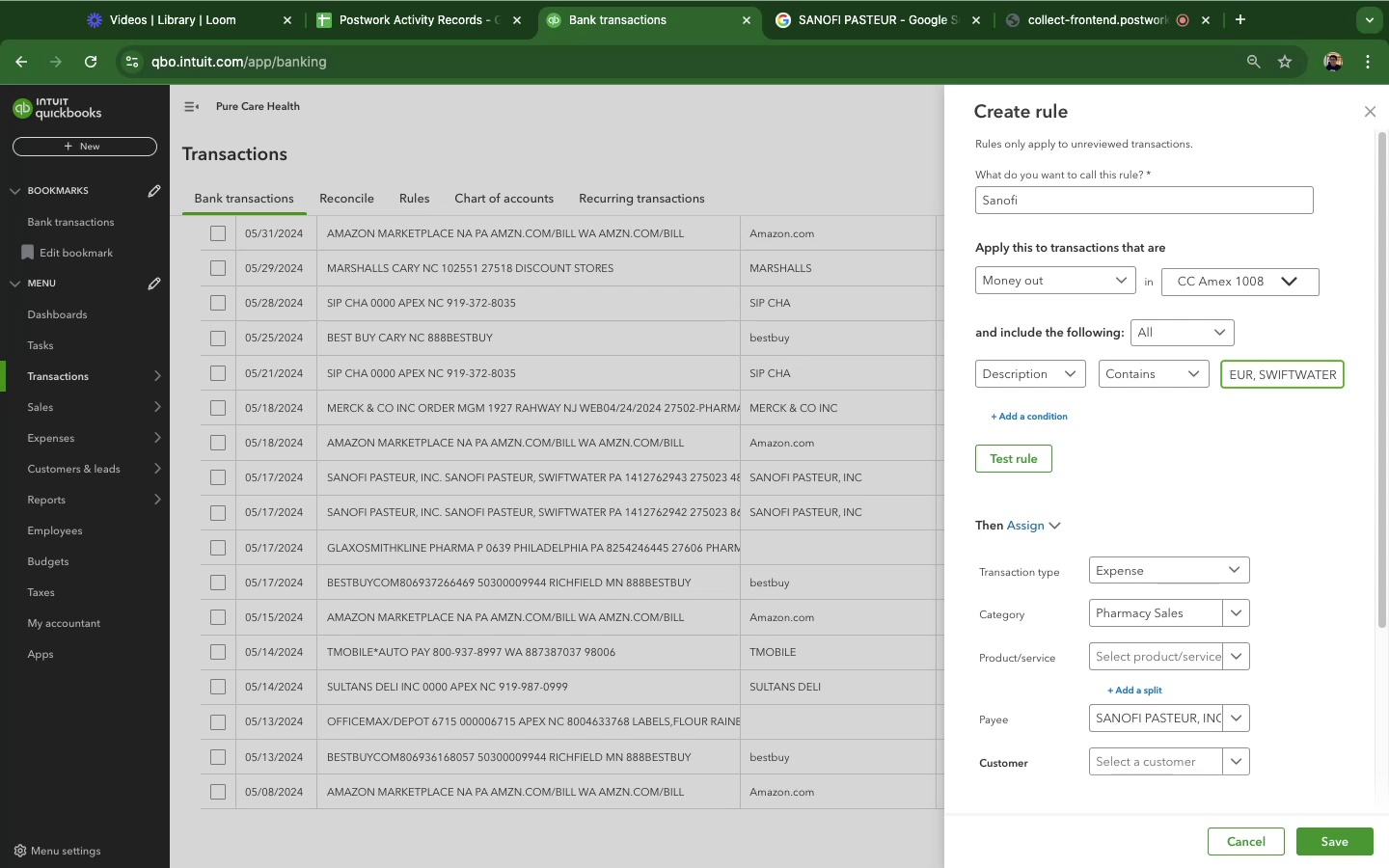 
key(Backspace)
 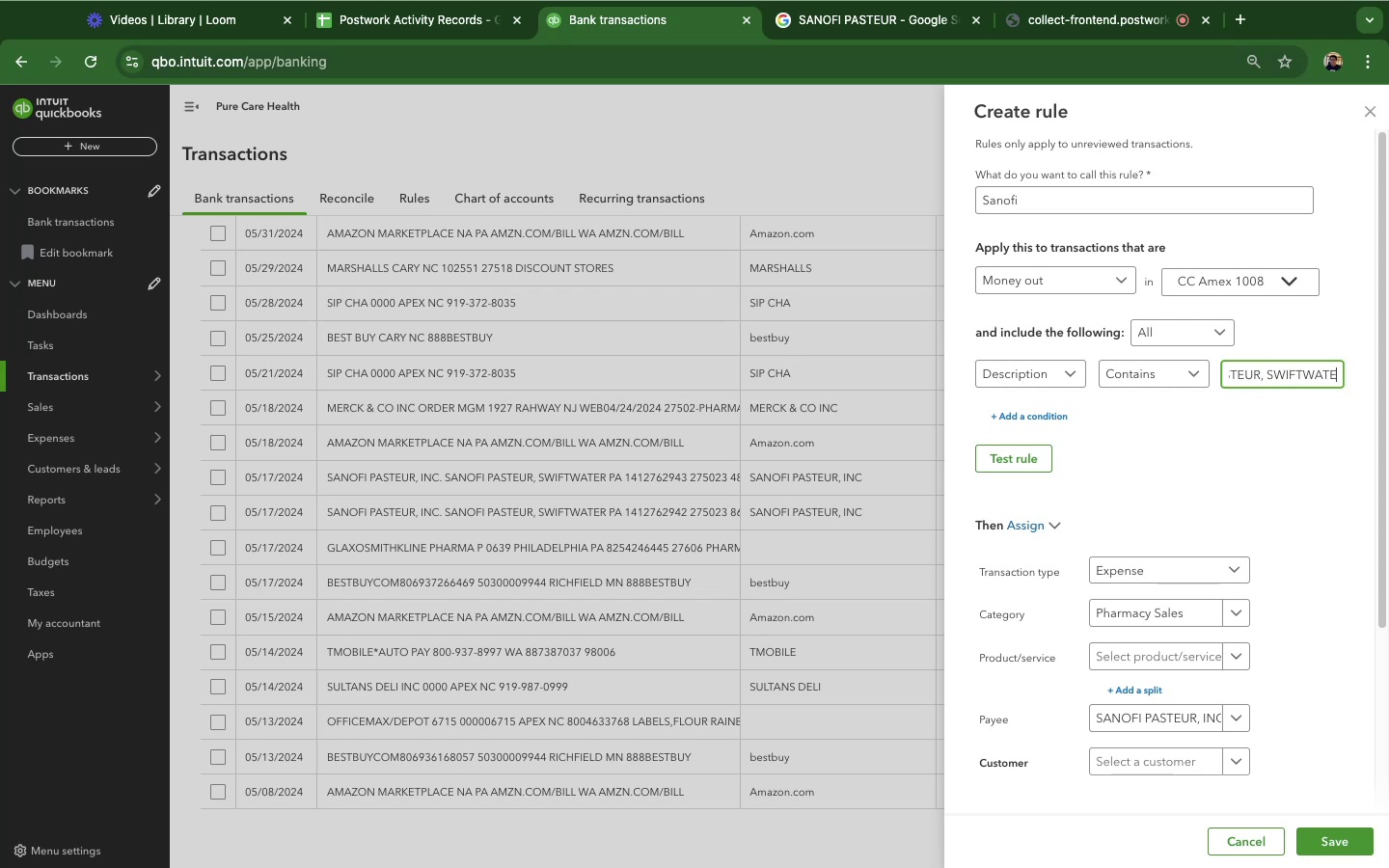 
key(Backspace)
 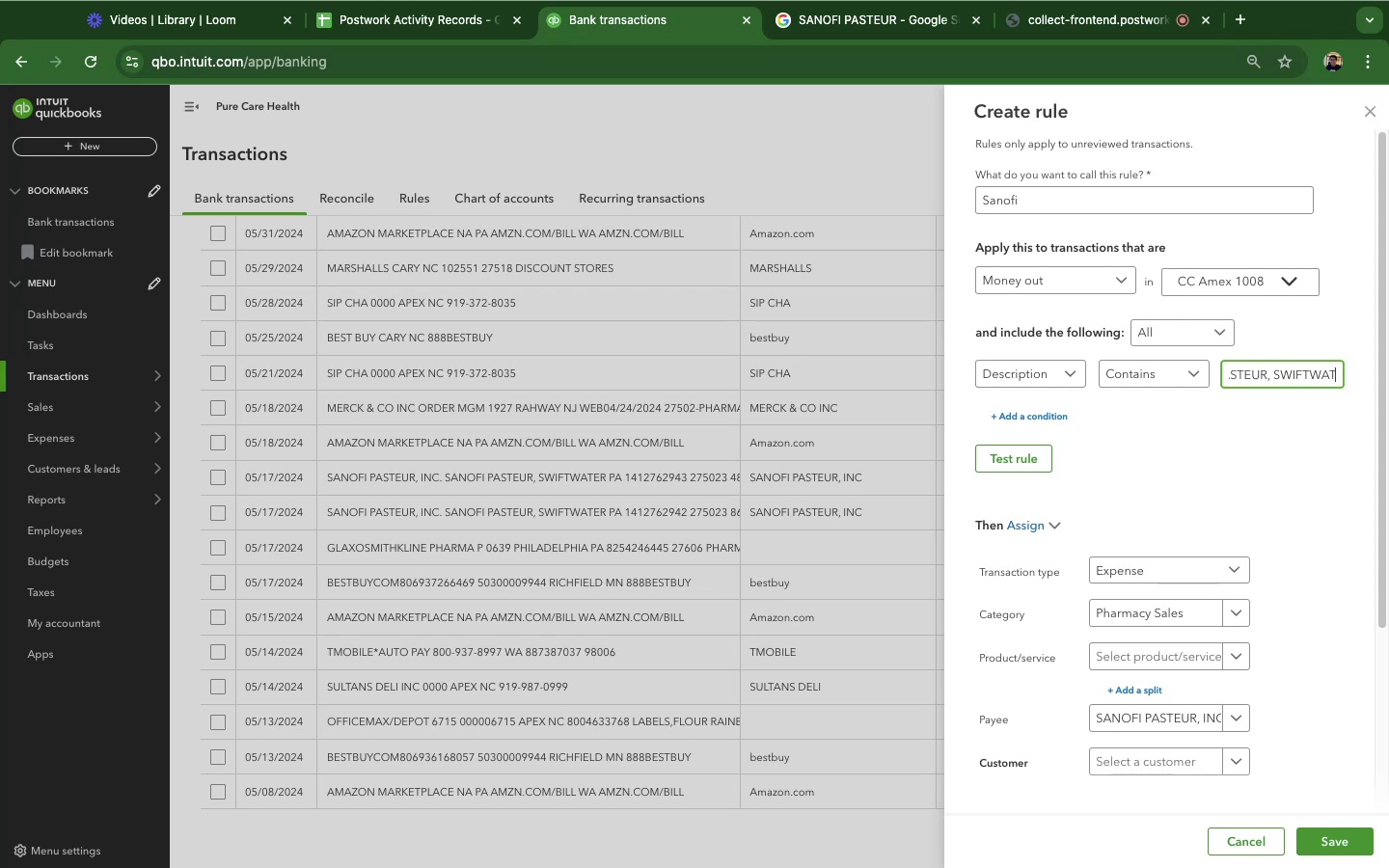 
key(Backspace)
 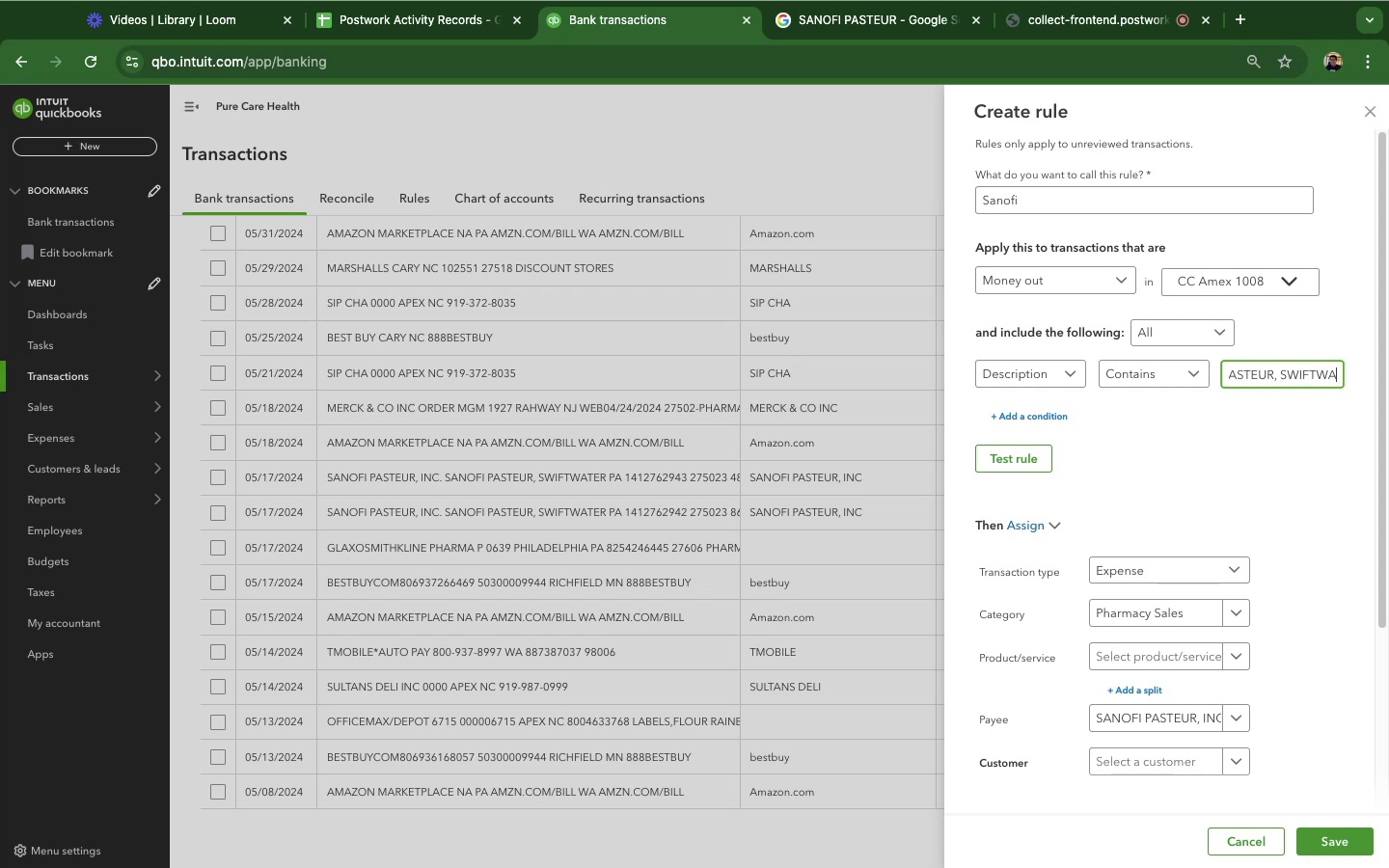 
key(Backspace)
 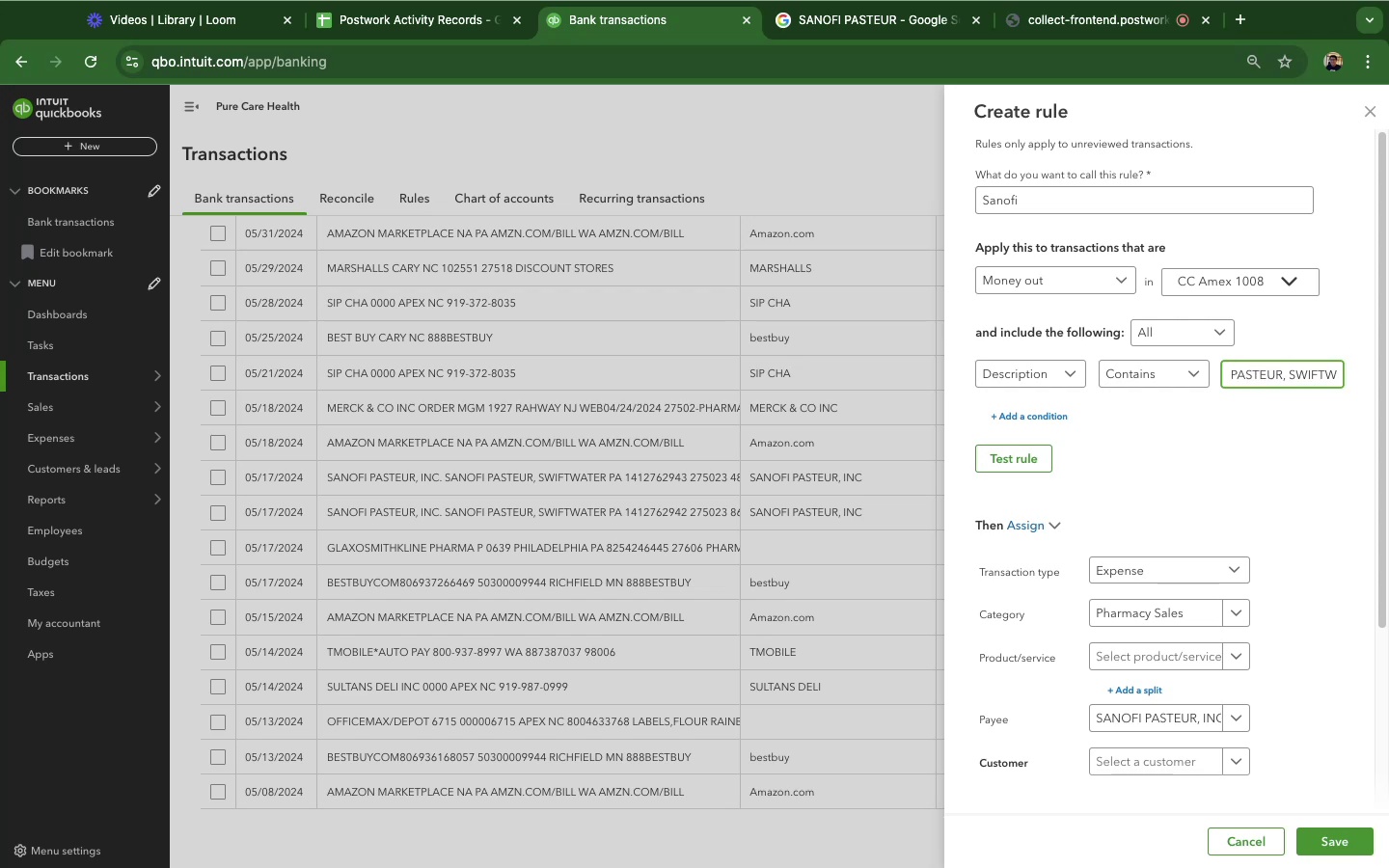 
key(Backspace)
 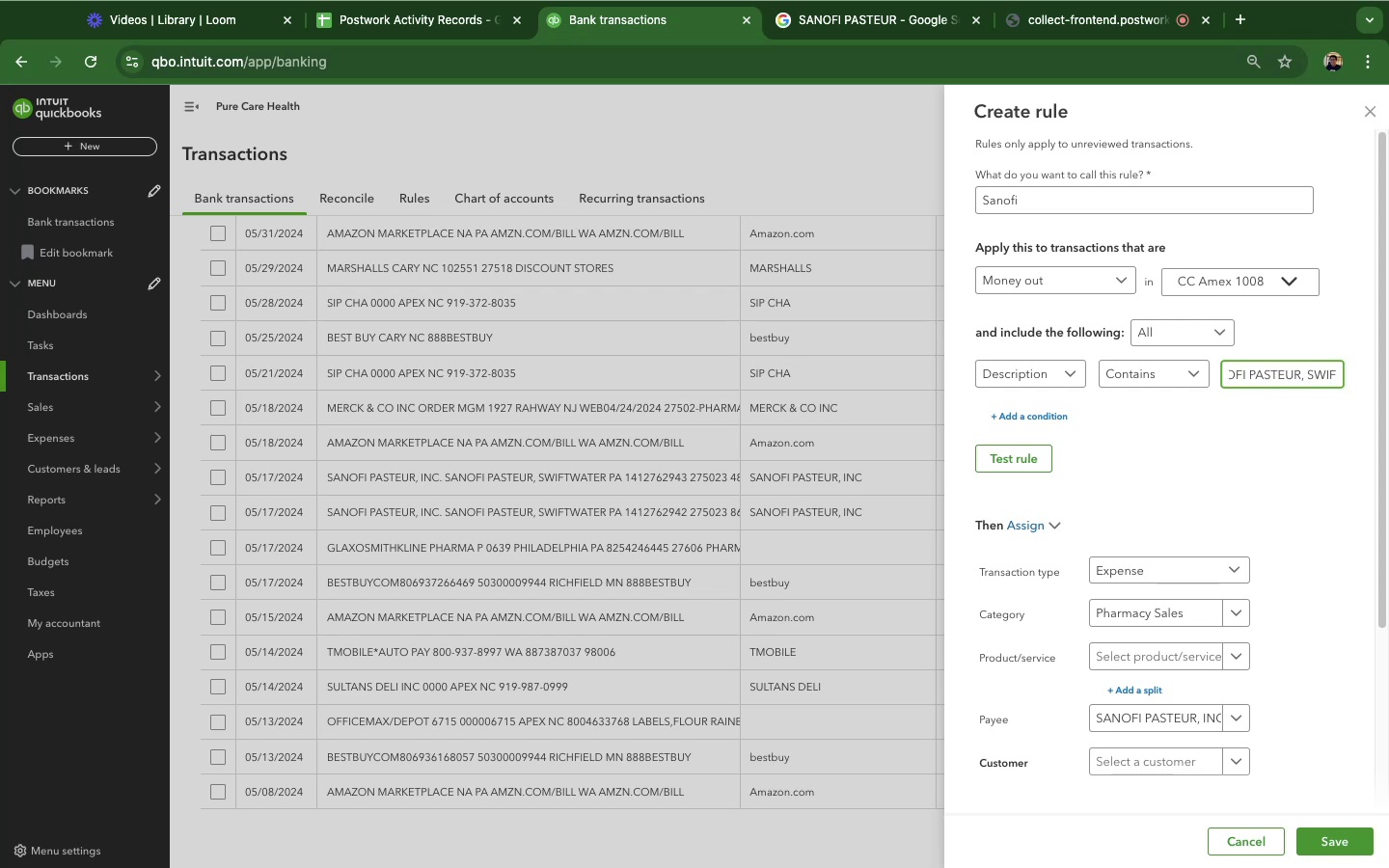 
key(Backspace)
 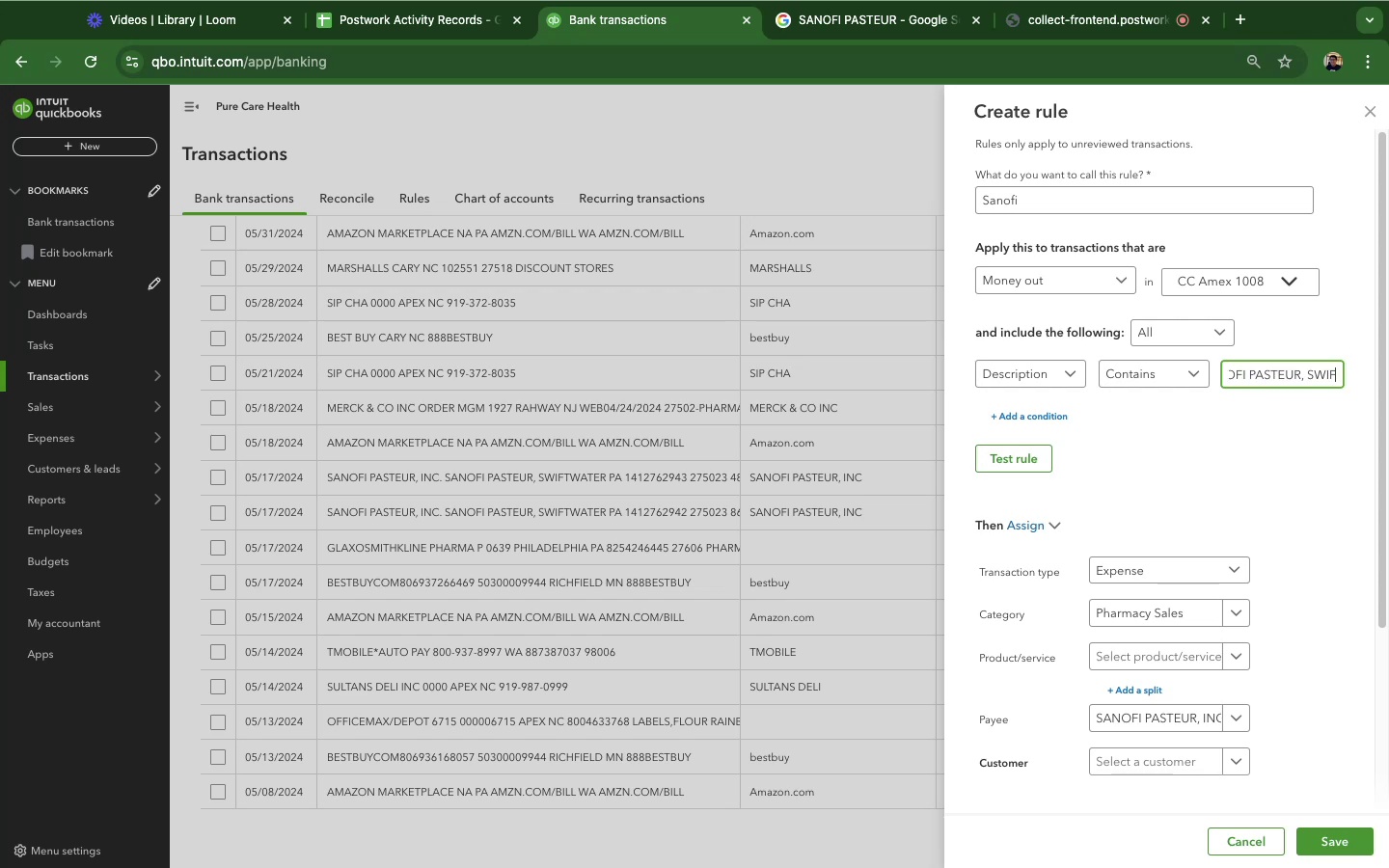 
key(Backspace)
 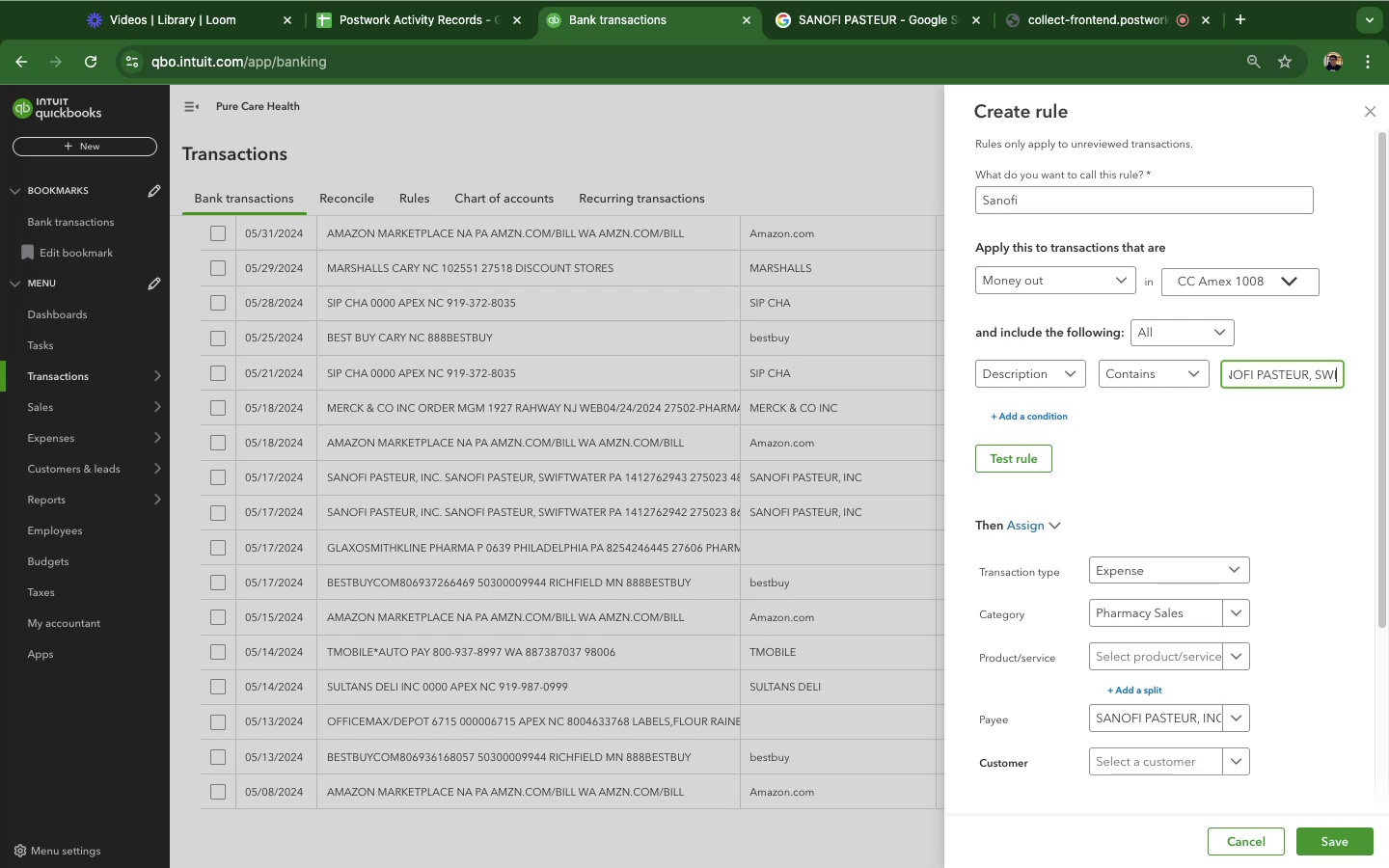 
key(Backspace)
 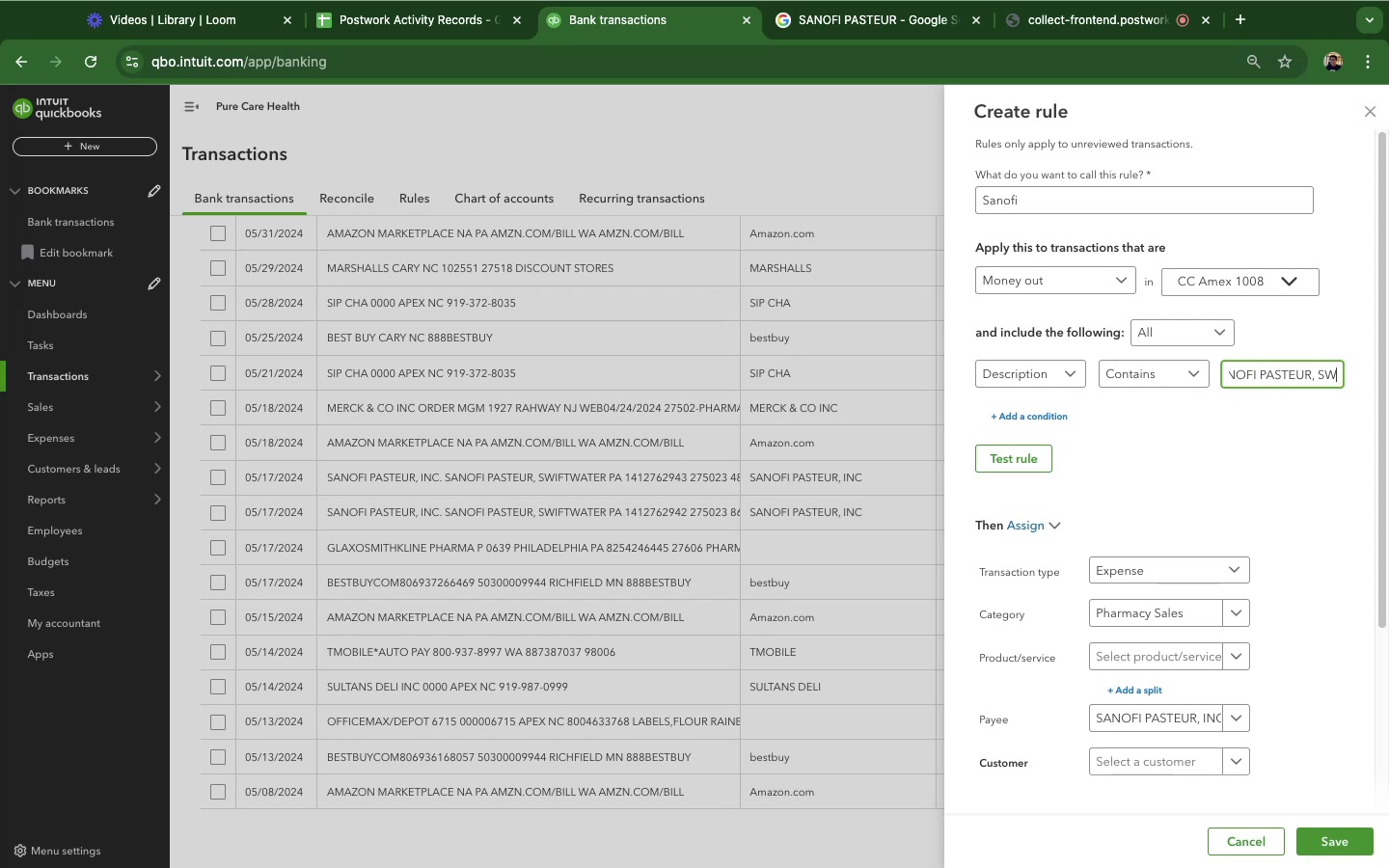 
key(Backspace)
 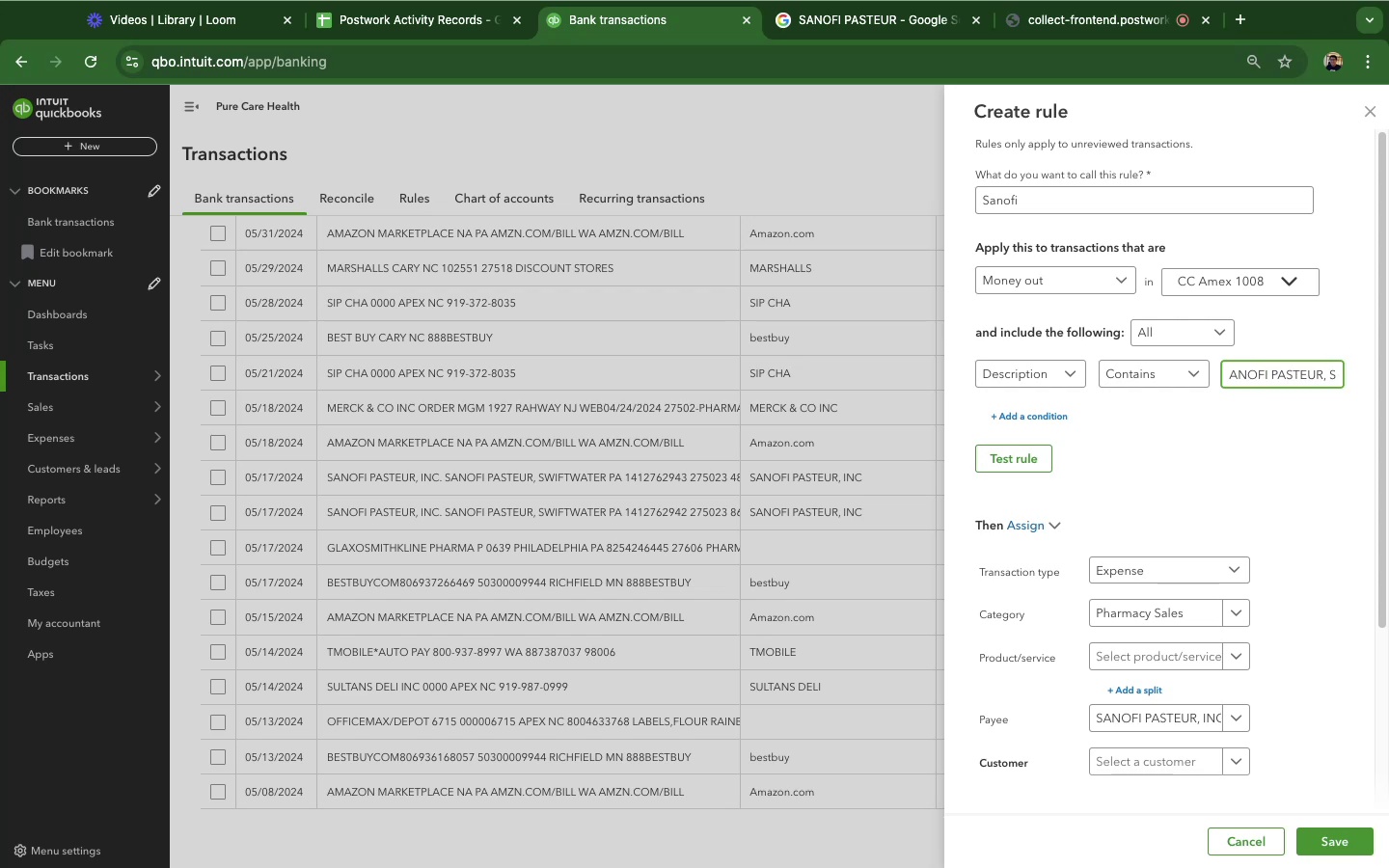 
key(Backspace)
 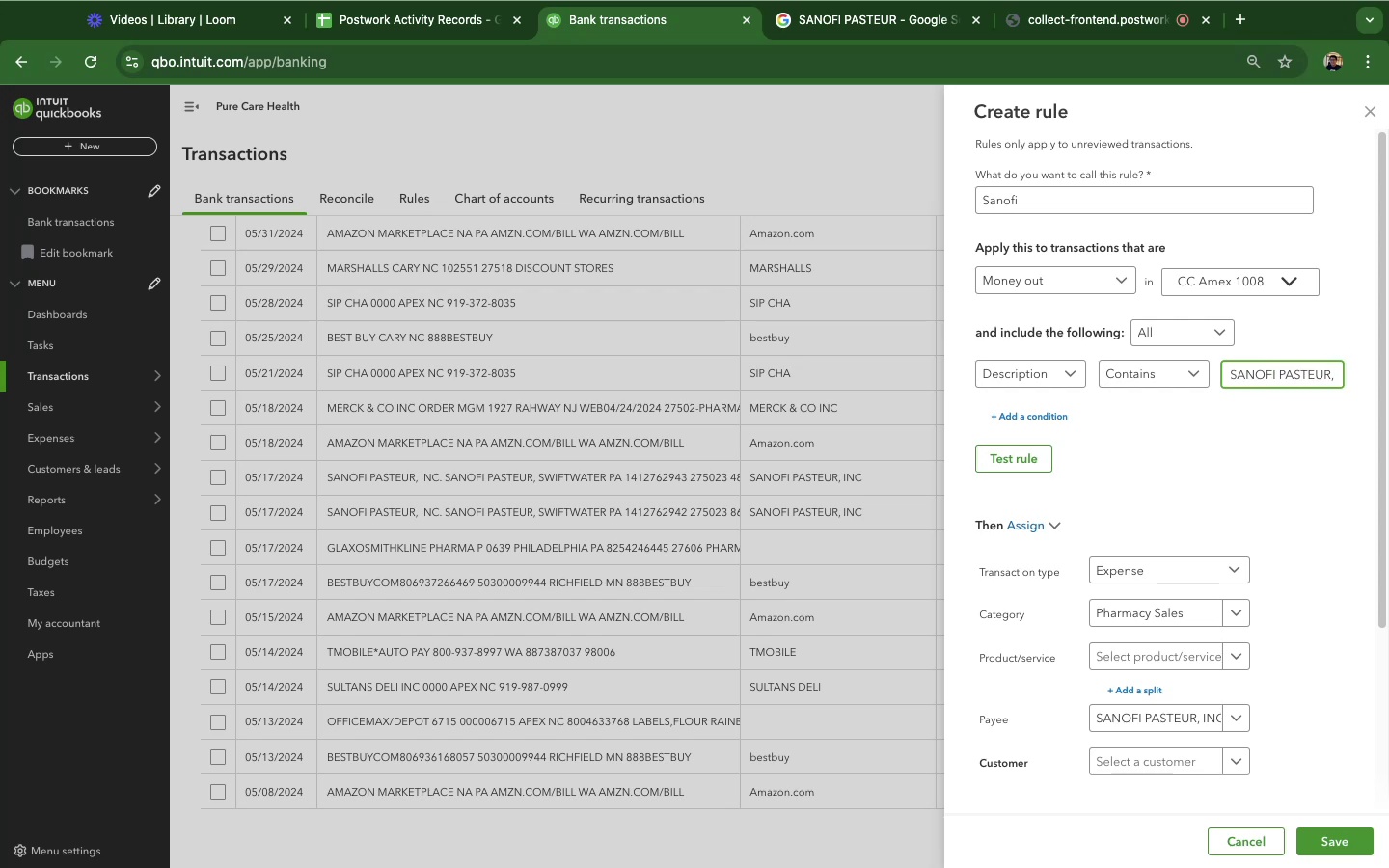 
key(Backspace)
 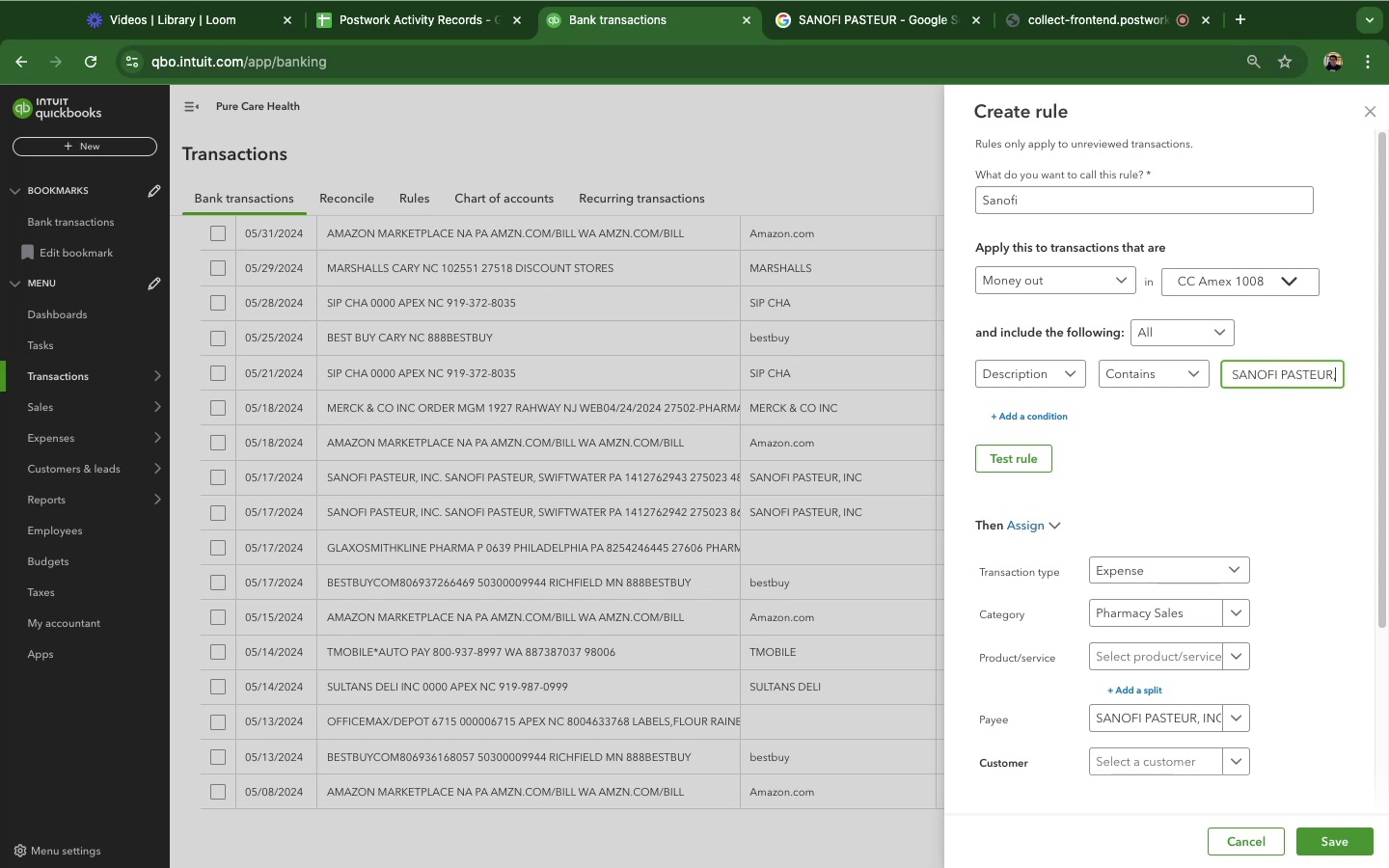 
key(Backspace)
 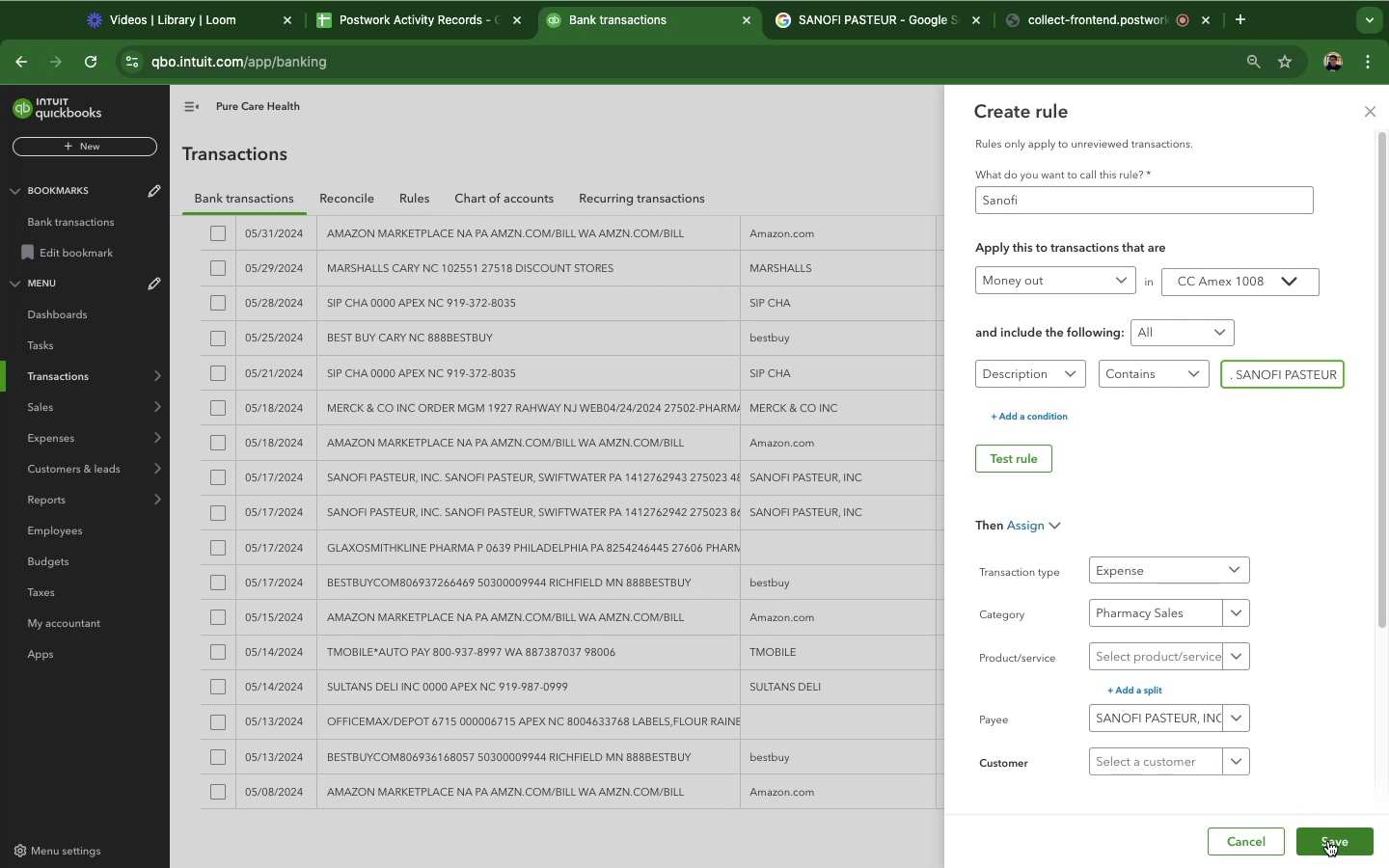 
left_click([1330, 839])
 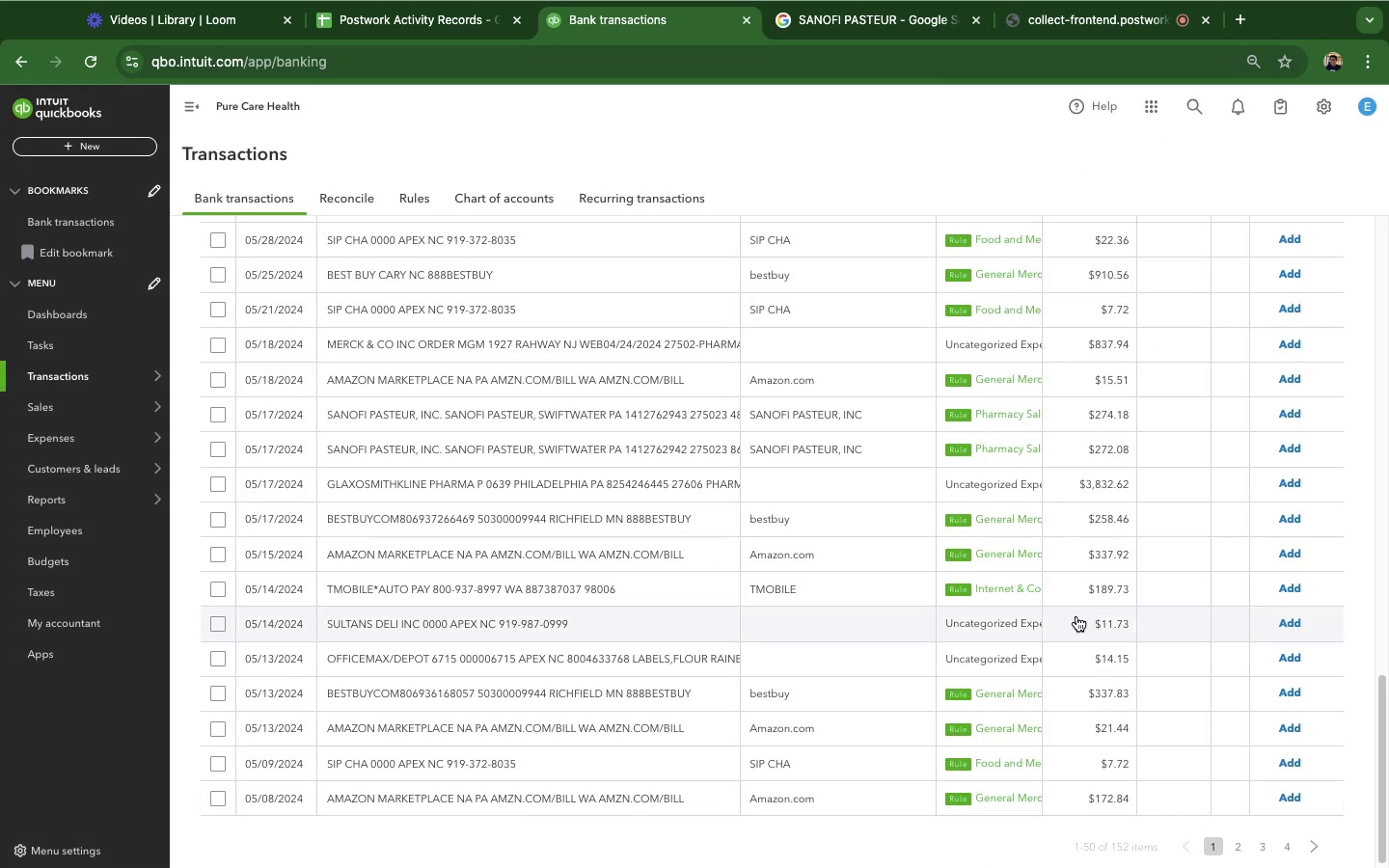 
wait(8.76)
 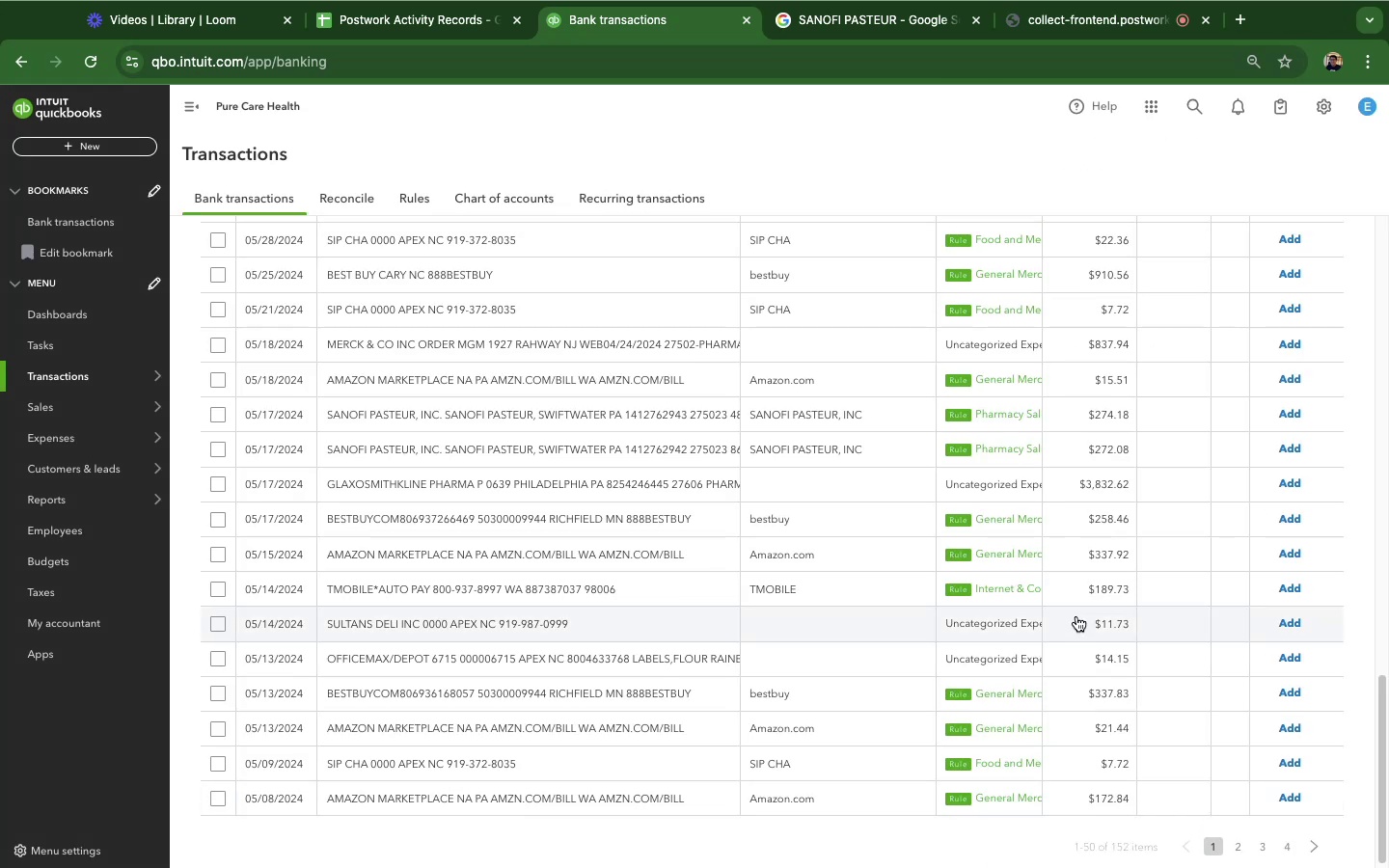 
left_click([410, 656])
 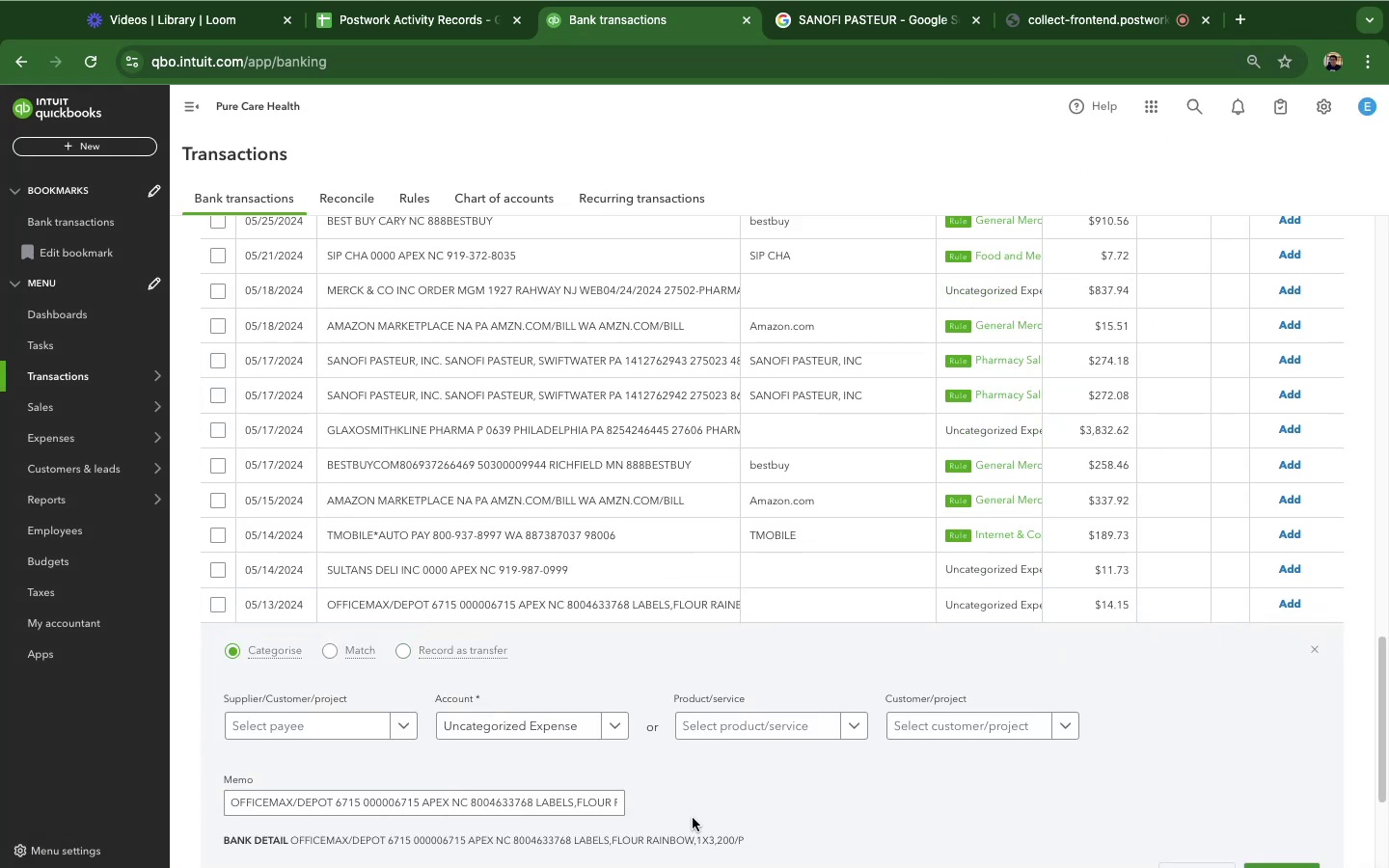 
mouse_move([612, 708])
 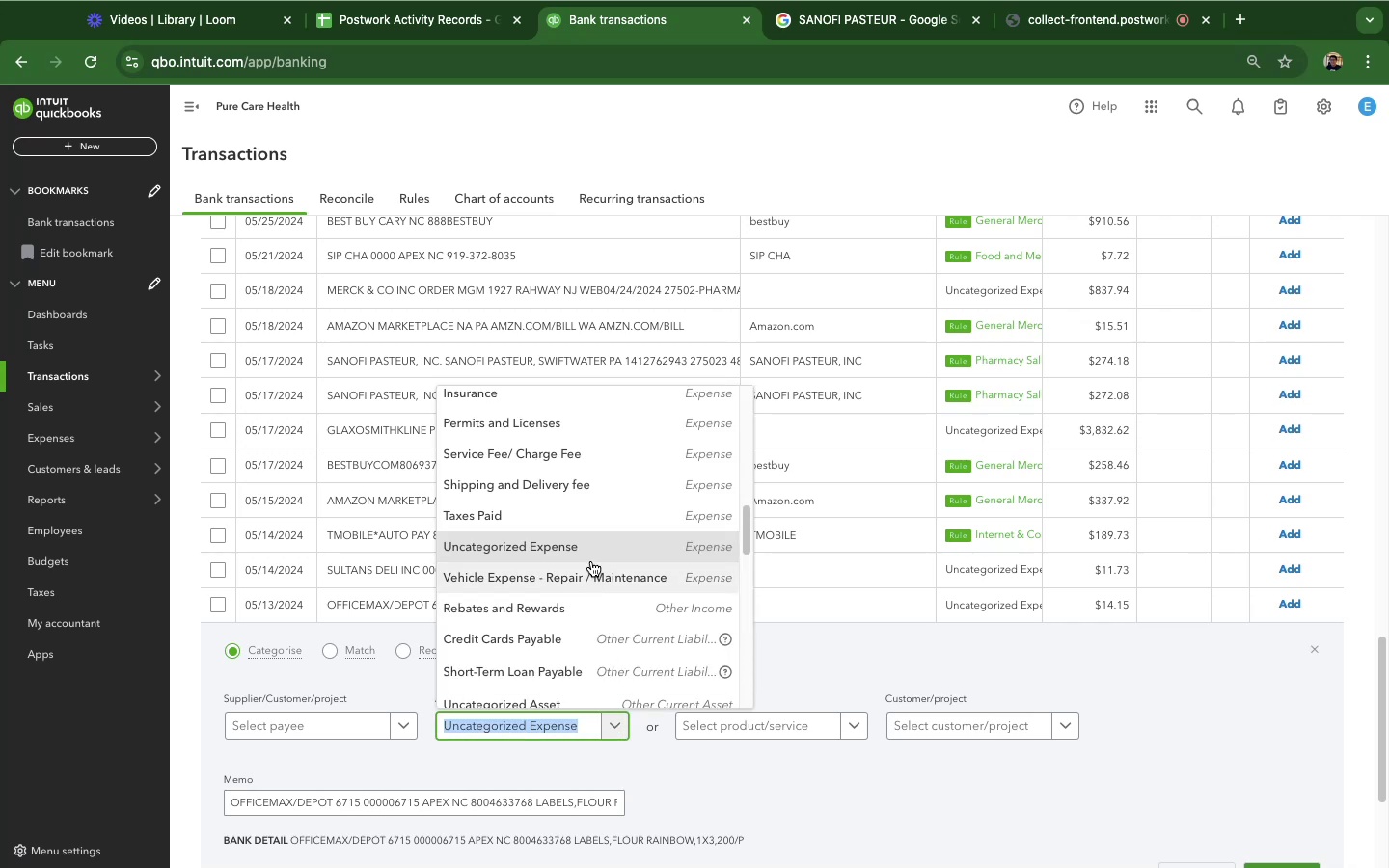 
scroll: coordinate [581, 624], scroll_direction: down, amount: 24.0
 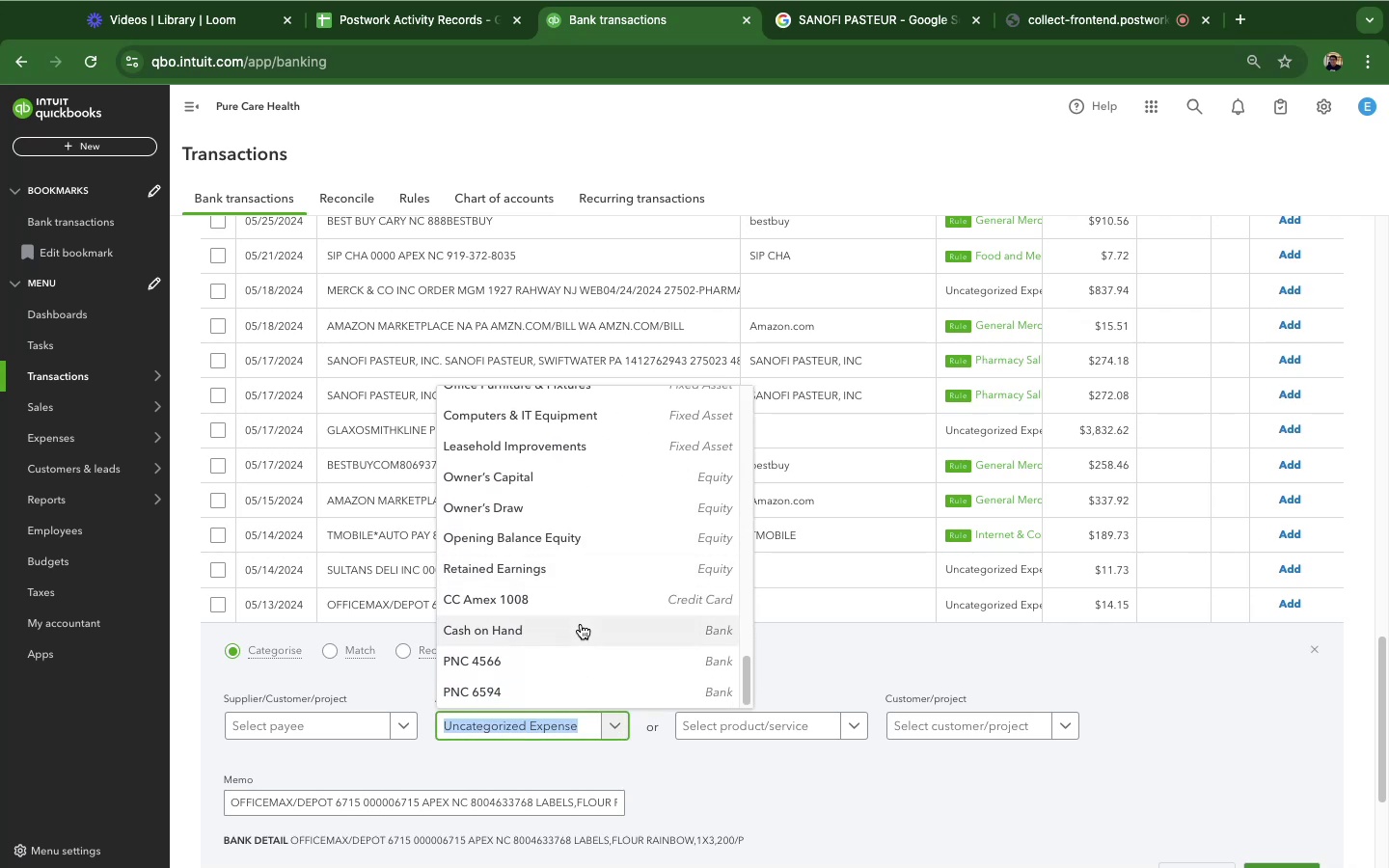 
scroll: coordinate [586, 610], scroll_direction: up, amount: 22.0
 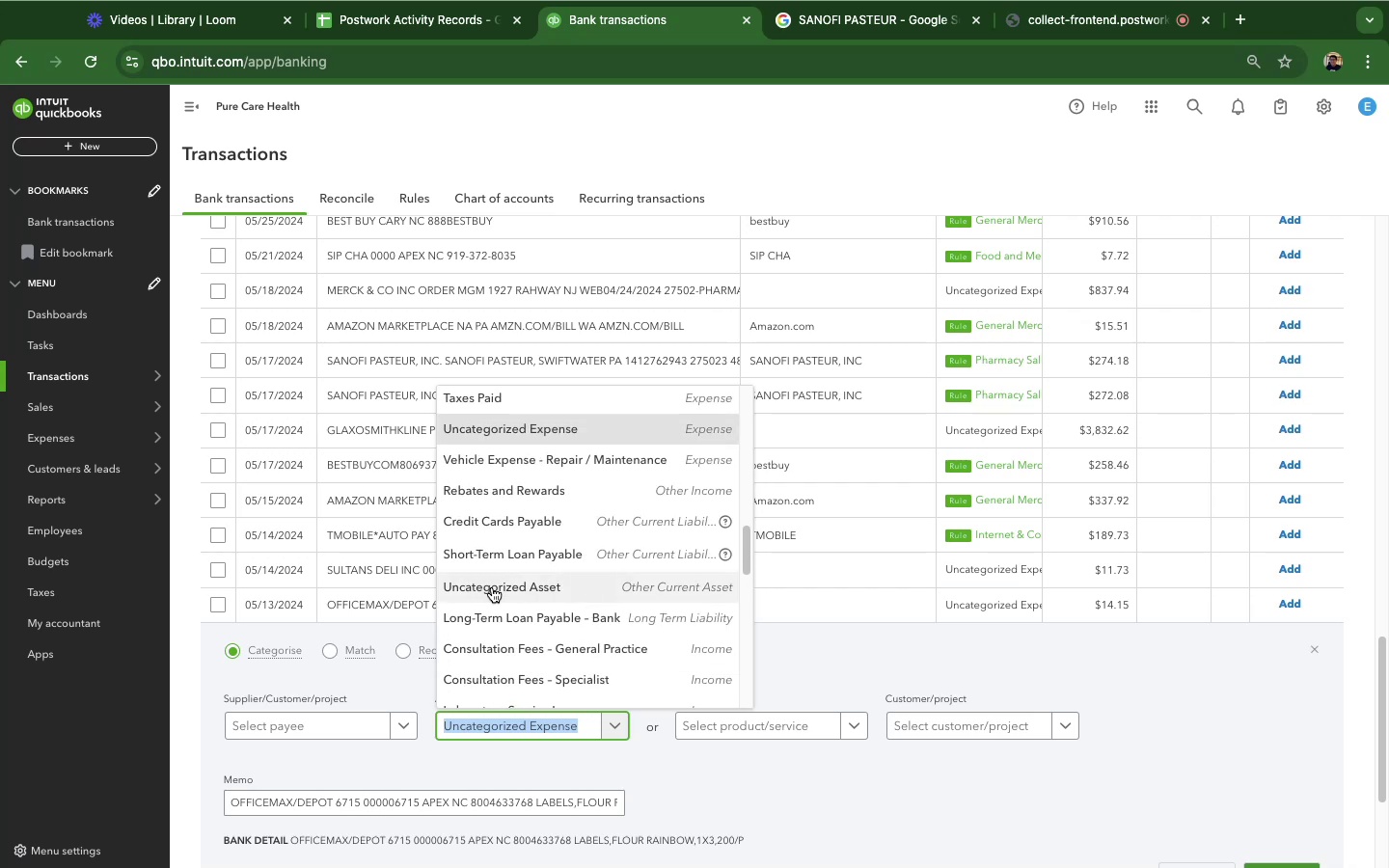 
wait(6.6)
 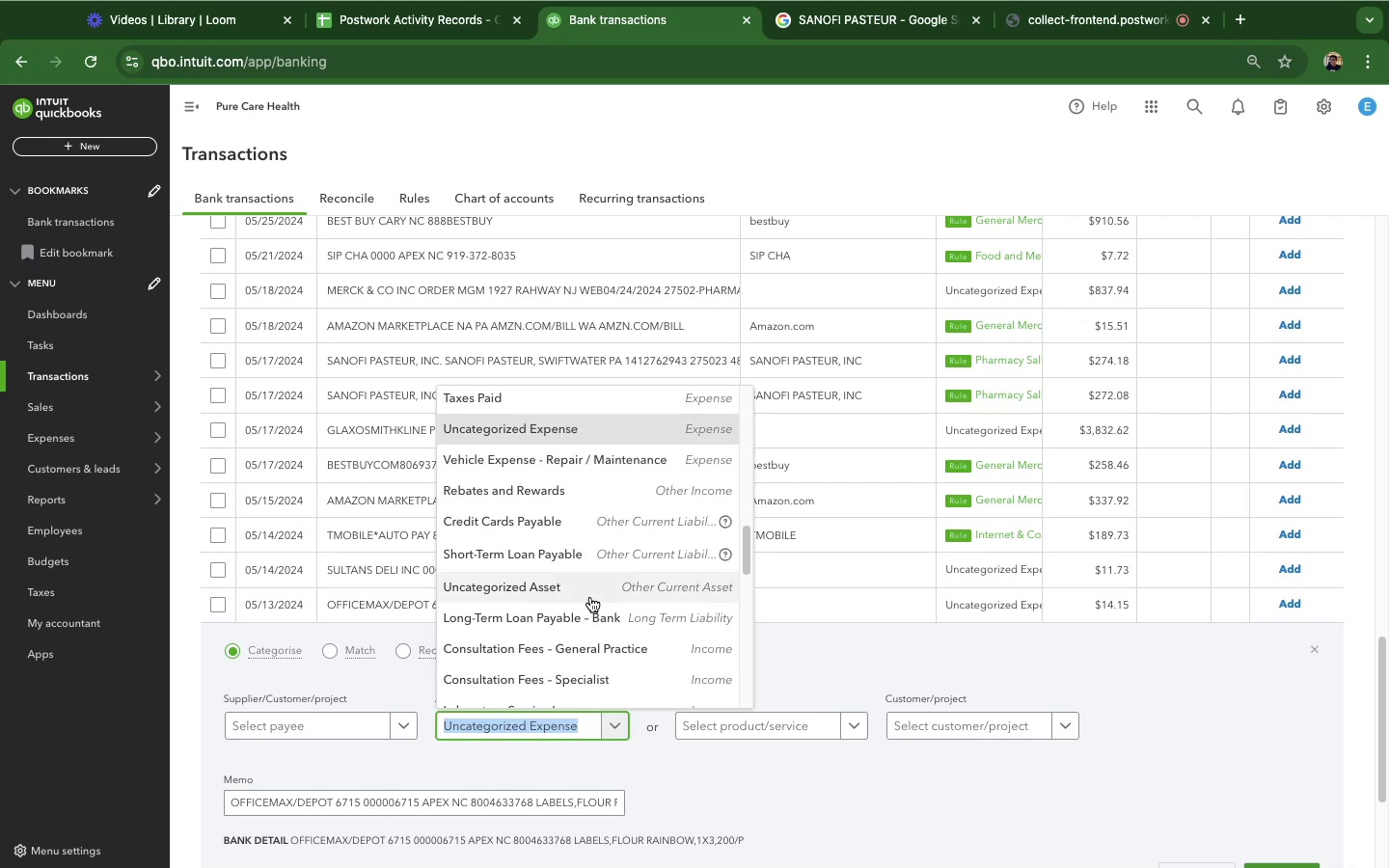 
left_click([328, 800])
 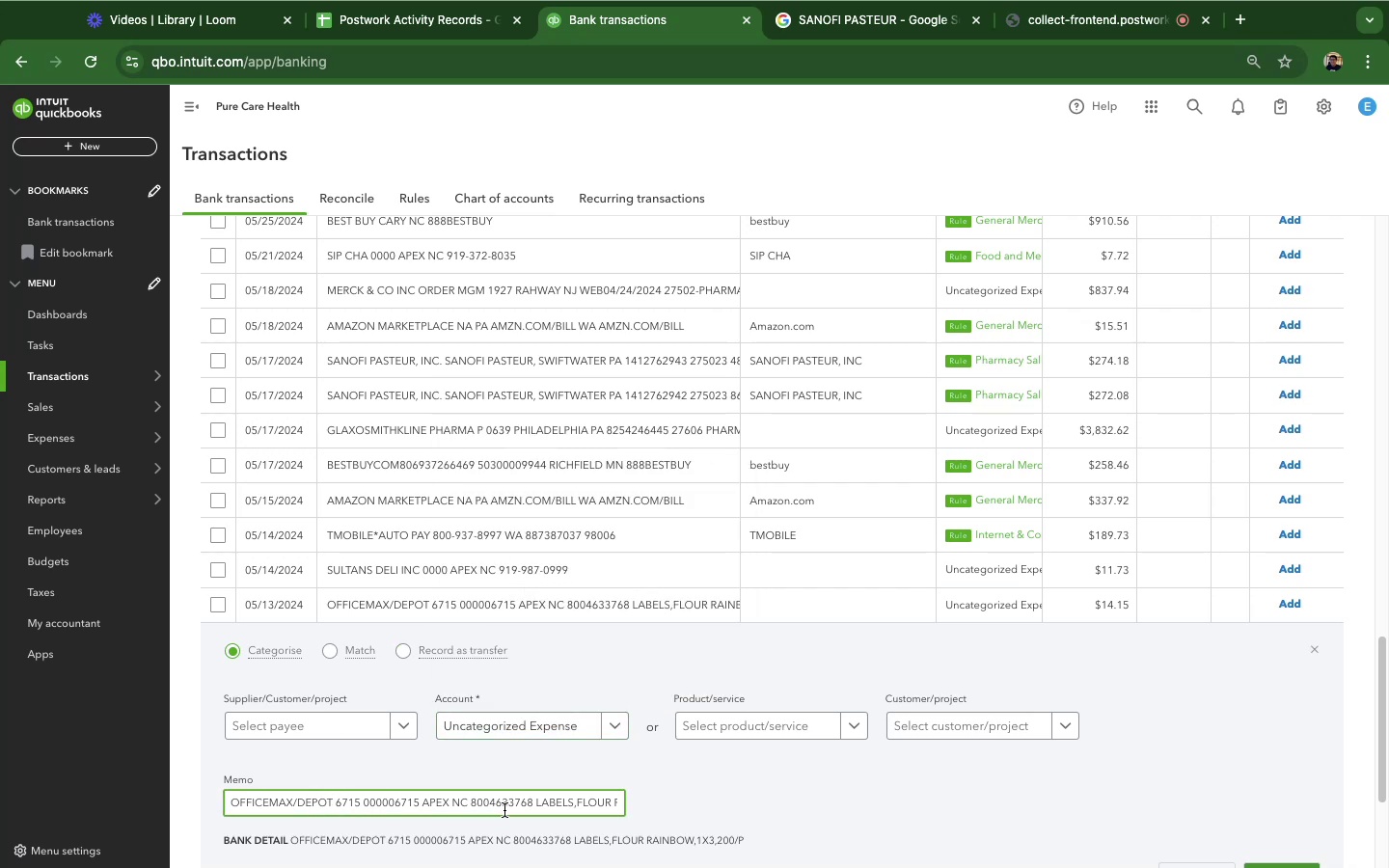 
left_click([504, 810])
 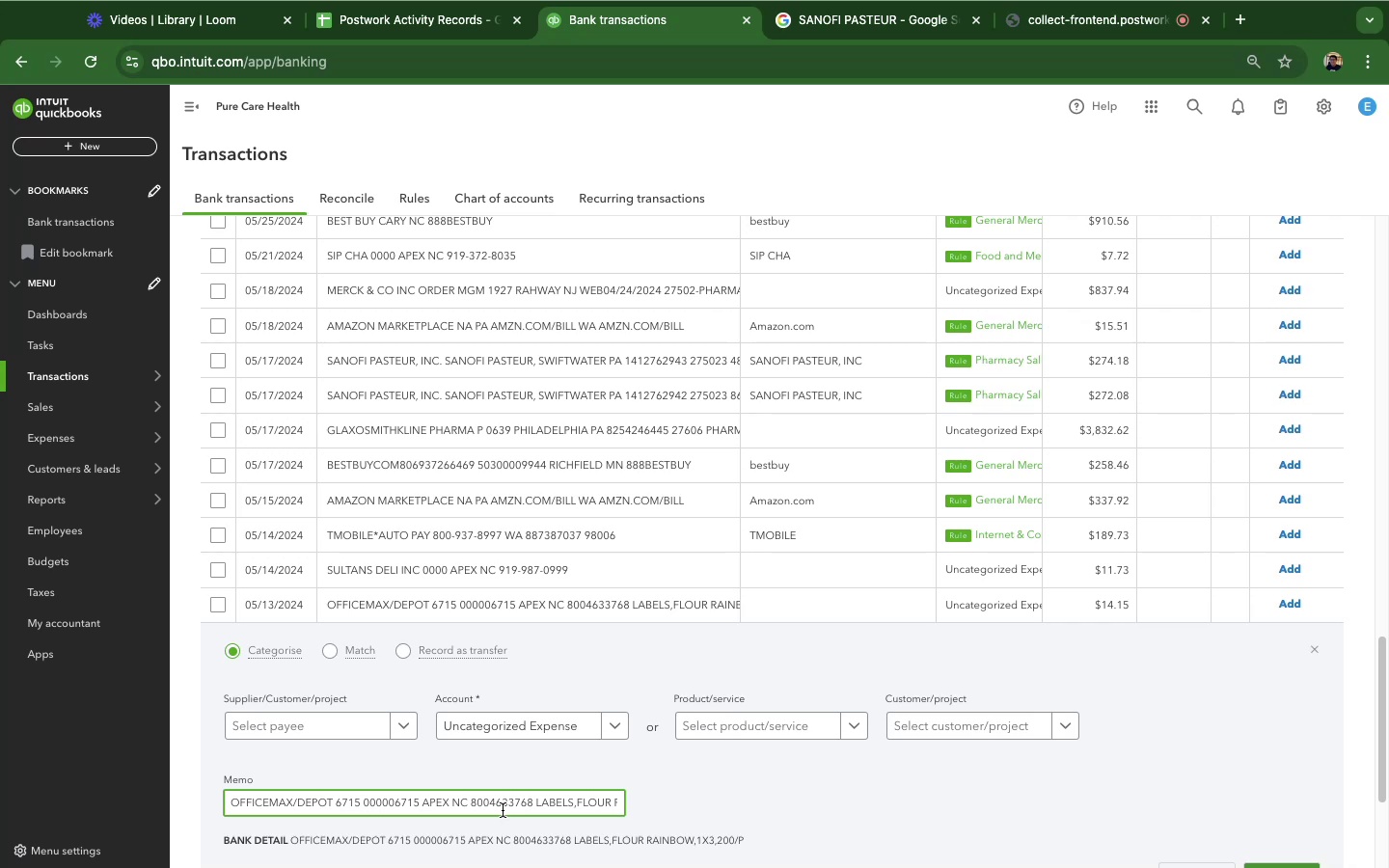 
hold_key(key=ArrowRight, duration=1.12)
 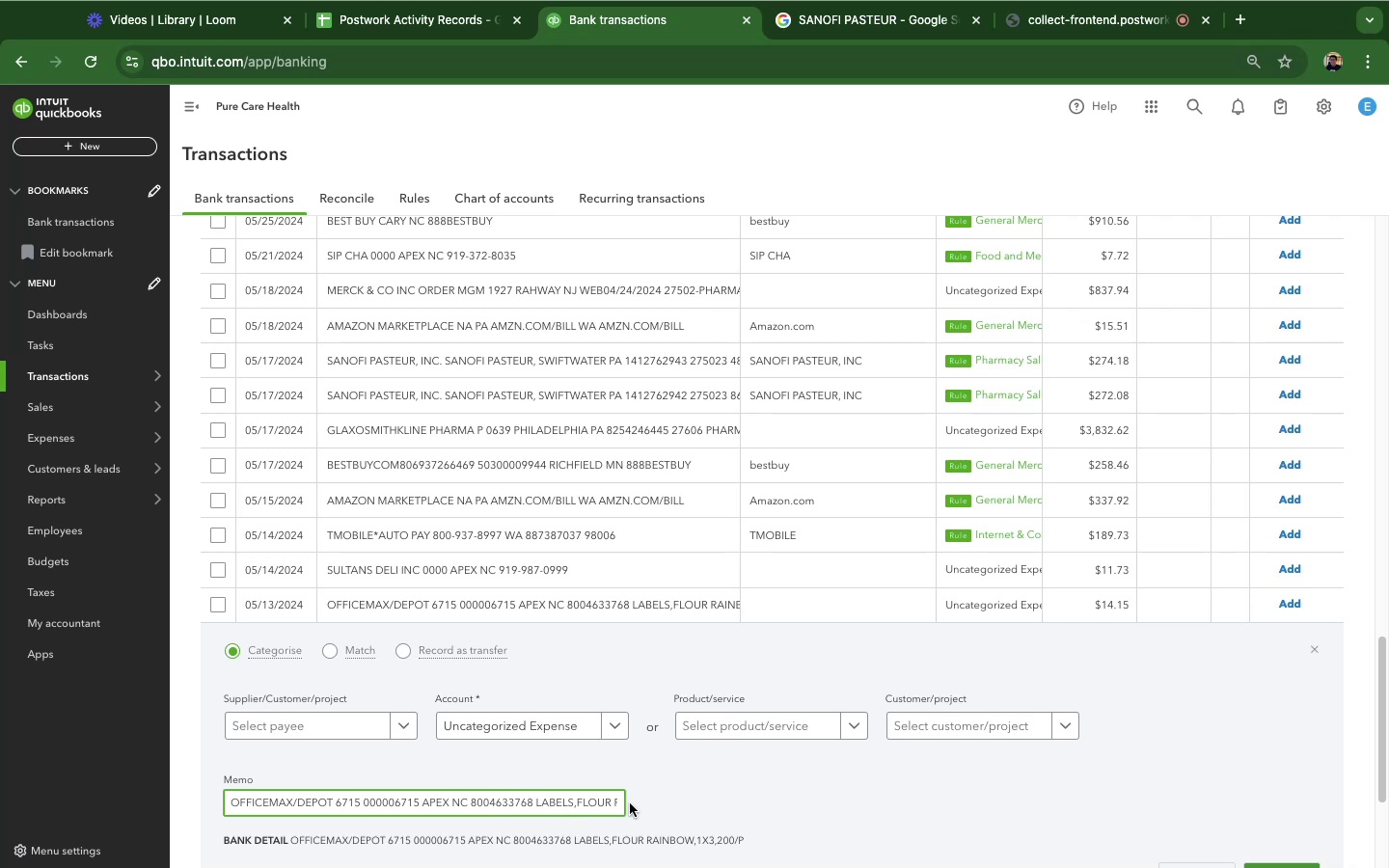 
left_click([610, 802])
 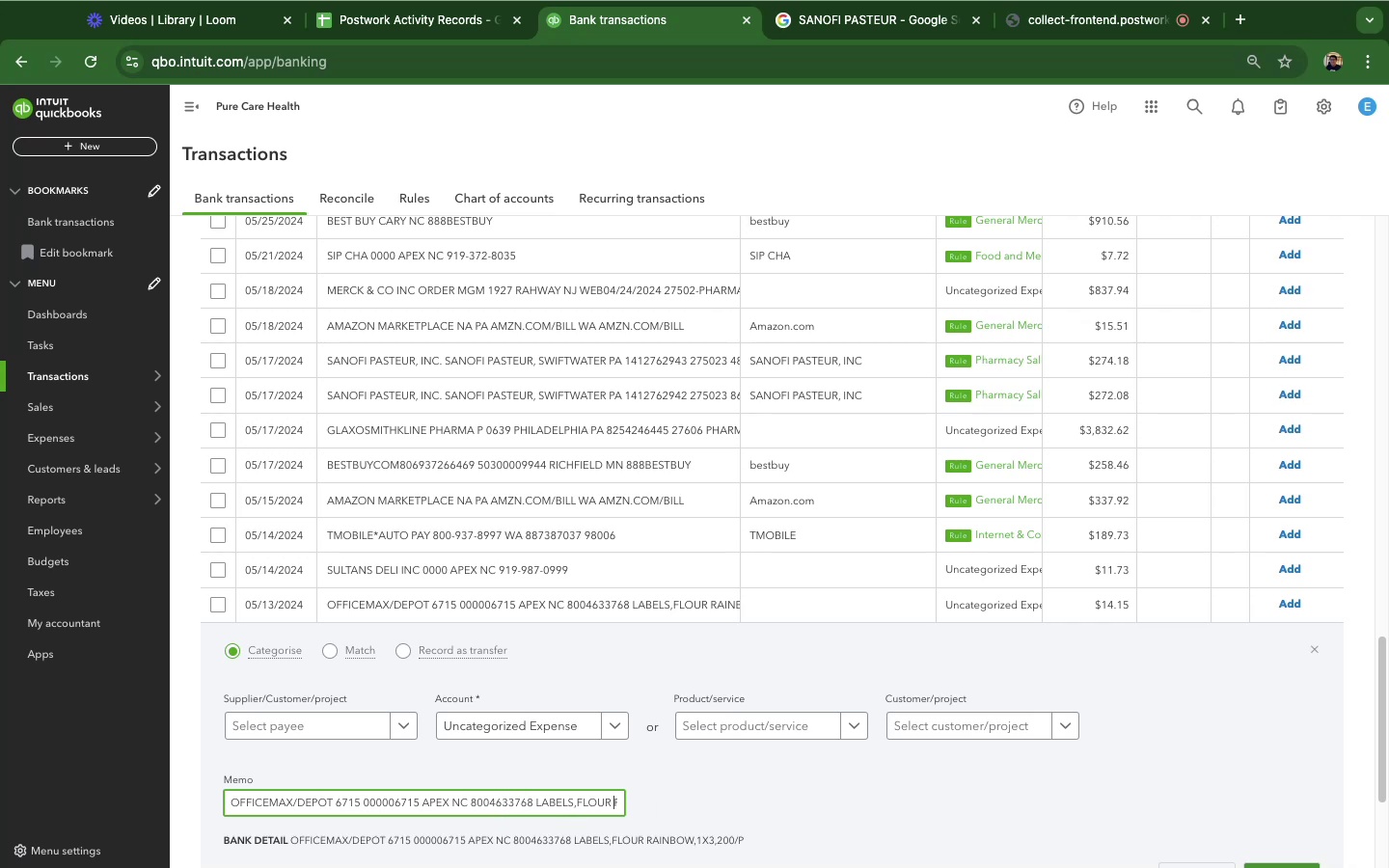 
hold_key(key=ArrowRight, duration=1.51)
 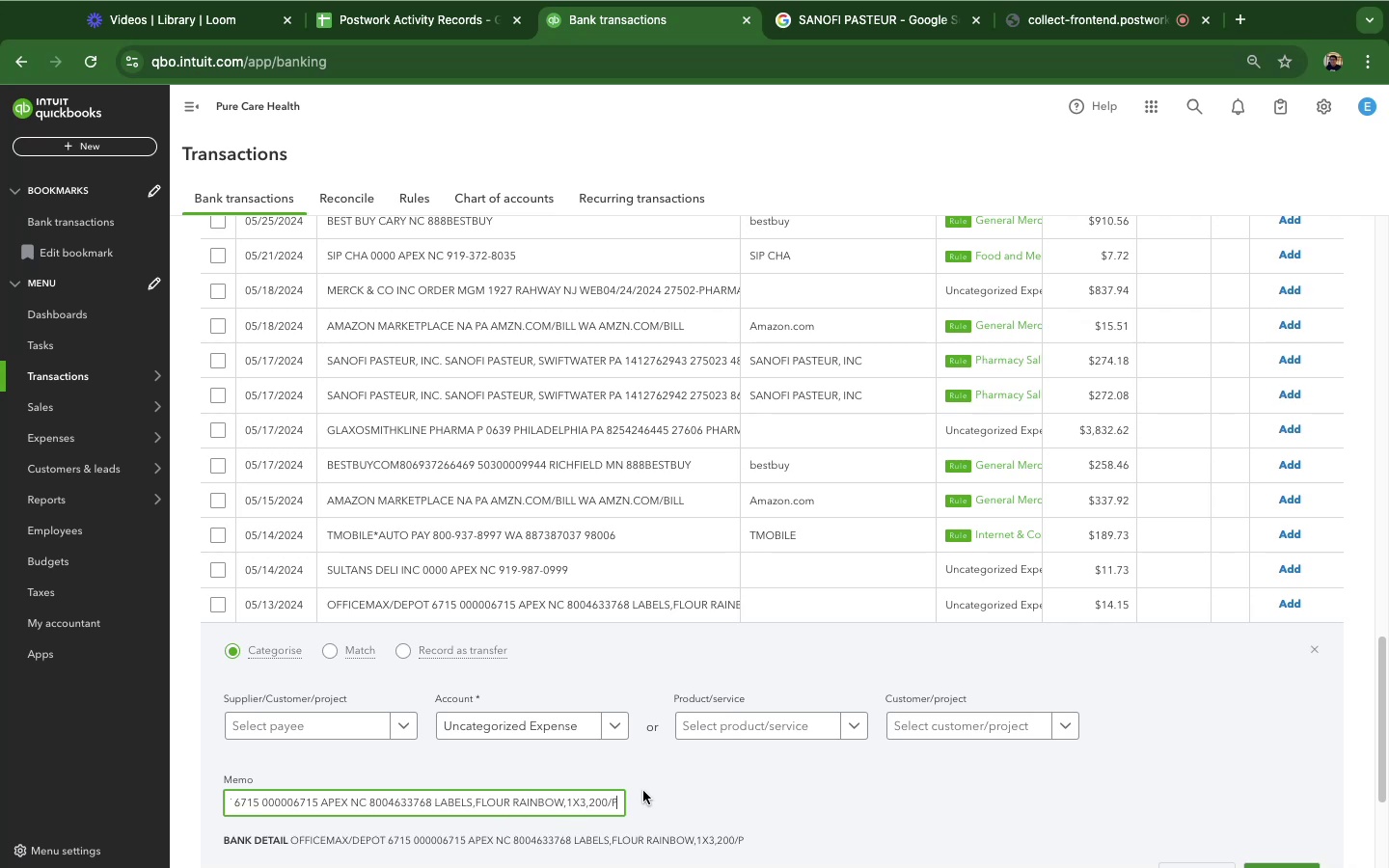 
hold_key(key=ArrowRight, duration=1.1)
 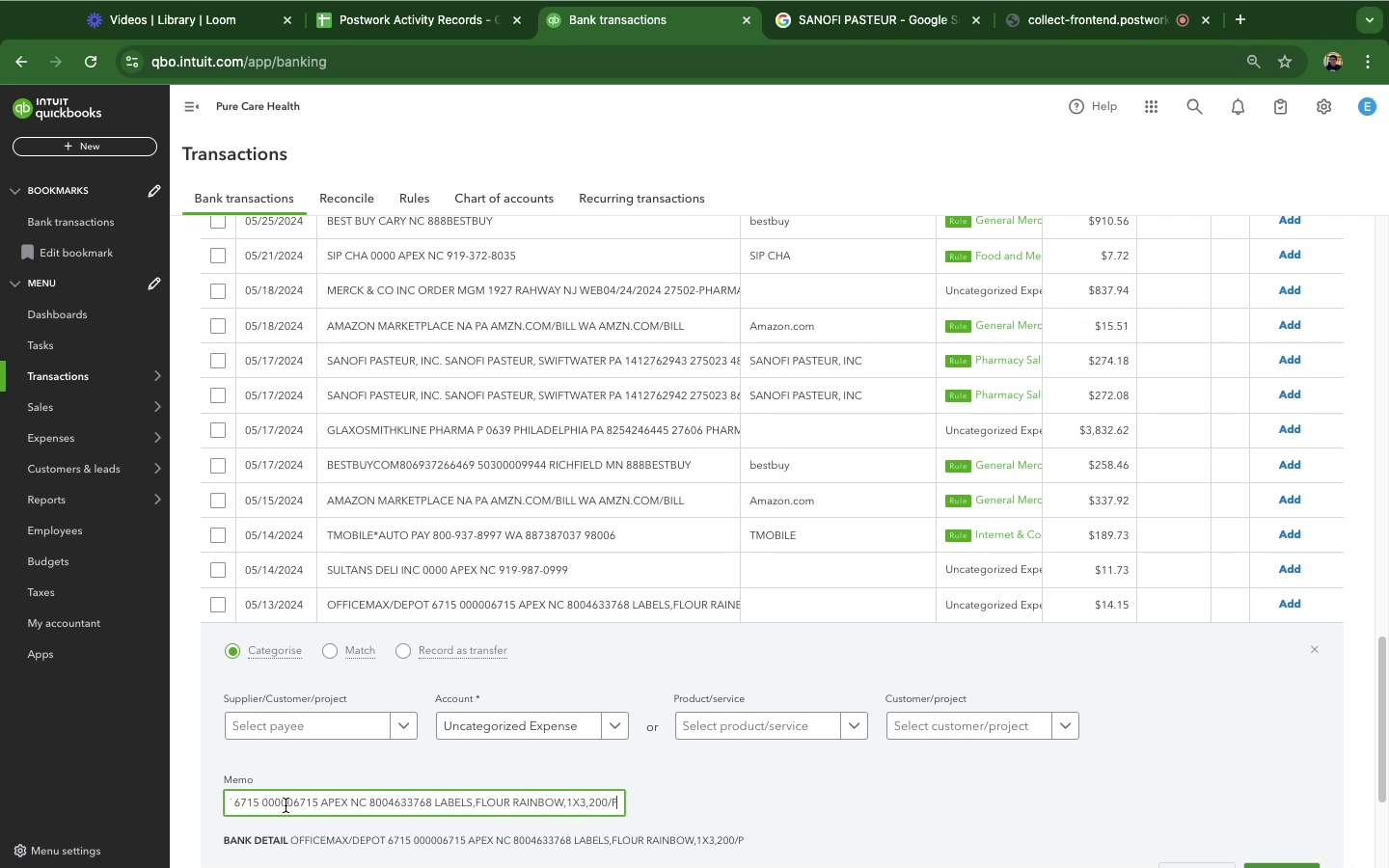 
left_click([286, 805])
 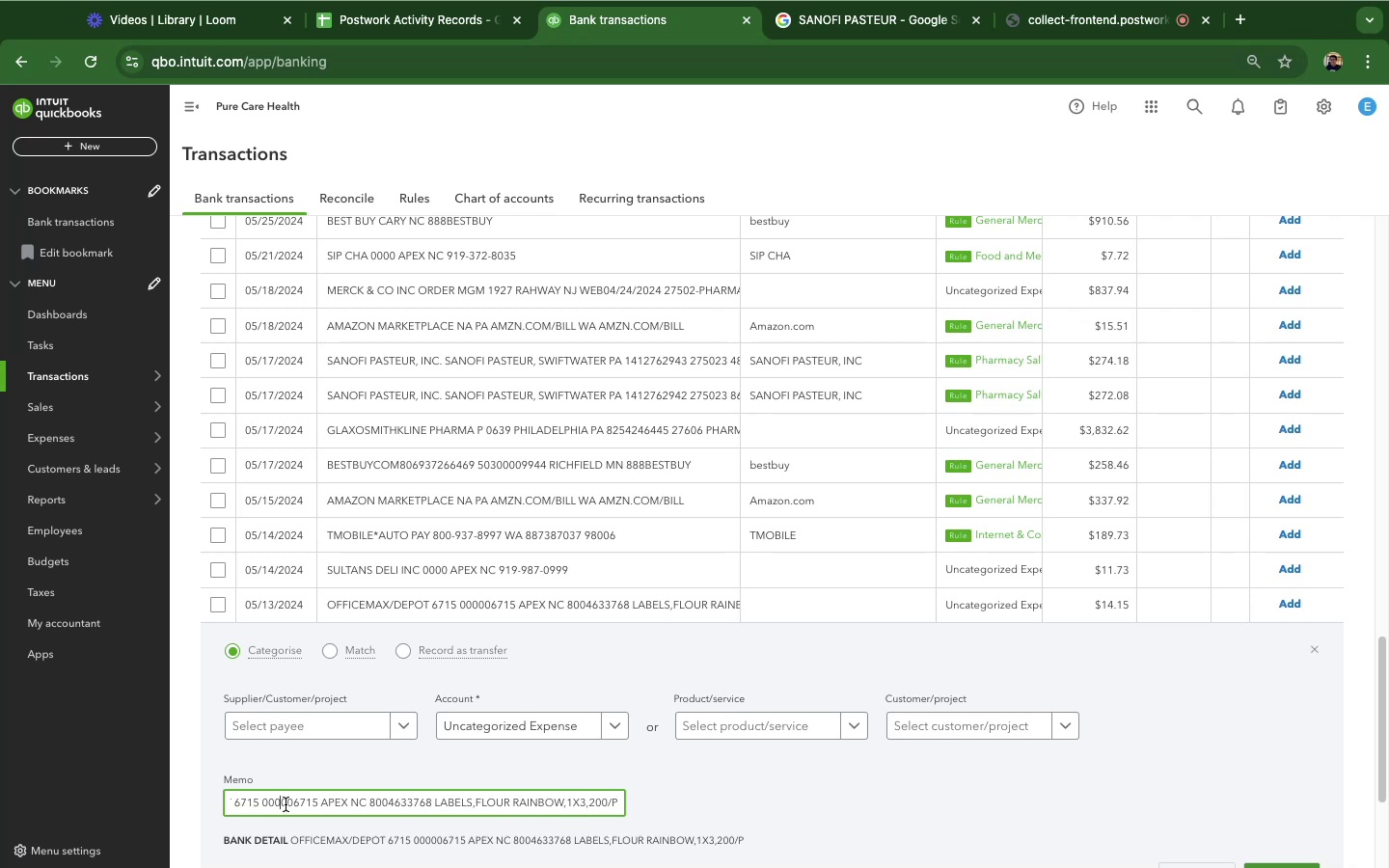 
hold_key(key=ArrowLeft, duration=1.5)
 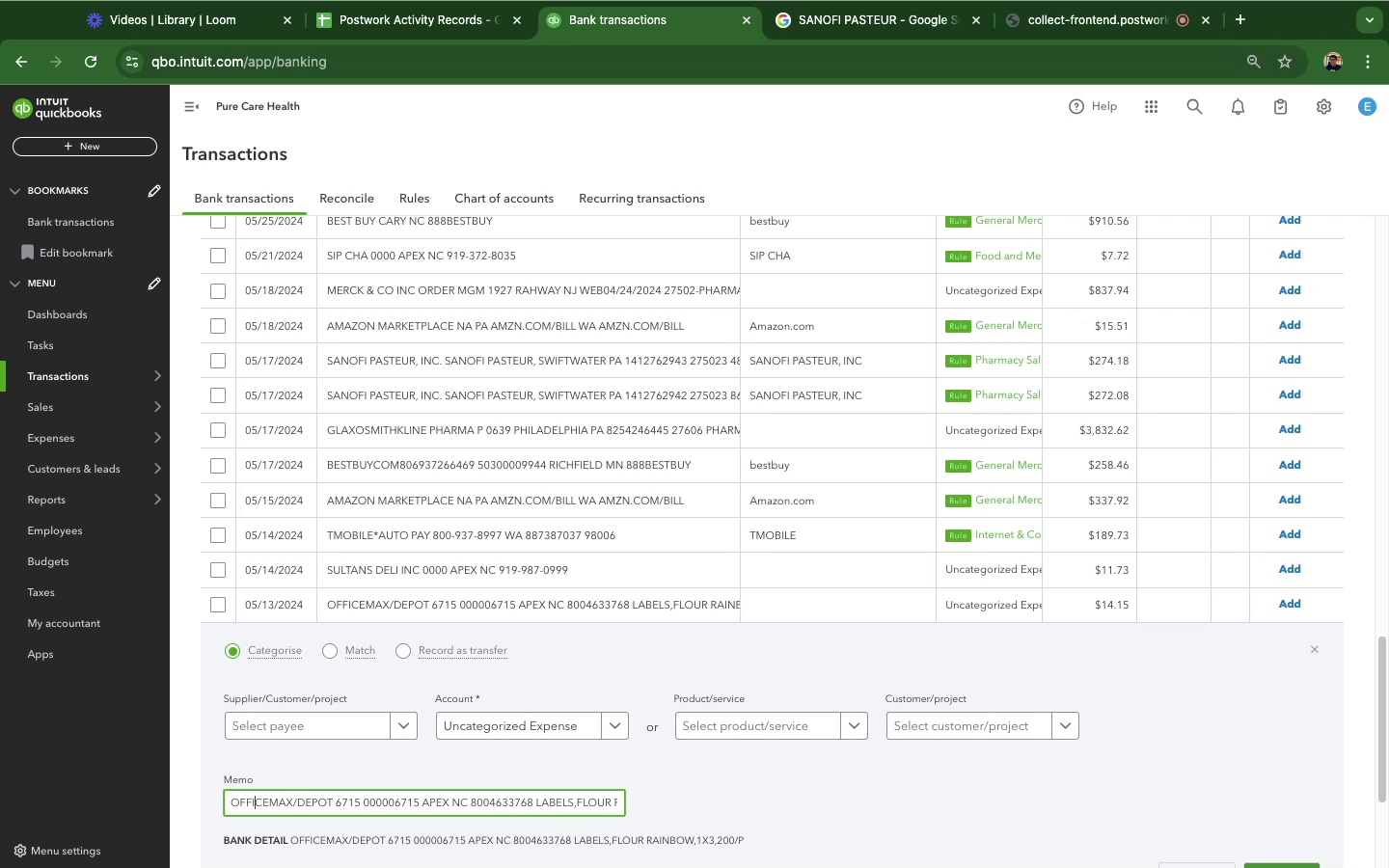 
hold_key(key=ArrowLeft, duration=1.5)
 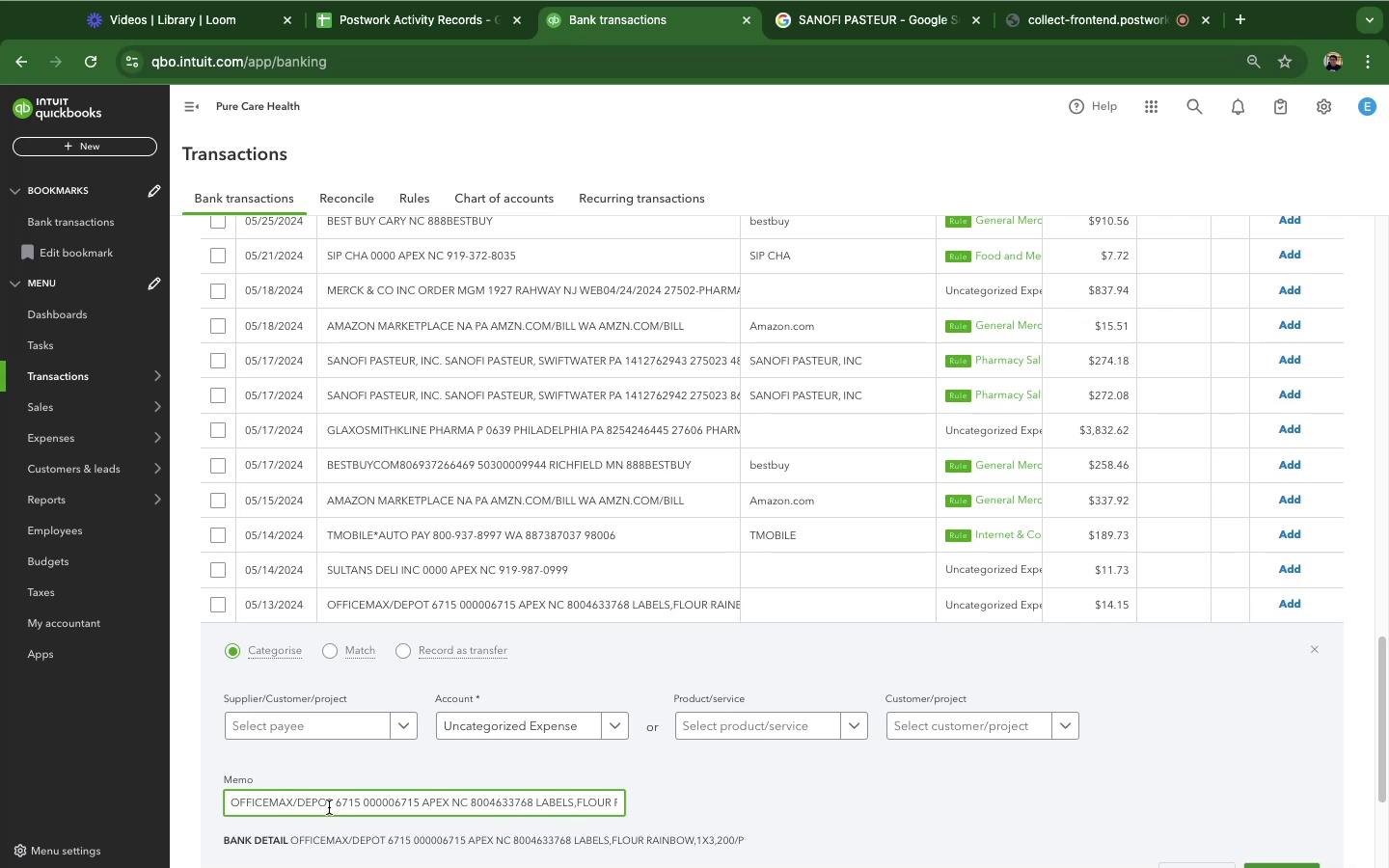 
key(ArrowLeft)
 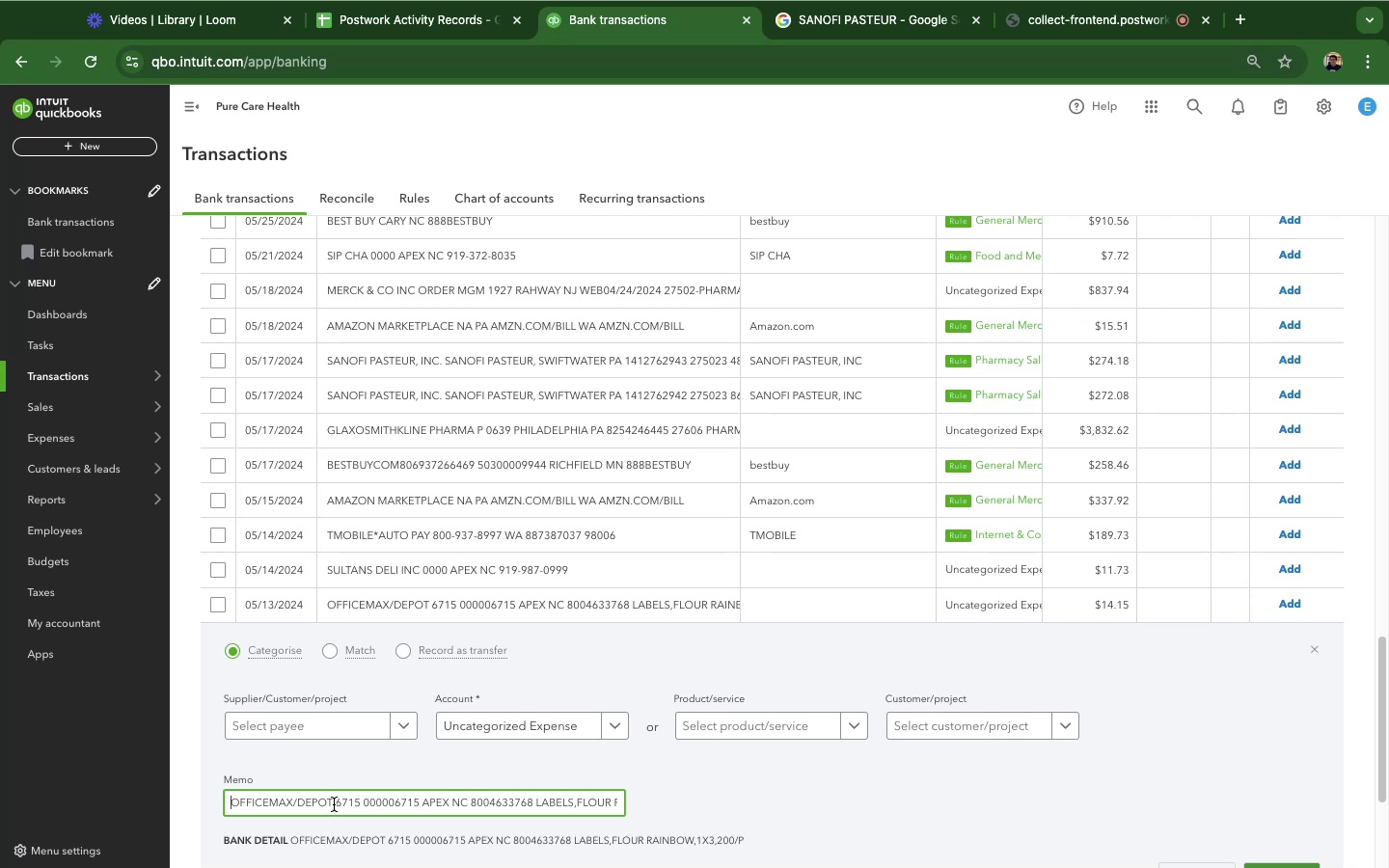 
left_click_drag(start_coordinate=[334, 804], to_coordinate=[187, 809])
 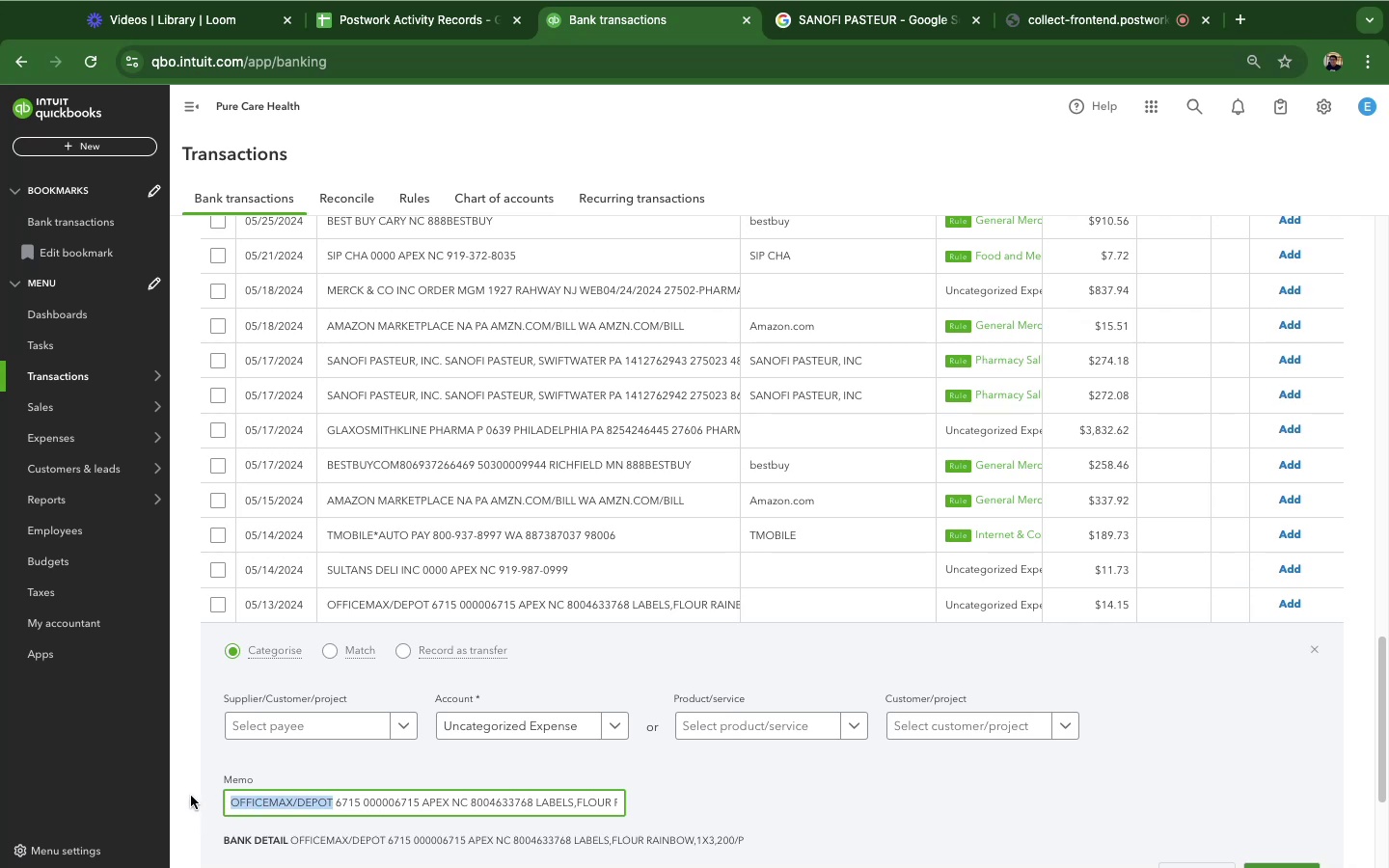 
hold_key(key=CommandLeft, duration=0.58)
 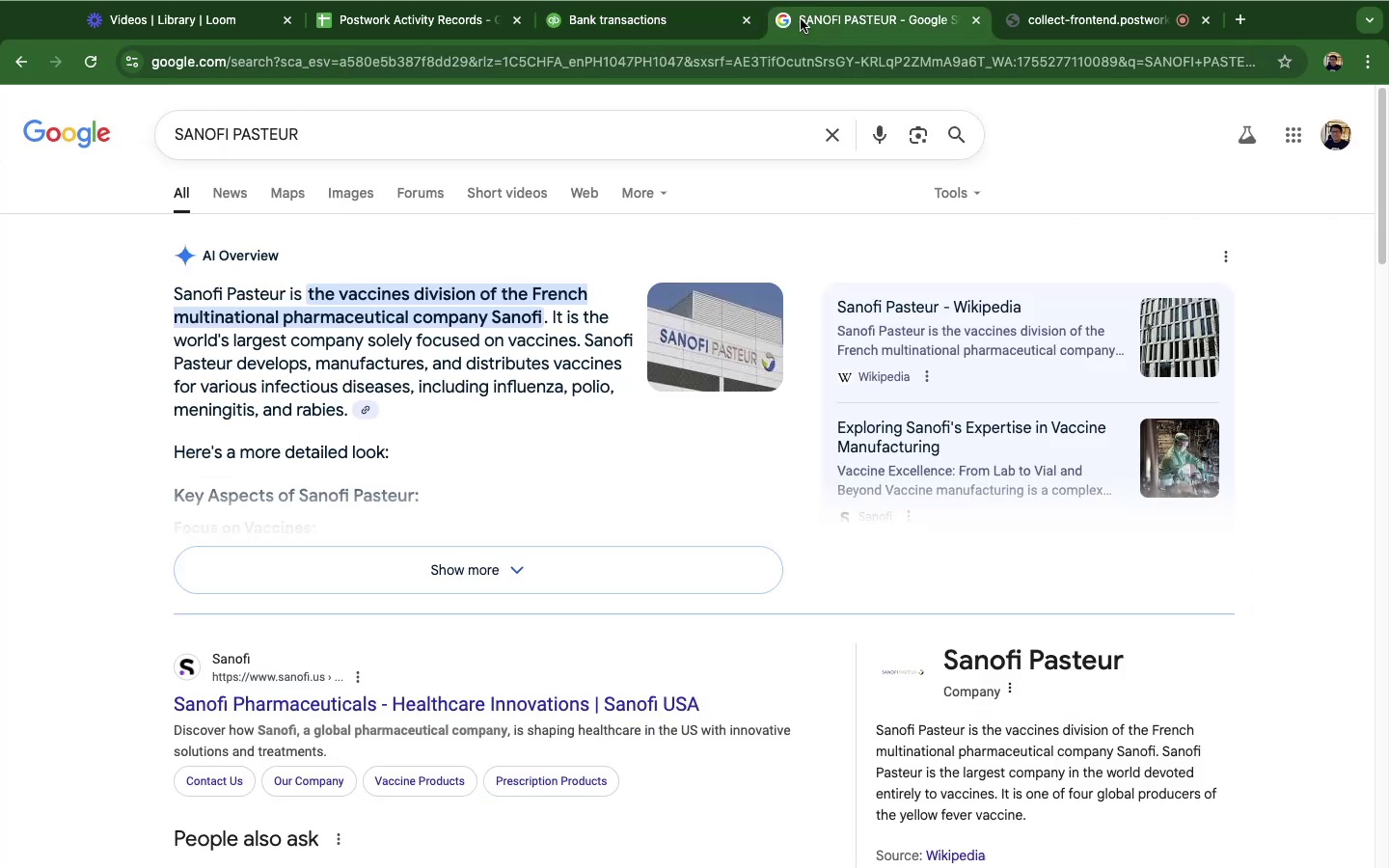 
hold_key(key=C, duration=0.4)
 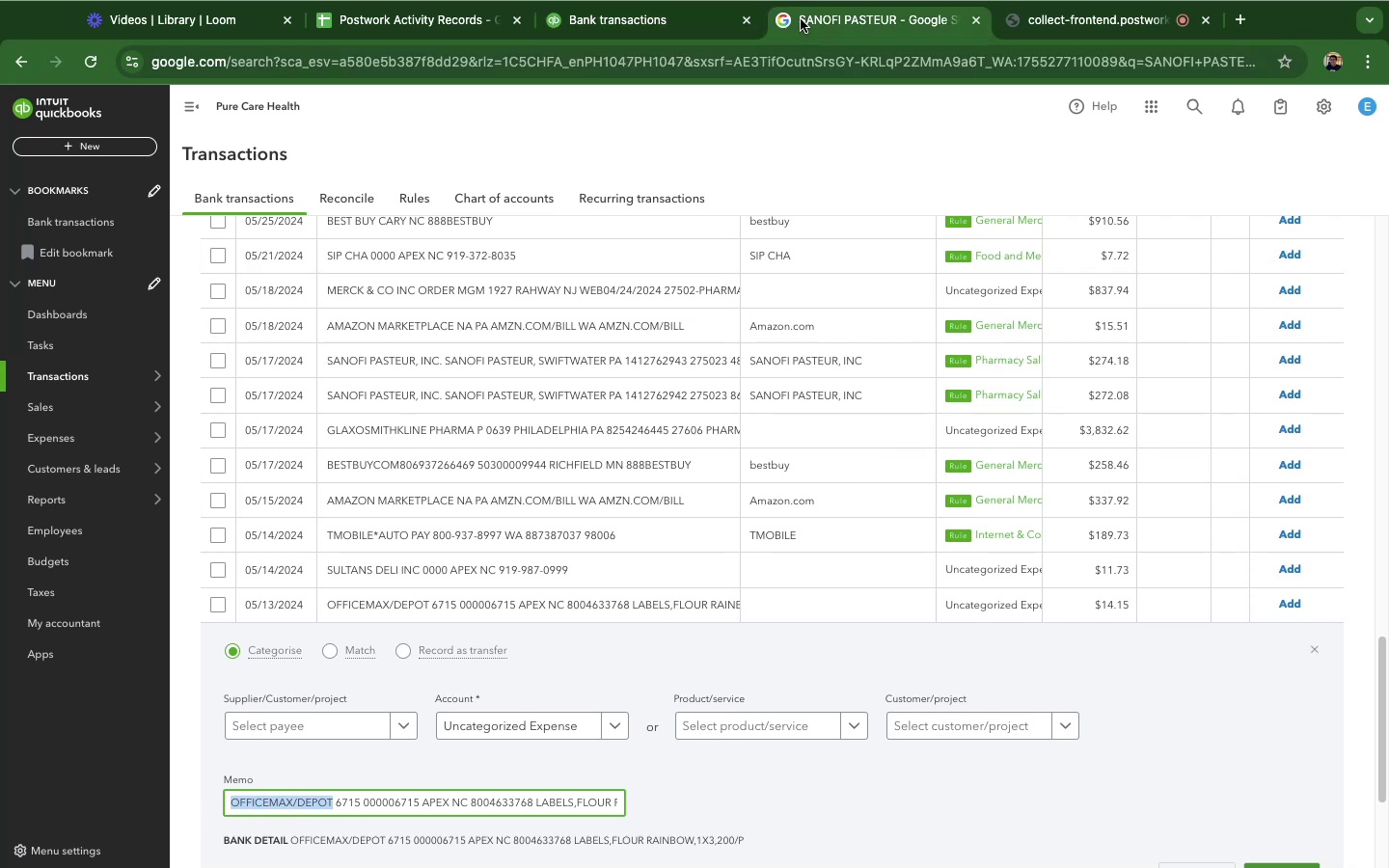 
left_click([801, 19])
 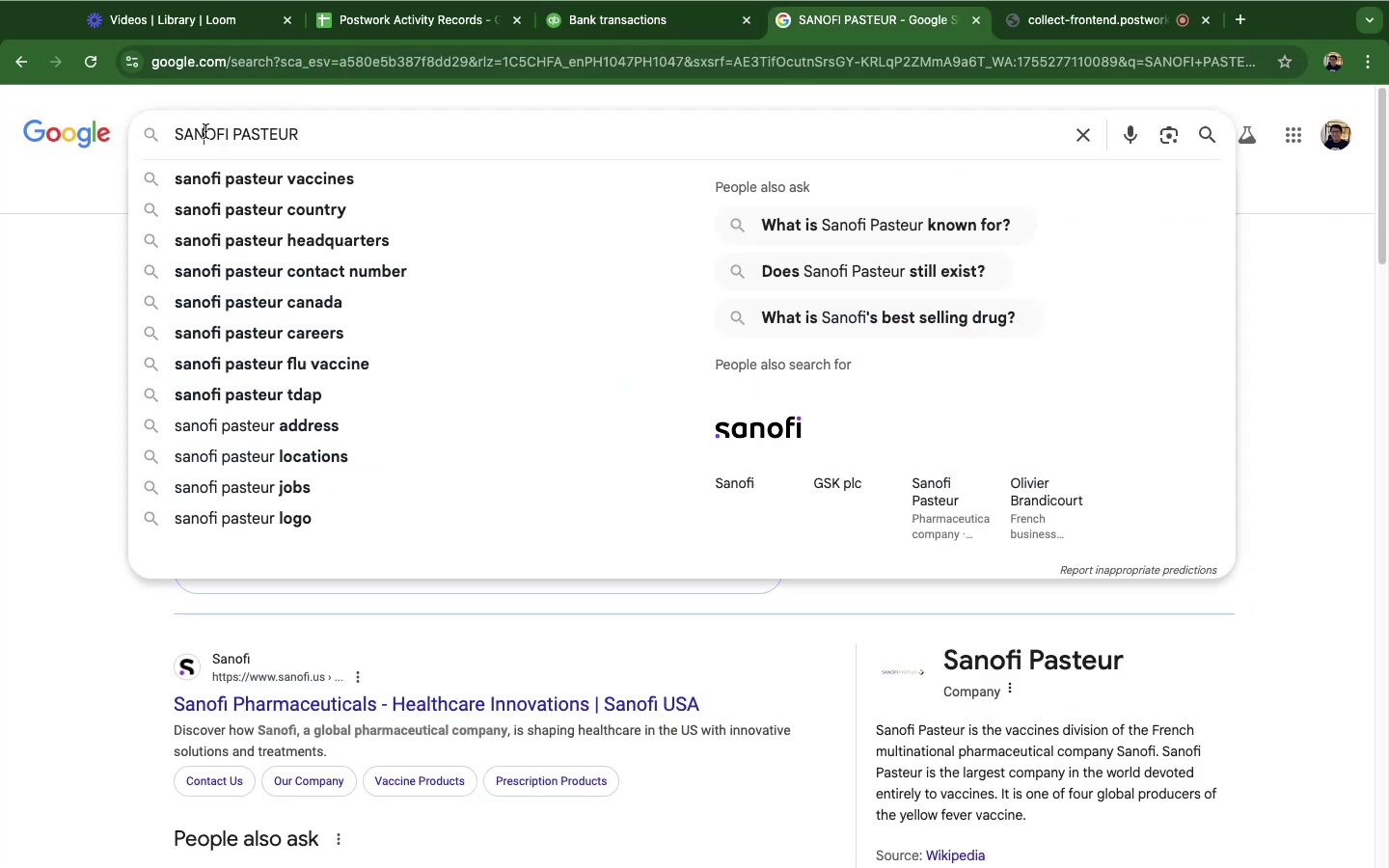 
double_click([205, 131])
 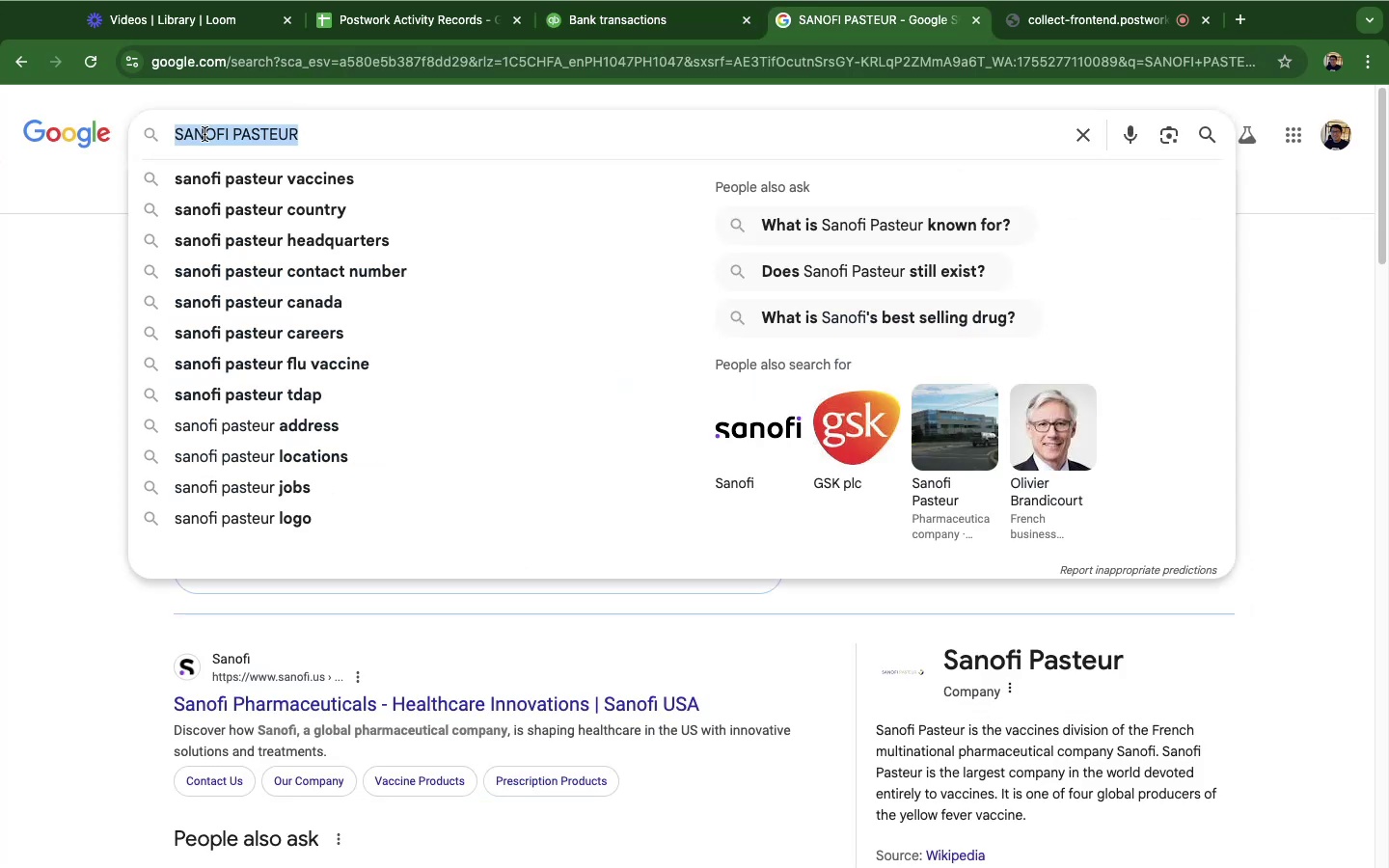 
triple_click([205, 131])
 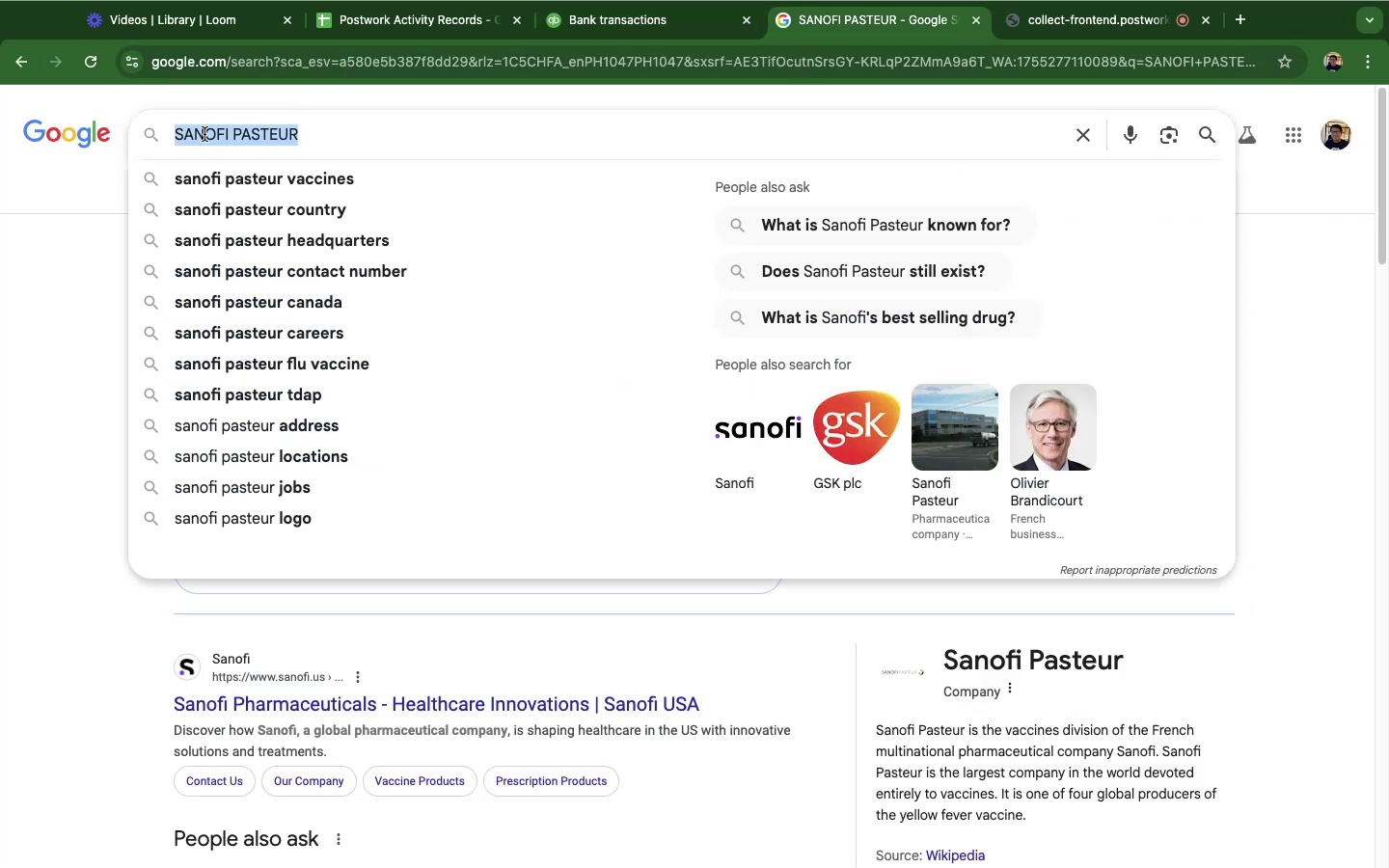 
key(Meta+V)
 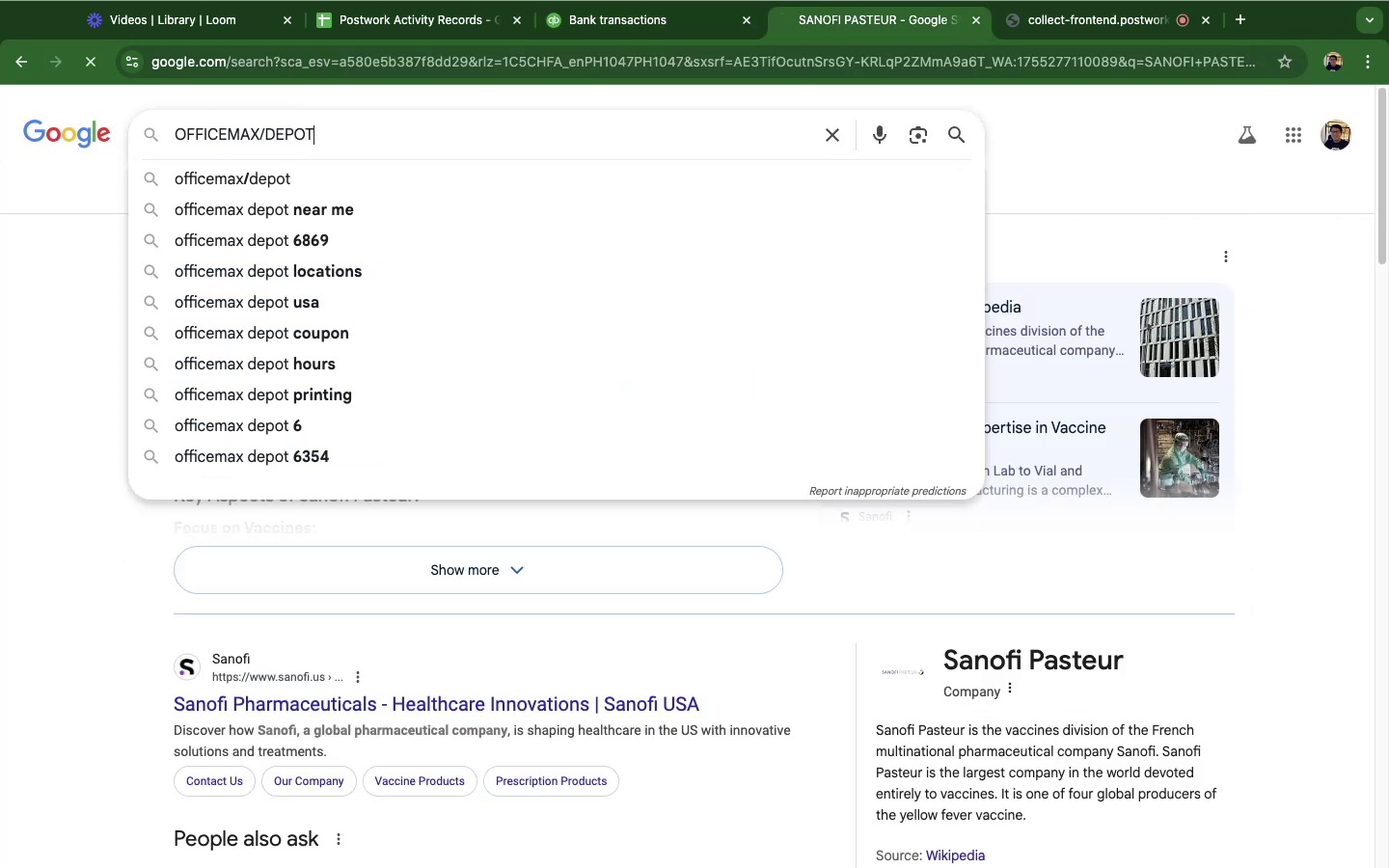 
key(Enter)
 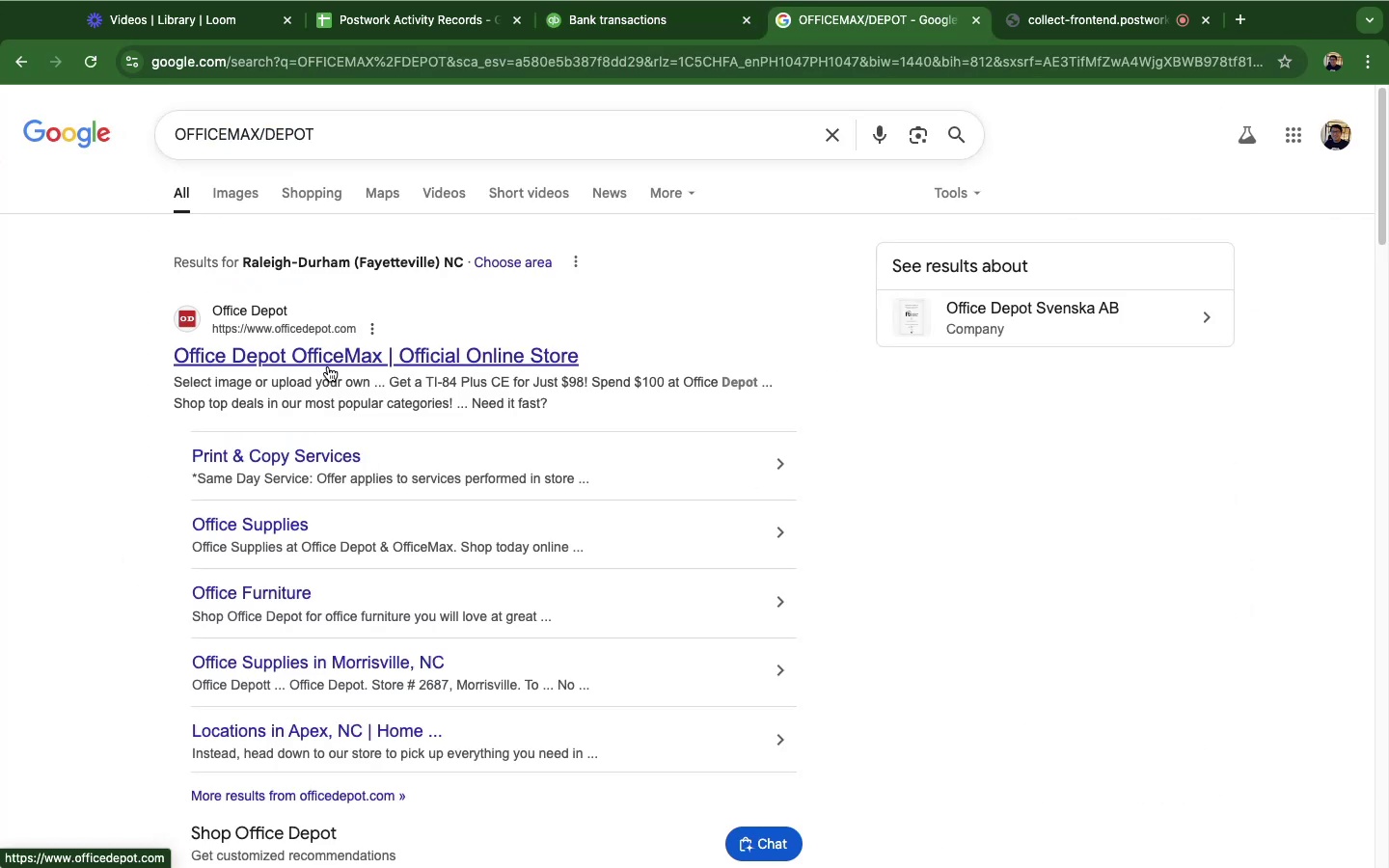 
wait(9.53)
 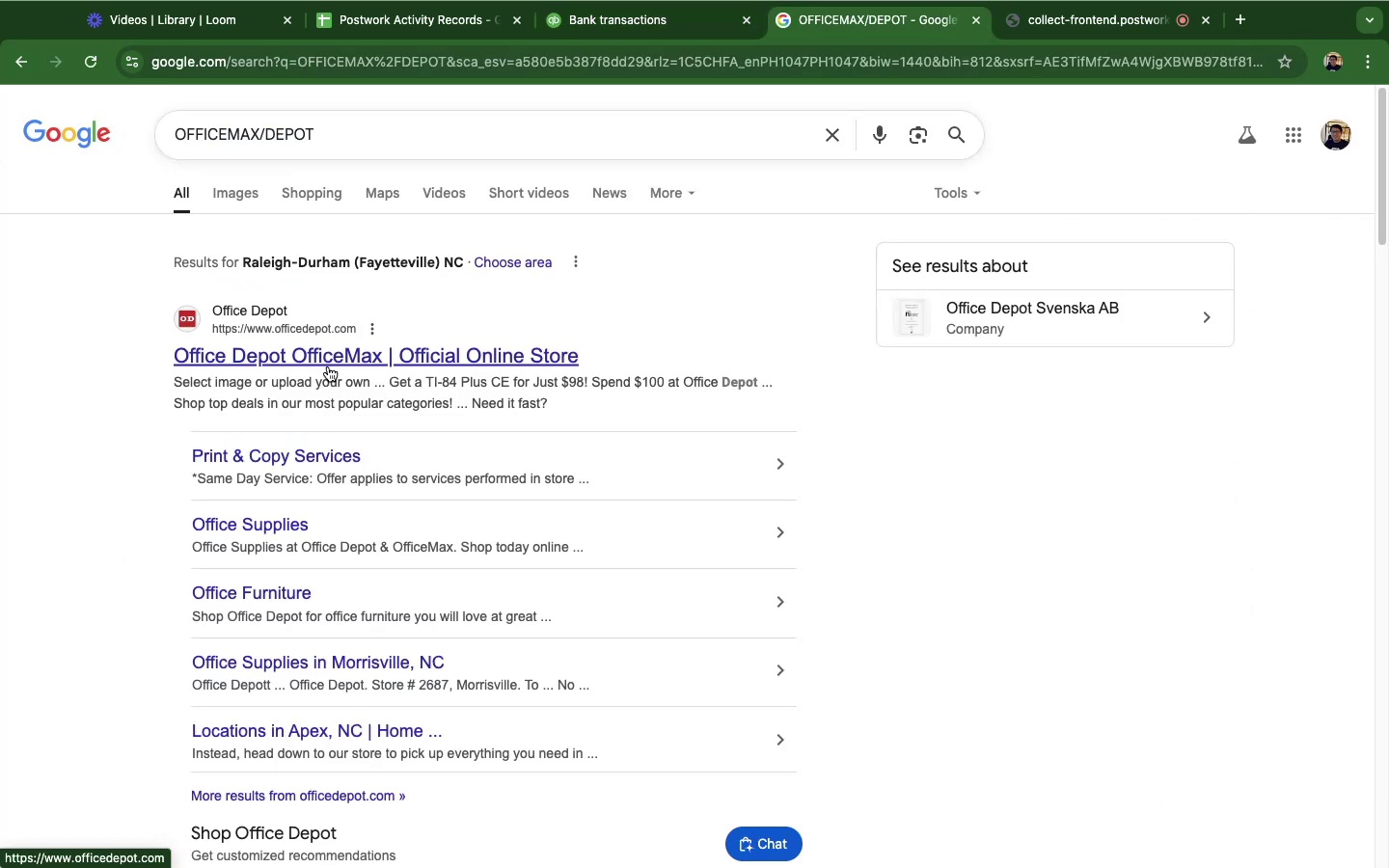 
scroll: coordinate [429, 502], scroll_direction: down, amount: 22.0
 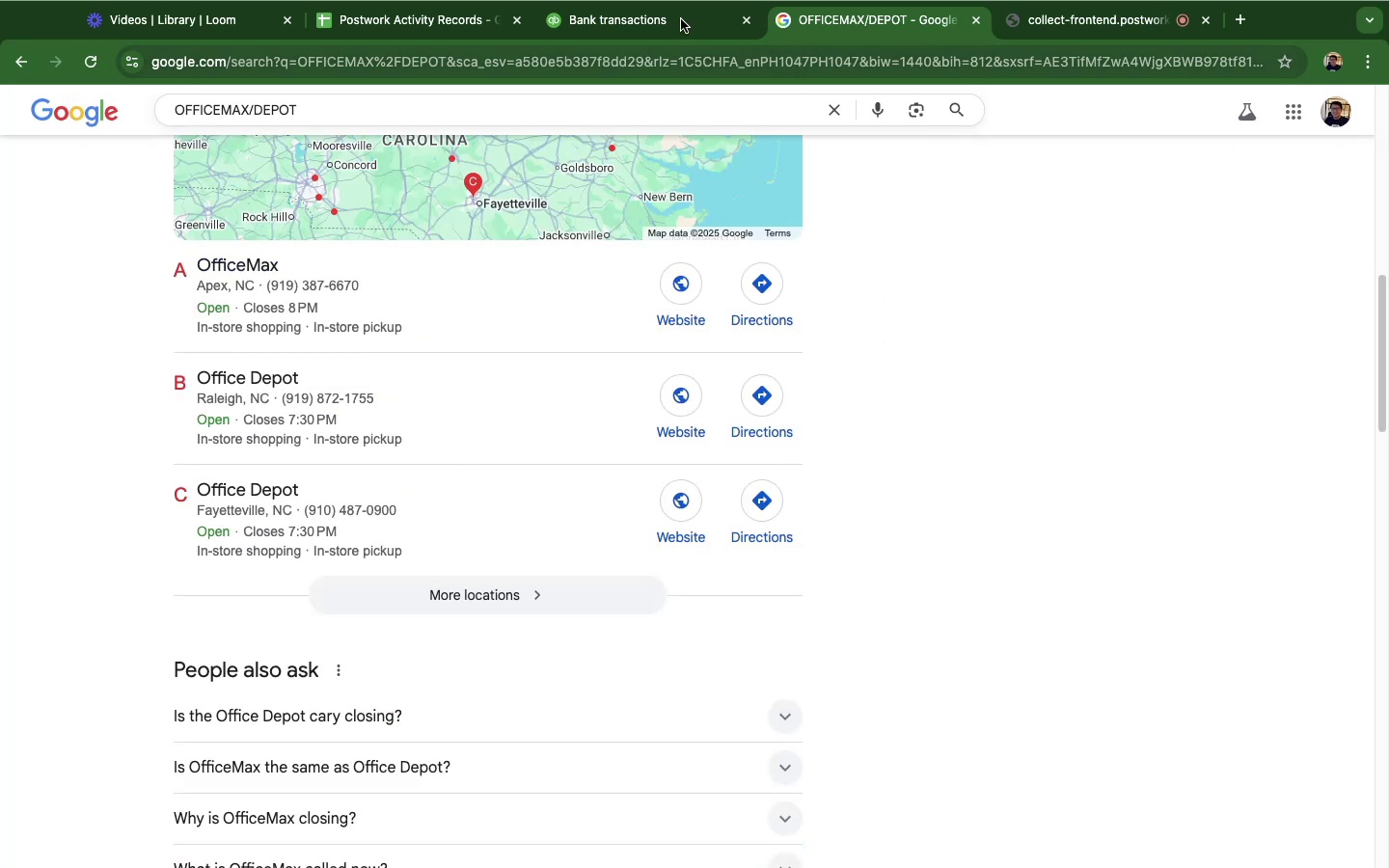 
left_click([593, 6])
 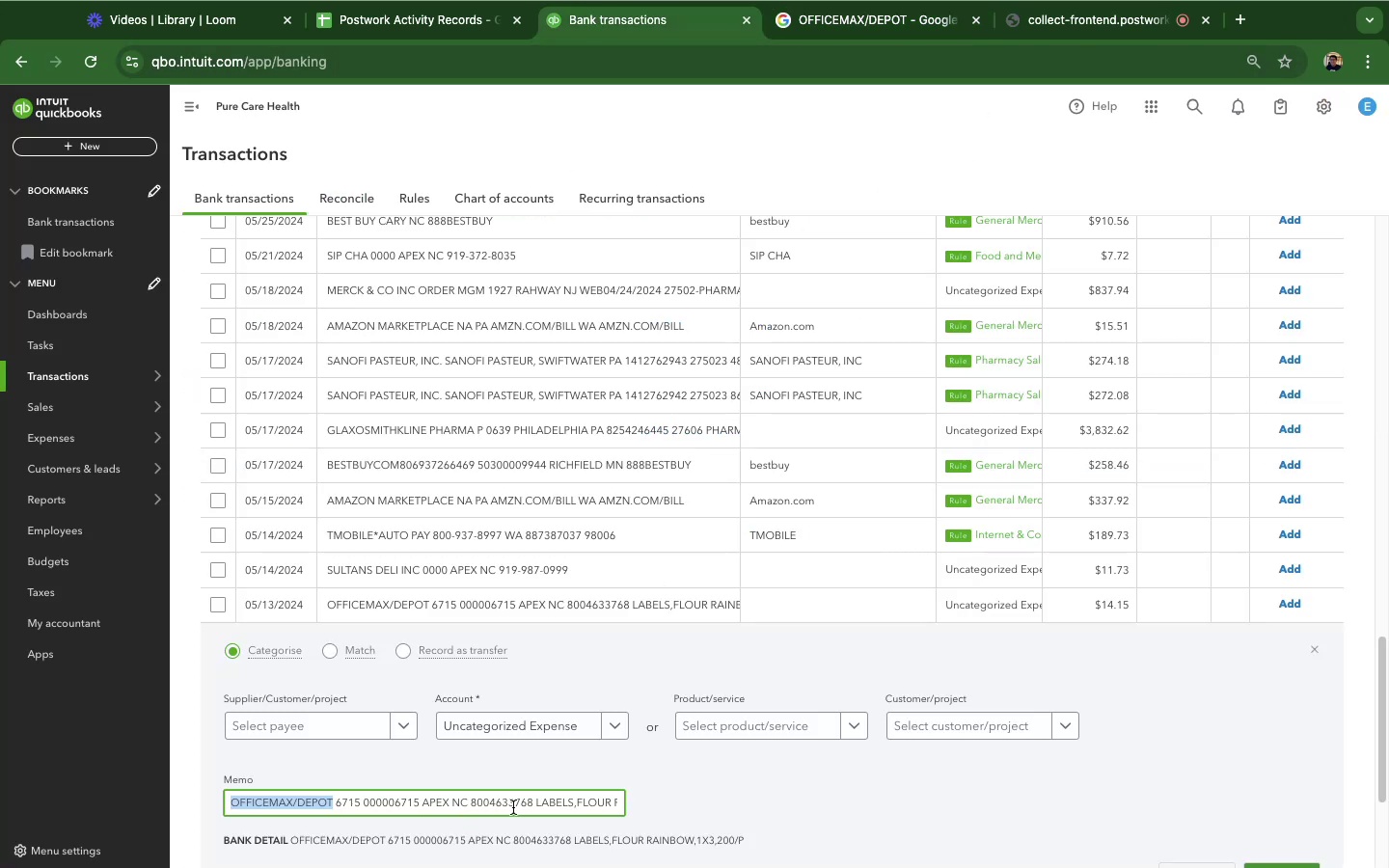 
left_click([562, 731])
 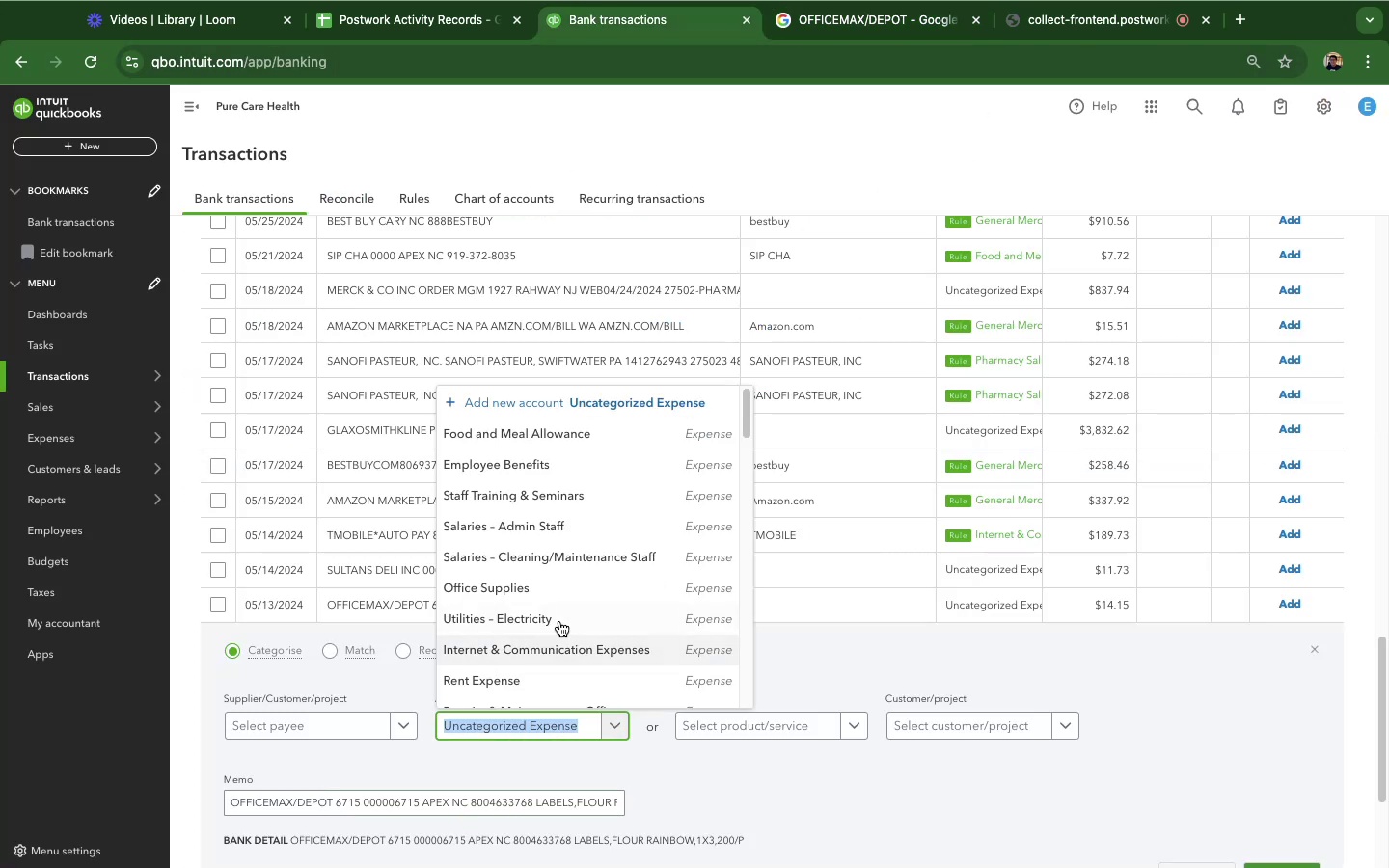 
left_click([540, 588])
 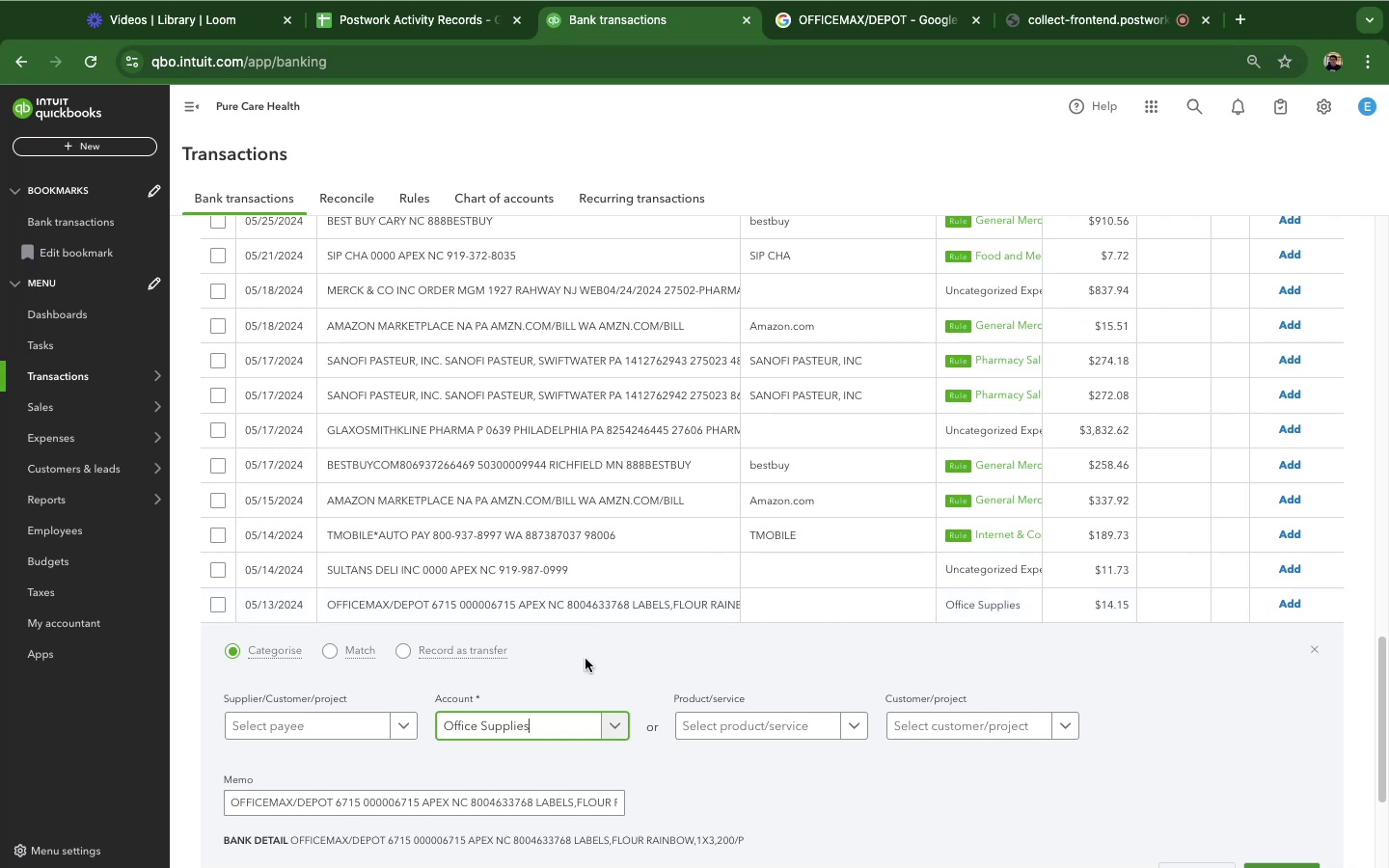 
scroll: coordinate [577, 678], scroll_direction: down, amount: 4.0
 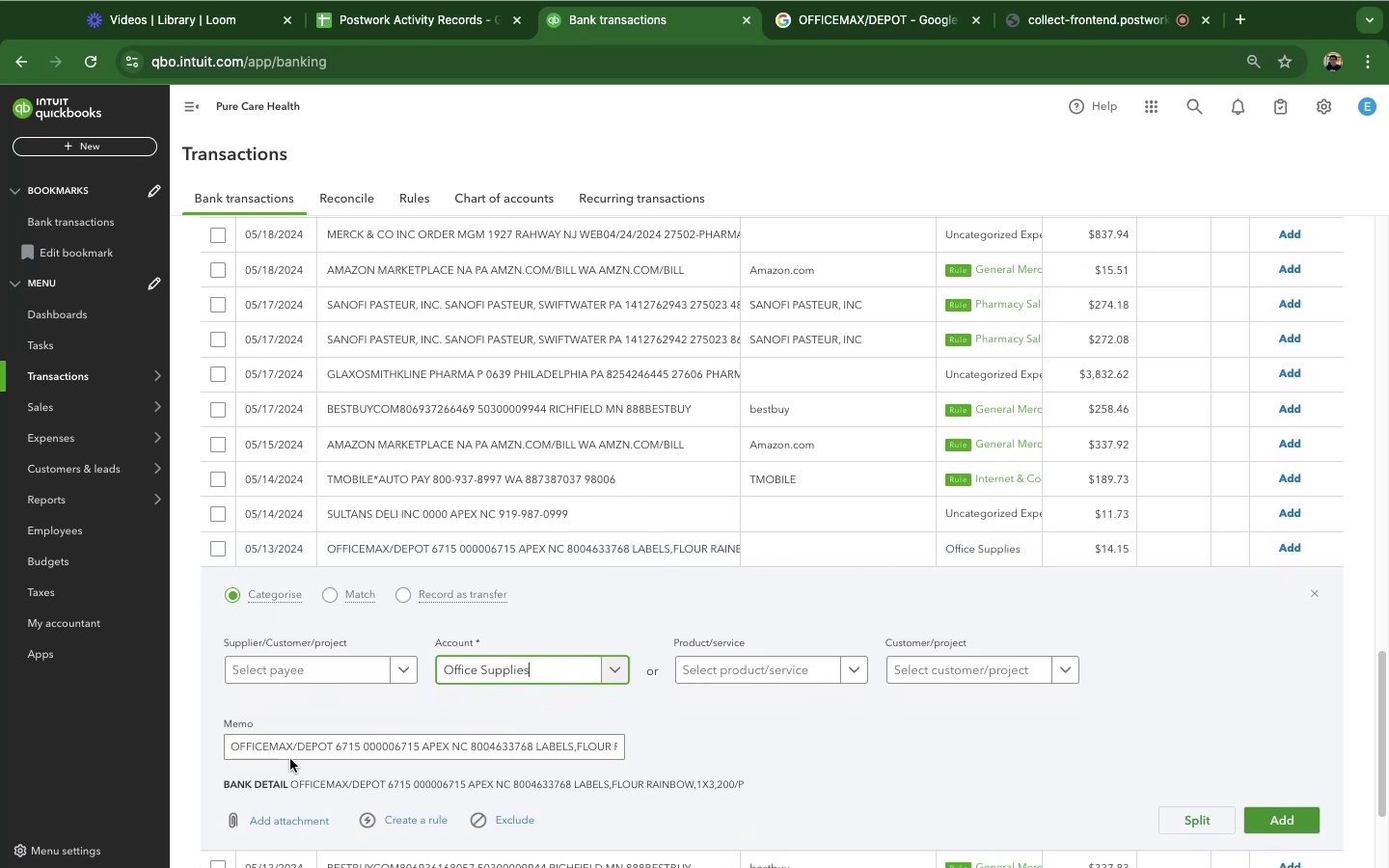 
left_click([340, 751])
 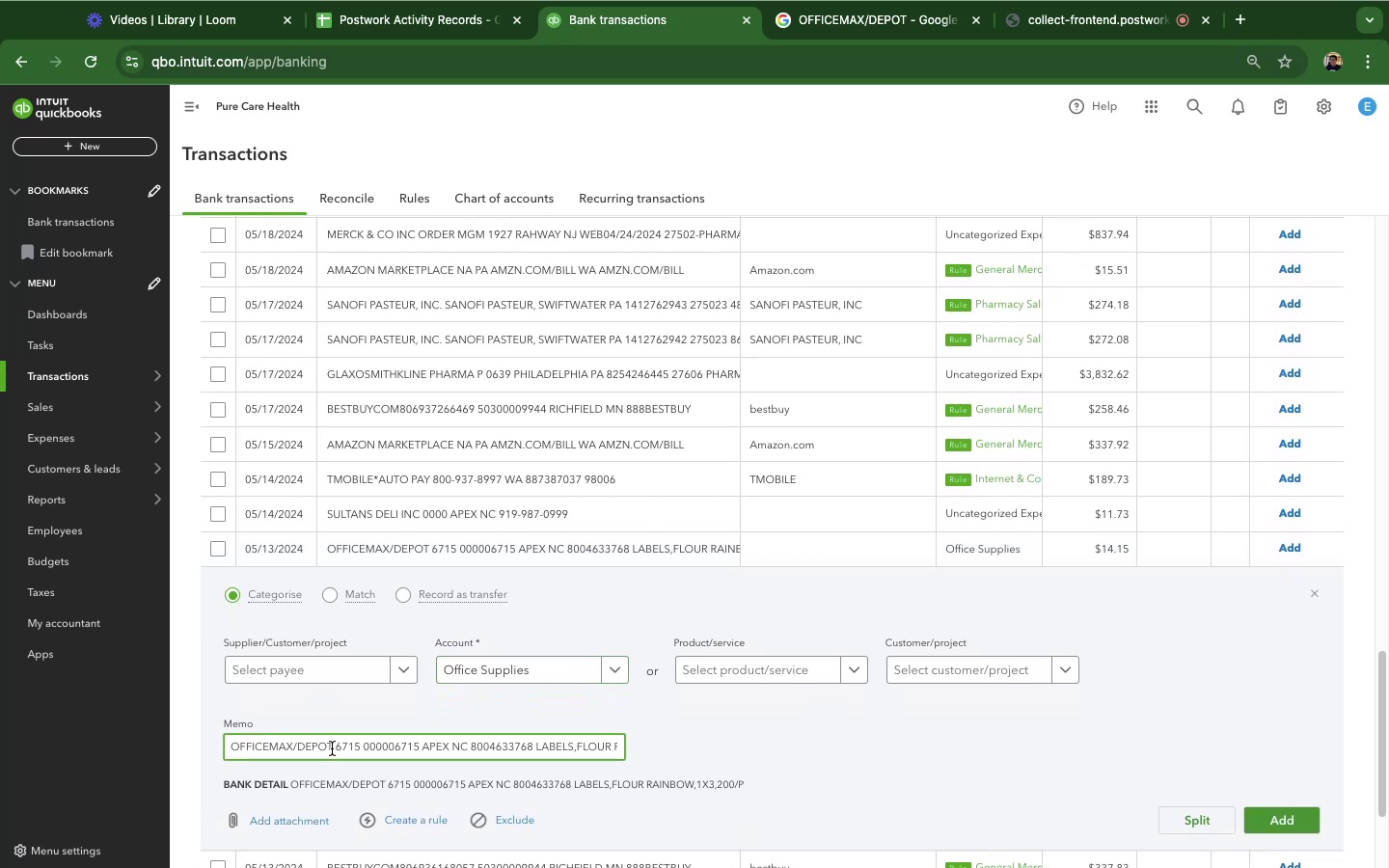 
left_click_drag(start_coordinate=[332, 748], to_coordinate=[189, 748])
 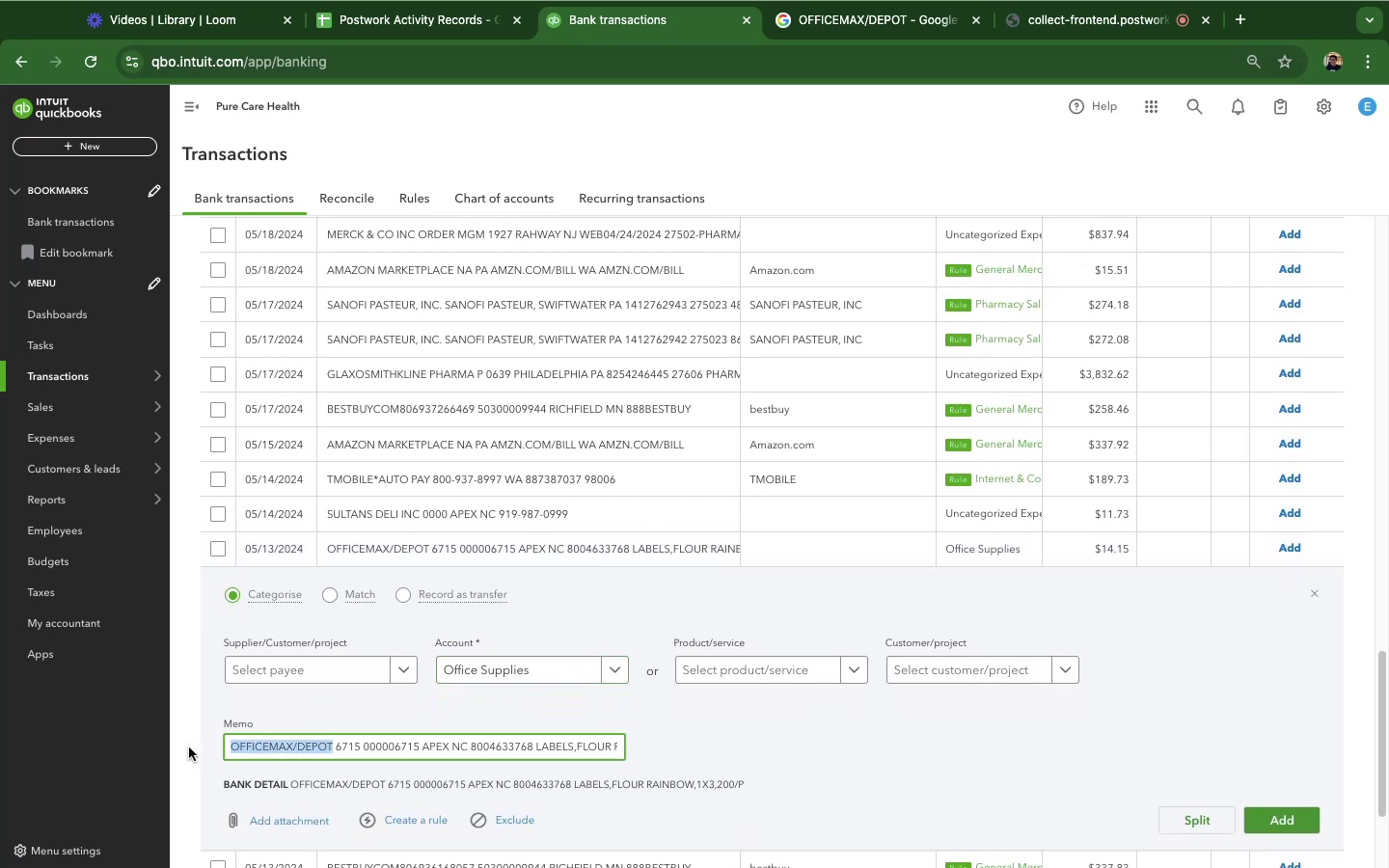 
key(Meta+C)
 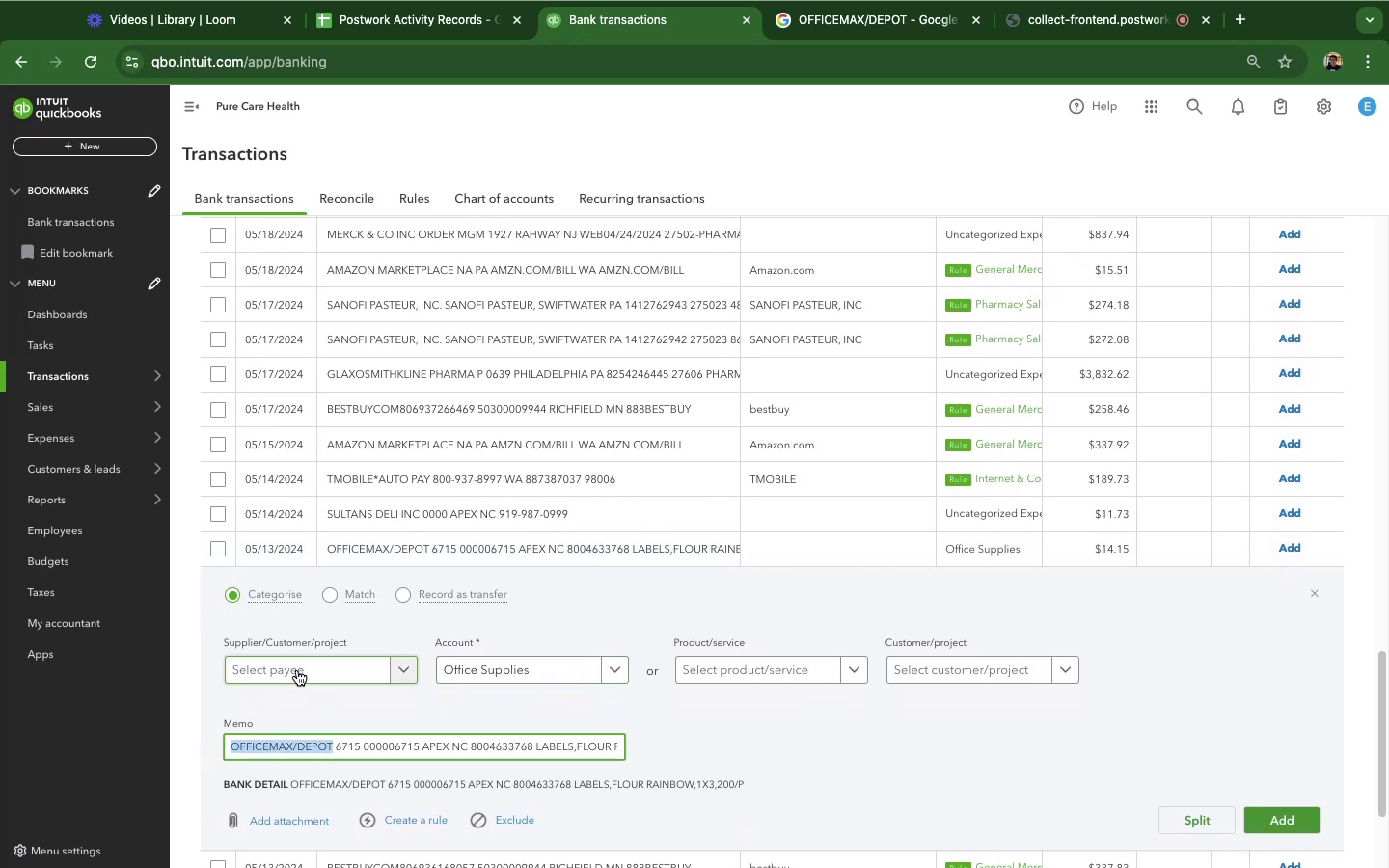 
left_click([297, 670])
 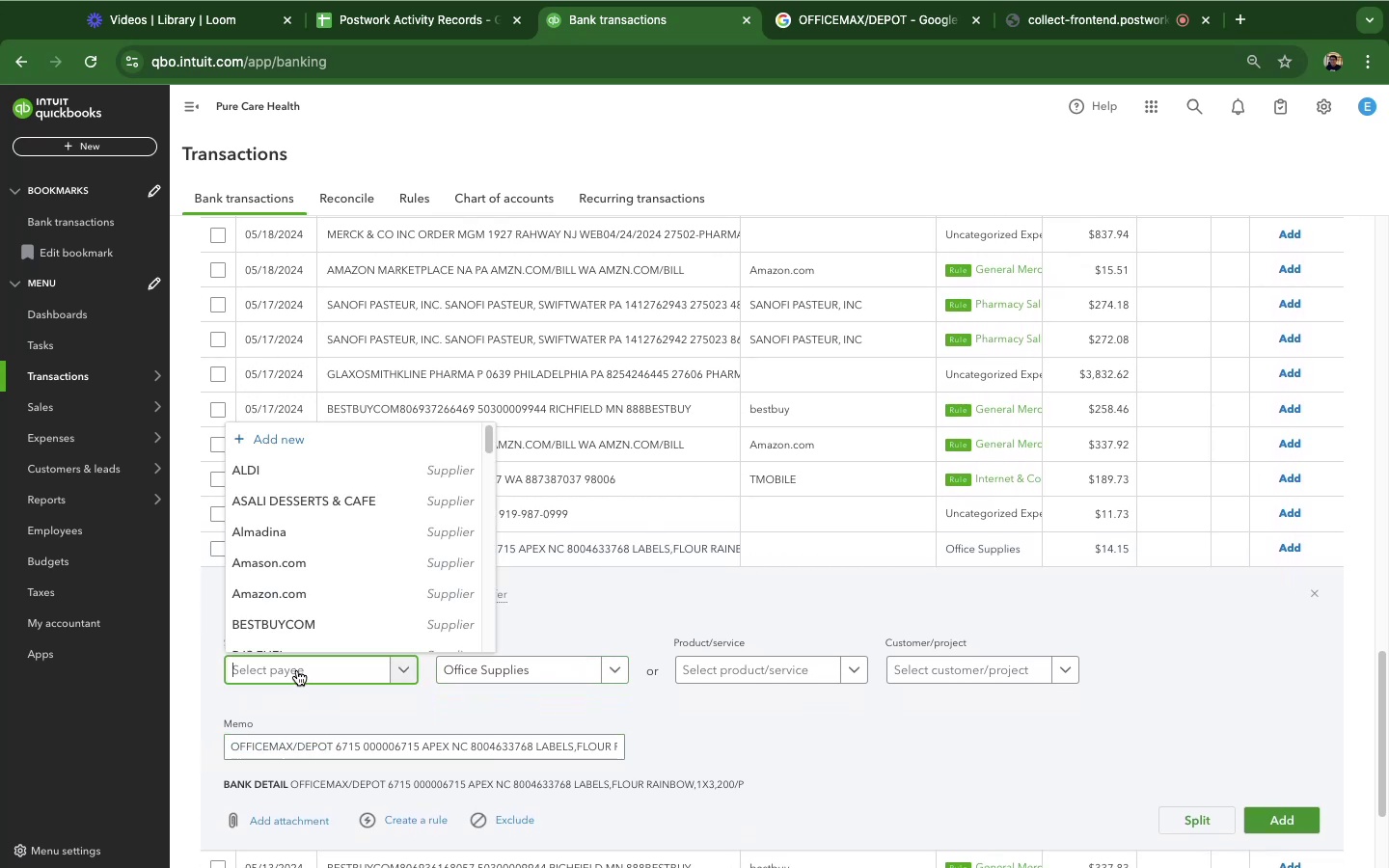 
key(Meta+CommandLeft)
 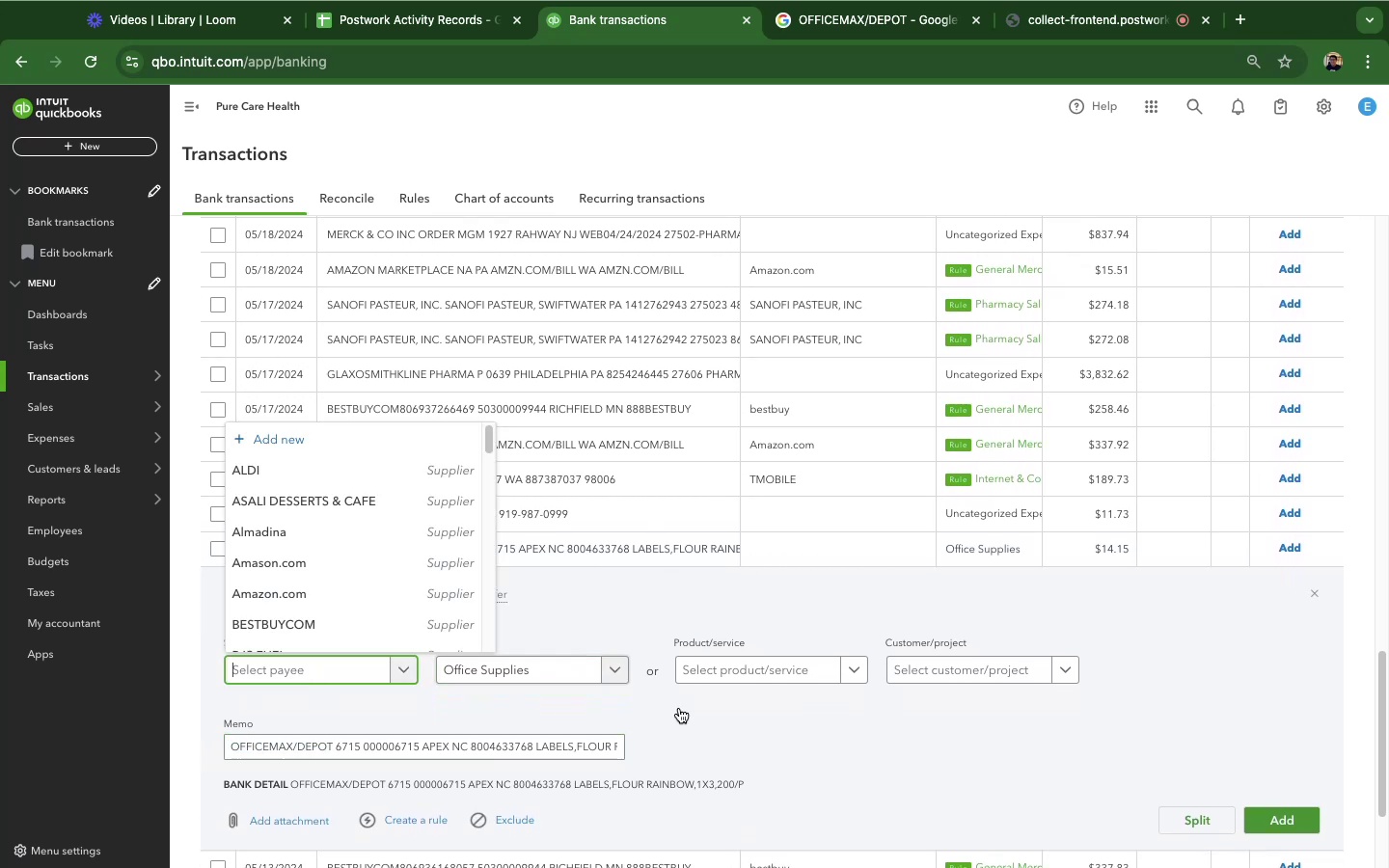 
key(Meta+V)
 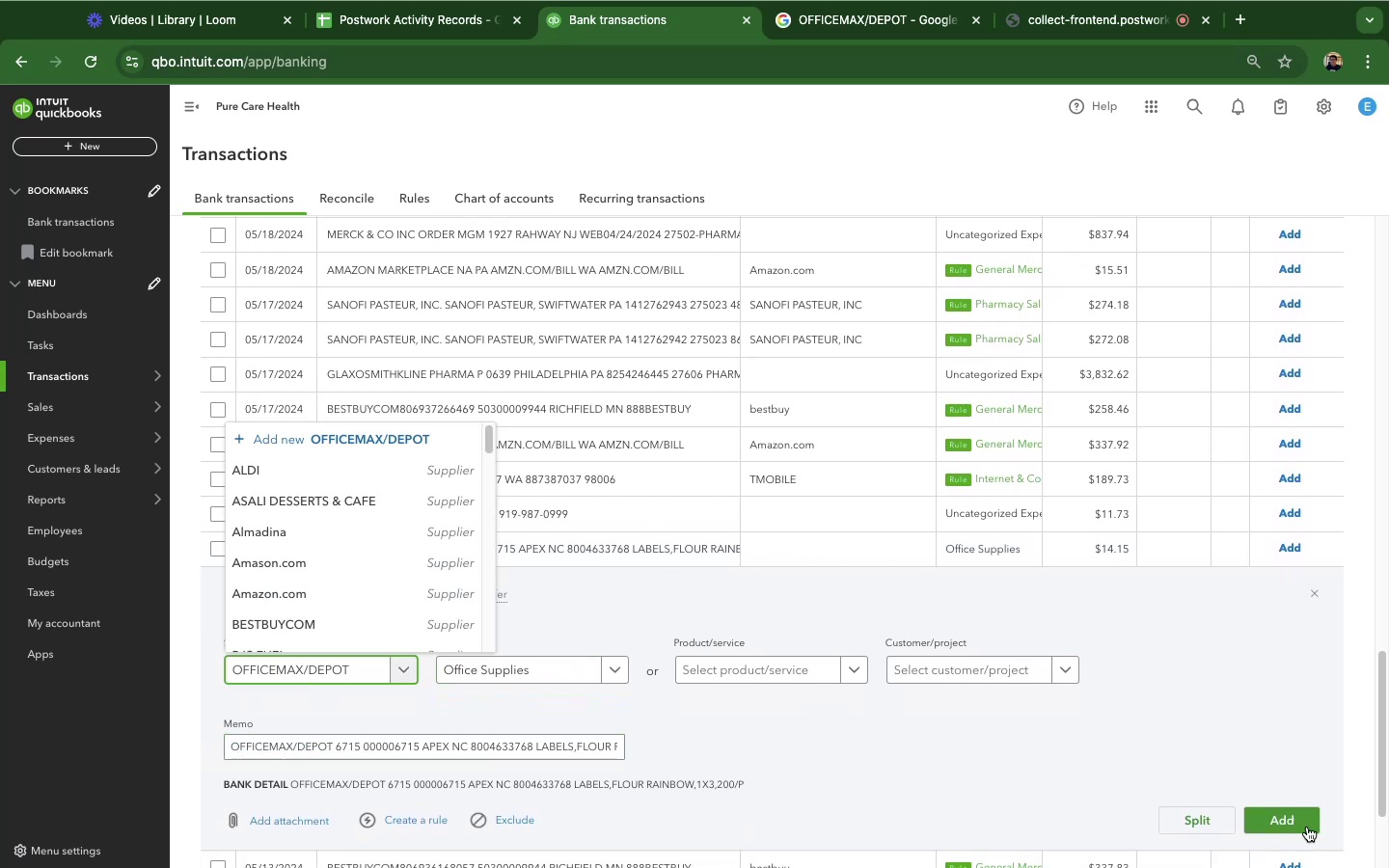 
left_click([1307, 826])
 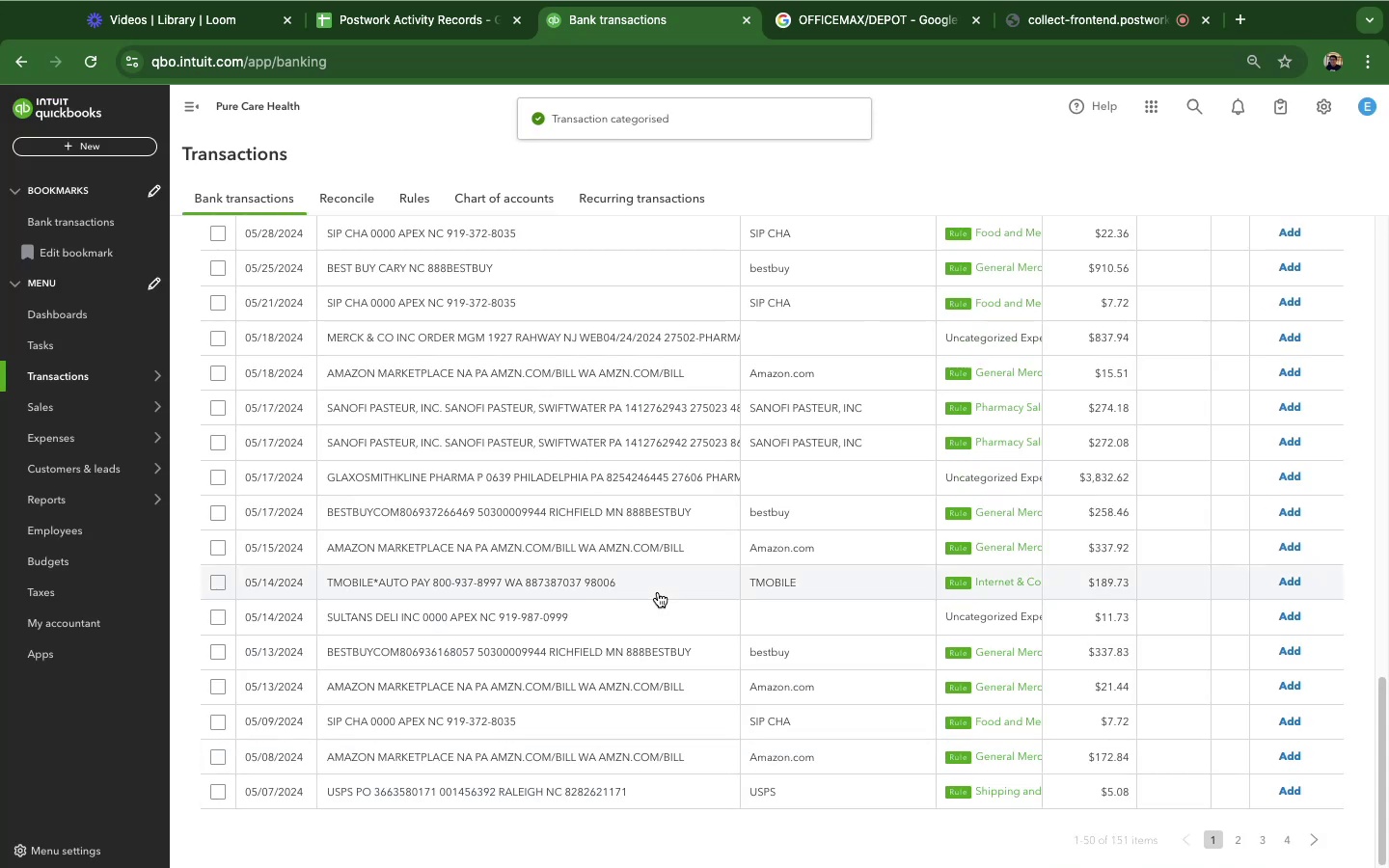 
wait(5.47)
 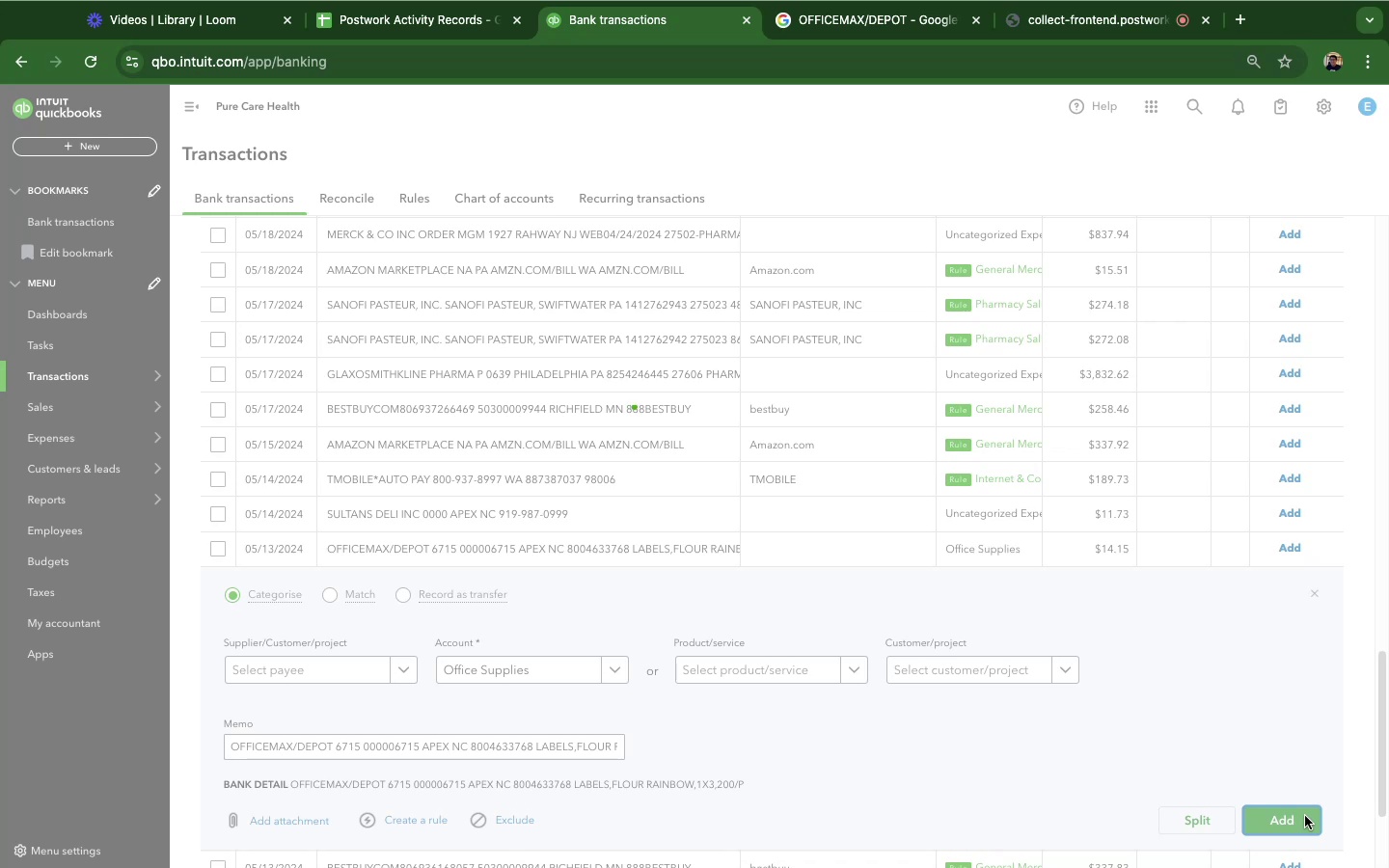 
left_click([560, 352])
 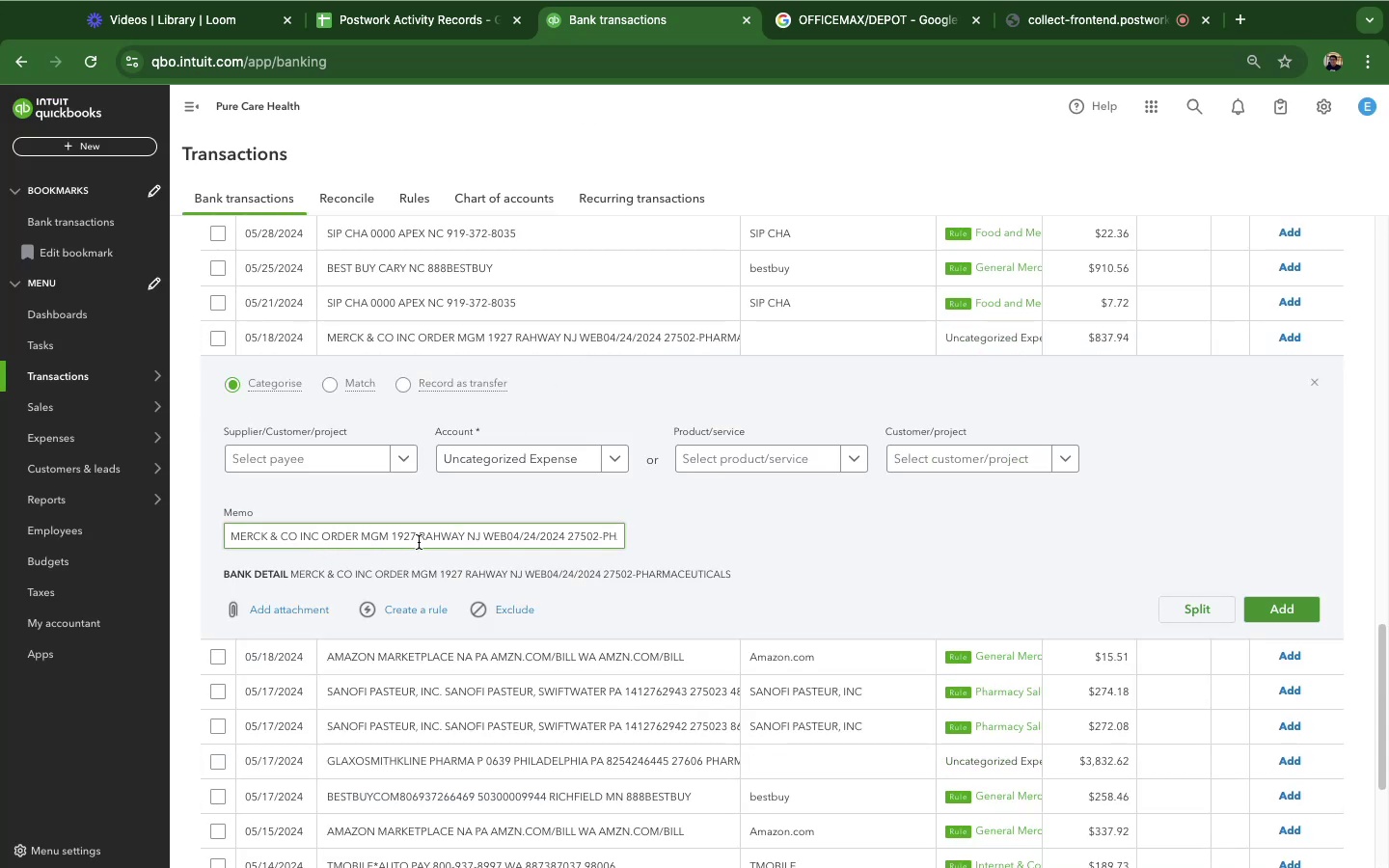 
wait(6.44)
 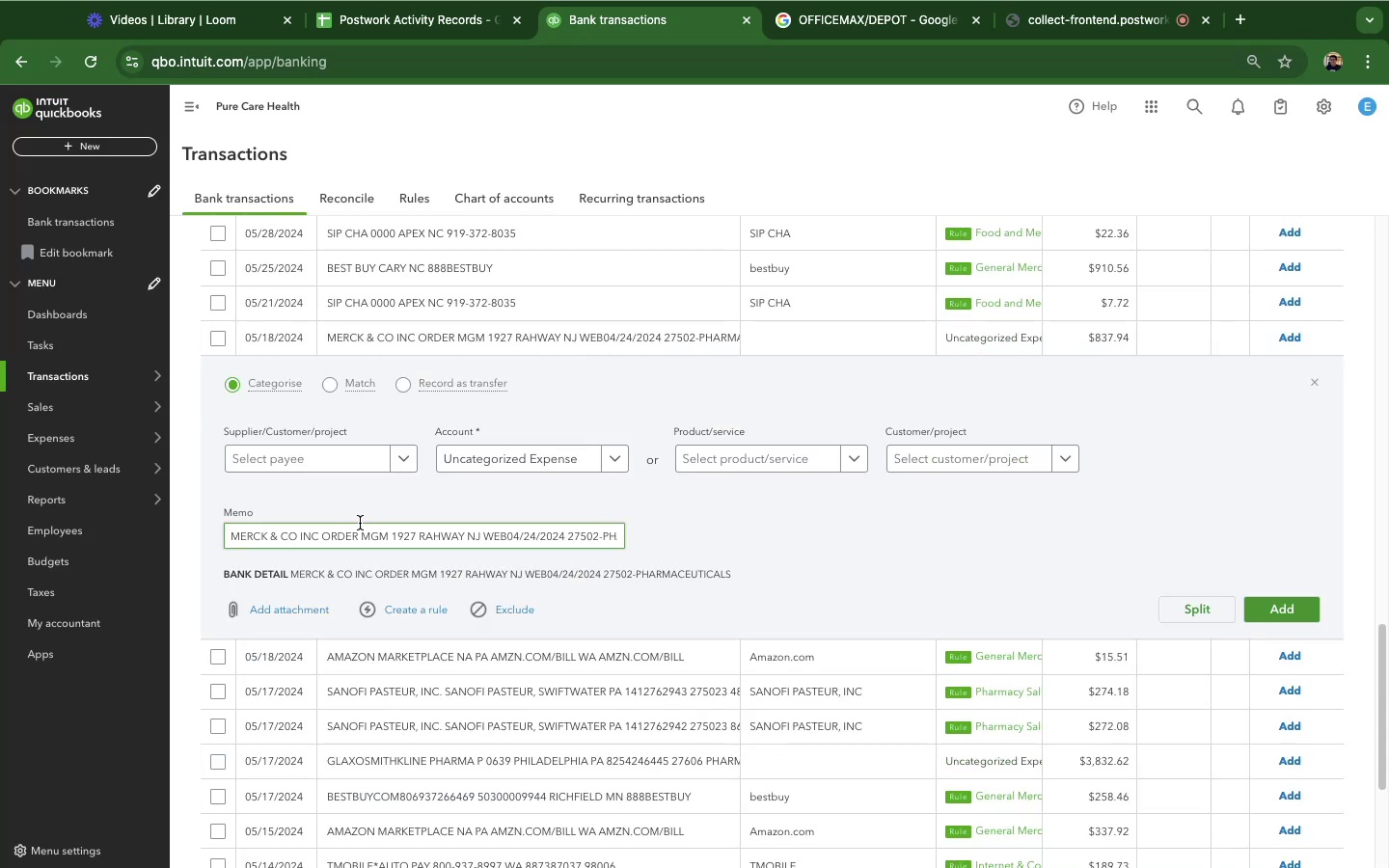 
left_click_drag(start_coordinate=[318, 538], to_coordinate=[203, 537])
 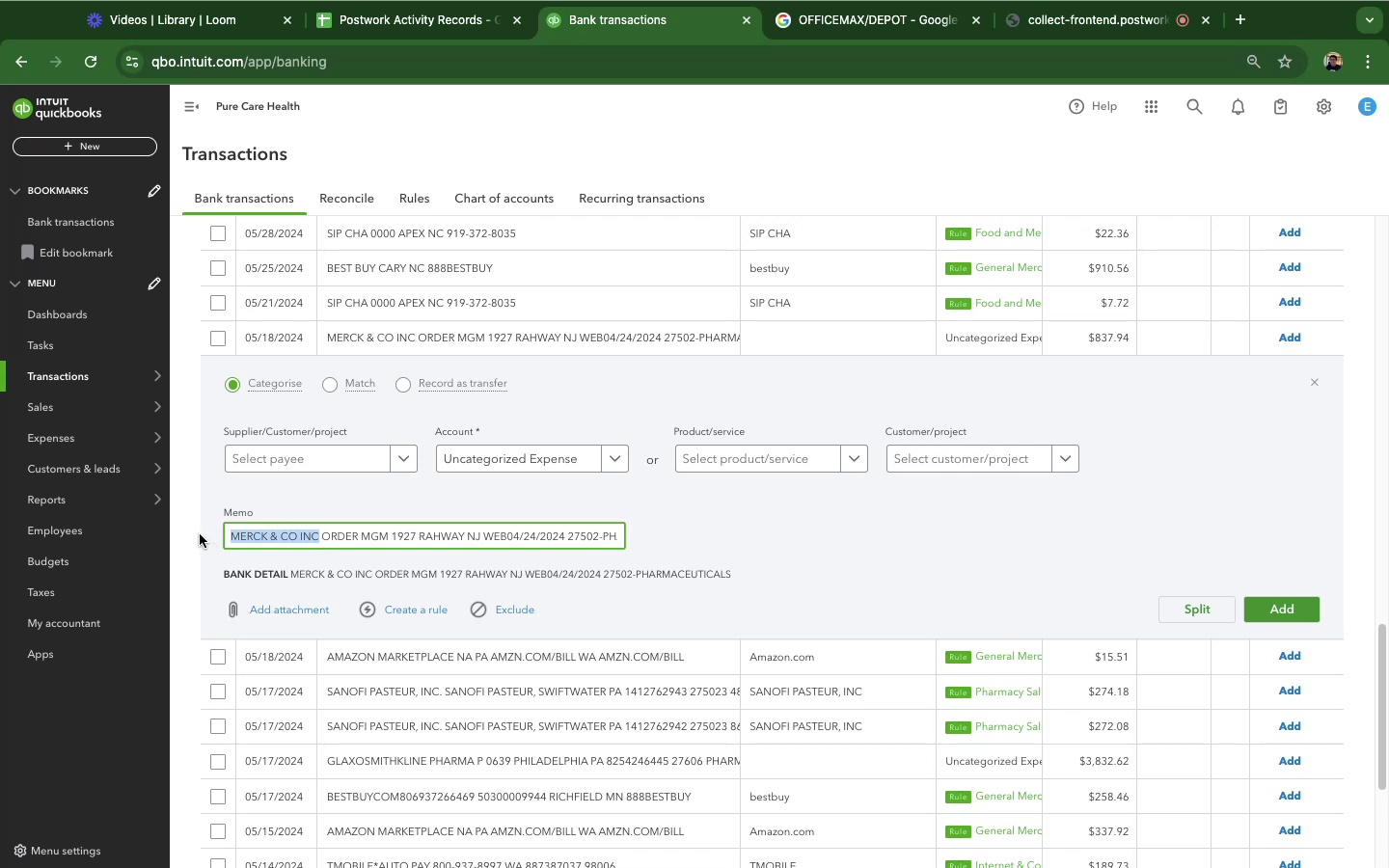 
key(Meta+C)
 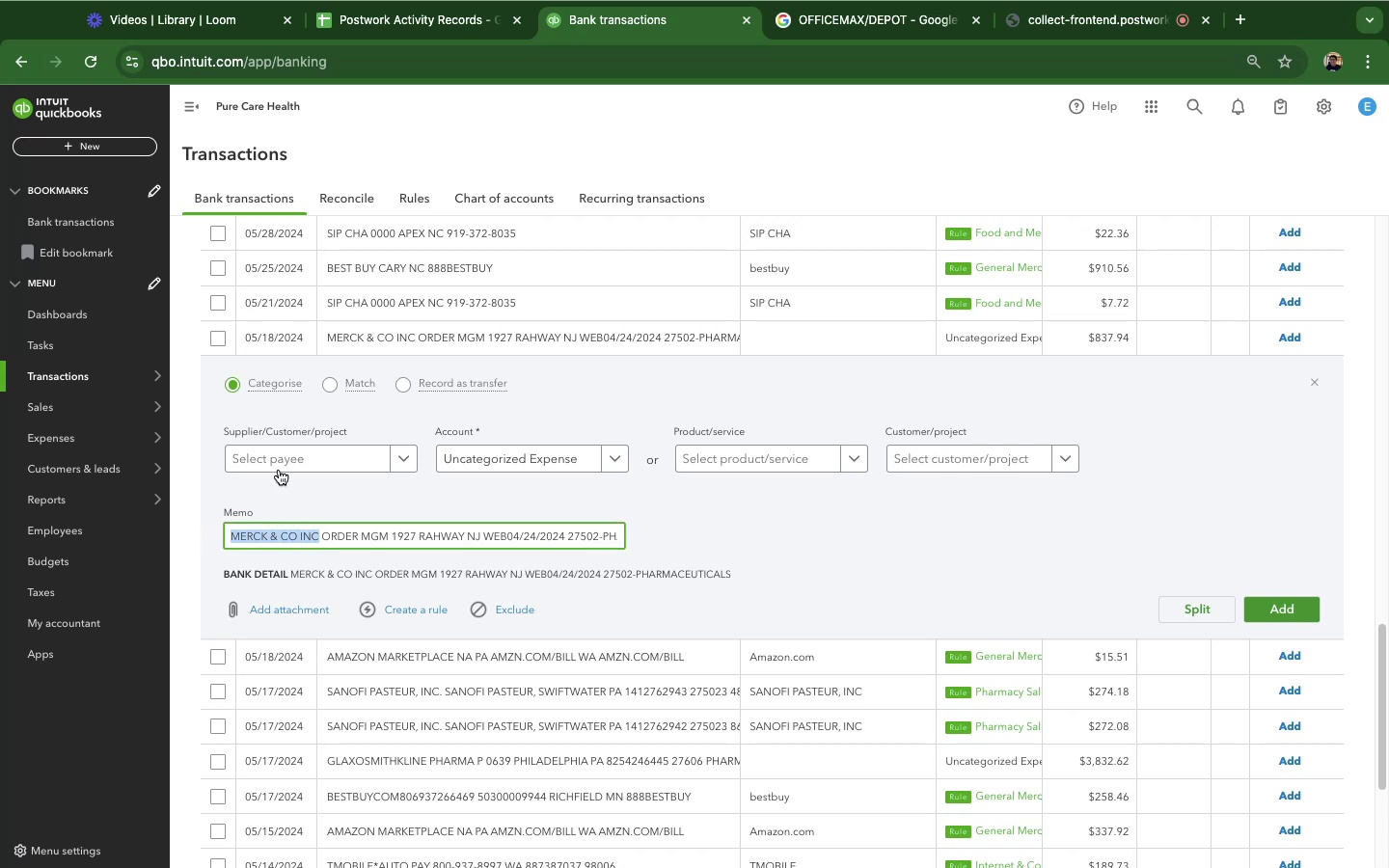 
left_click([279, 455])
 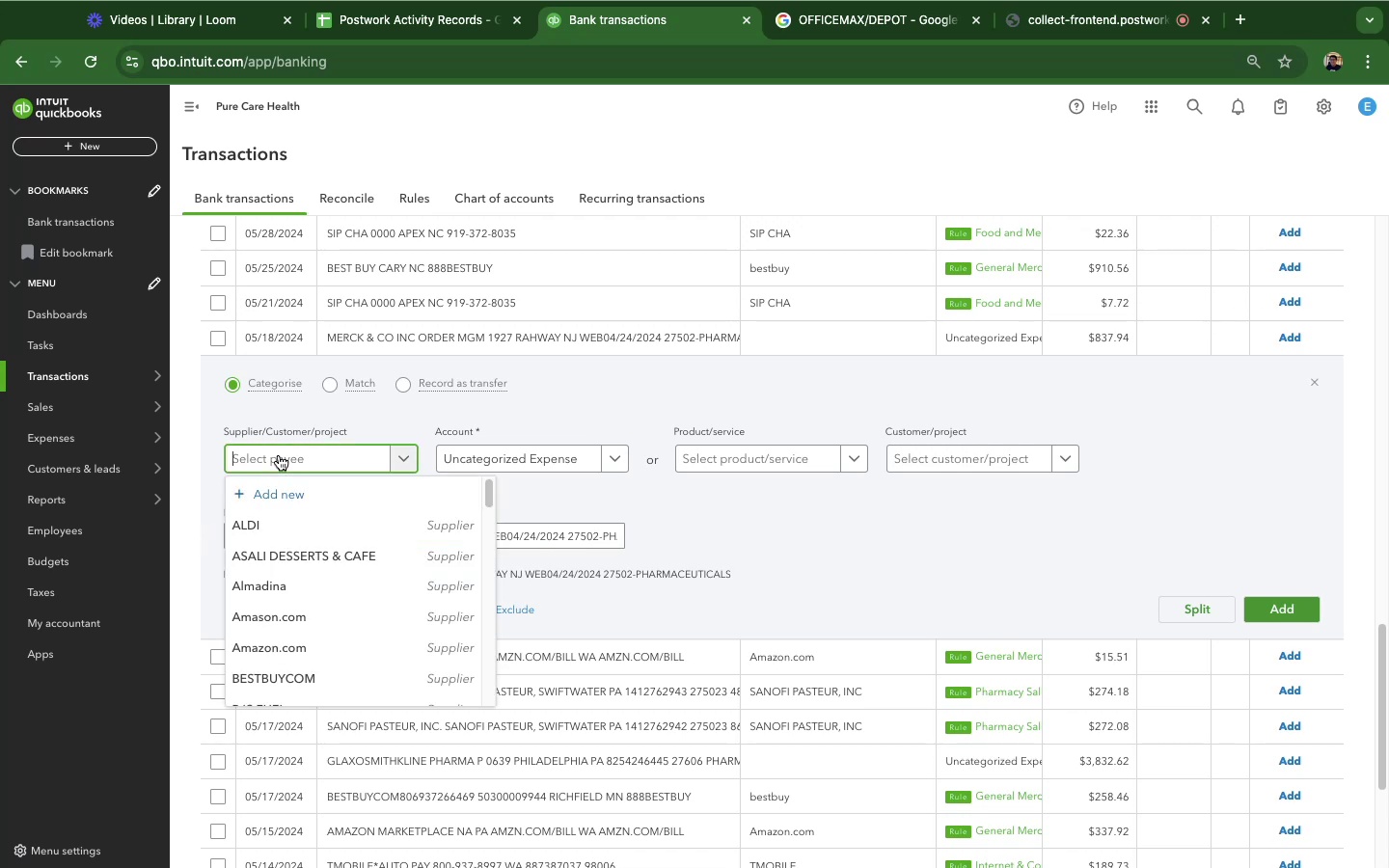 
key(Meta+CommandLeft)
 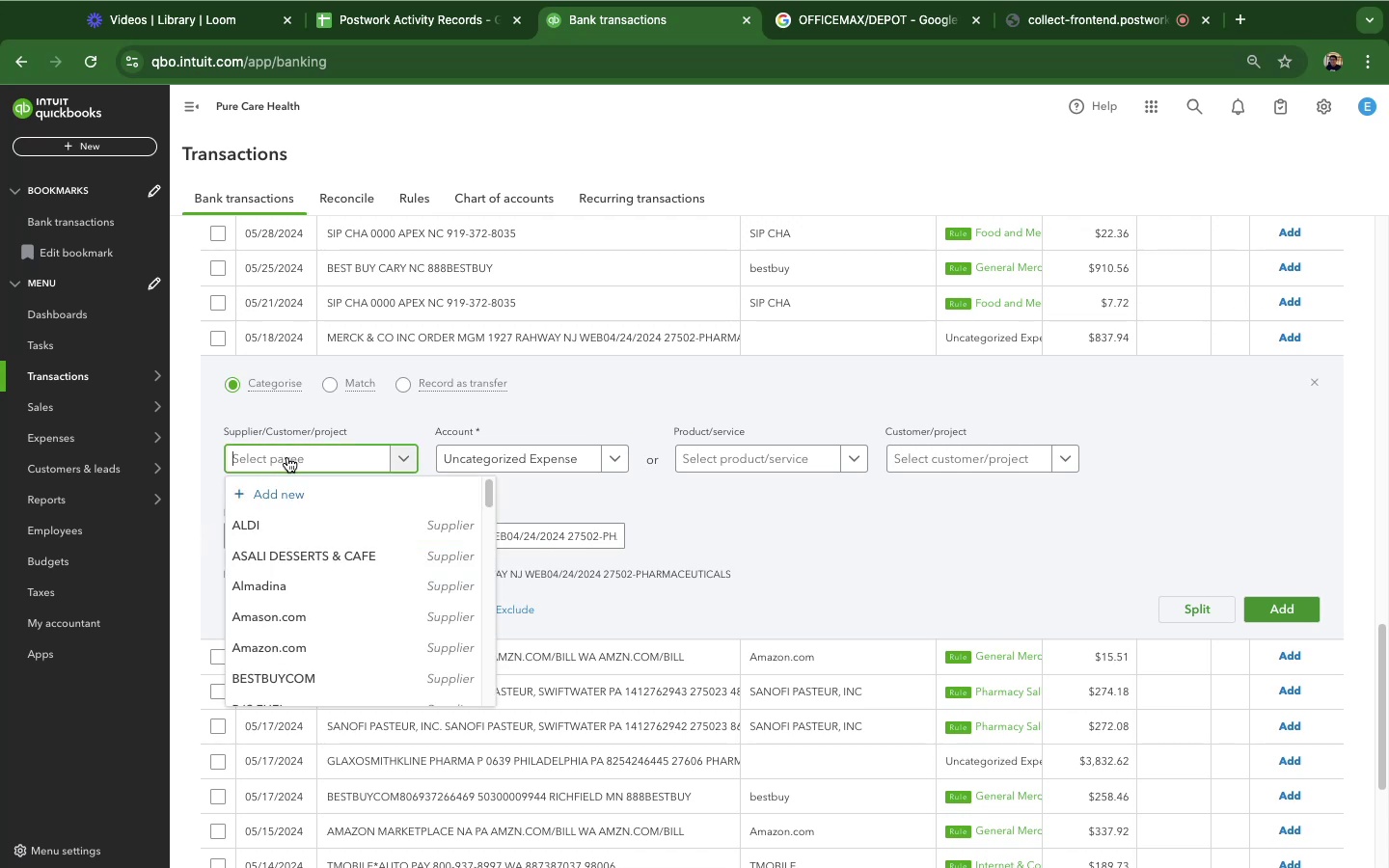 
key(Meta+V)
 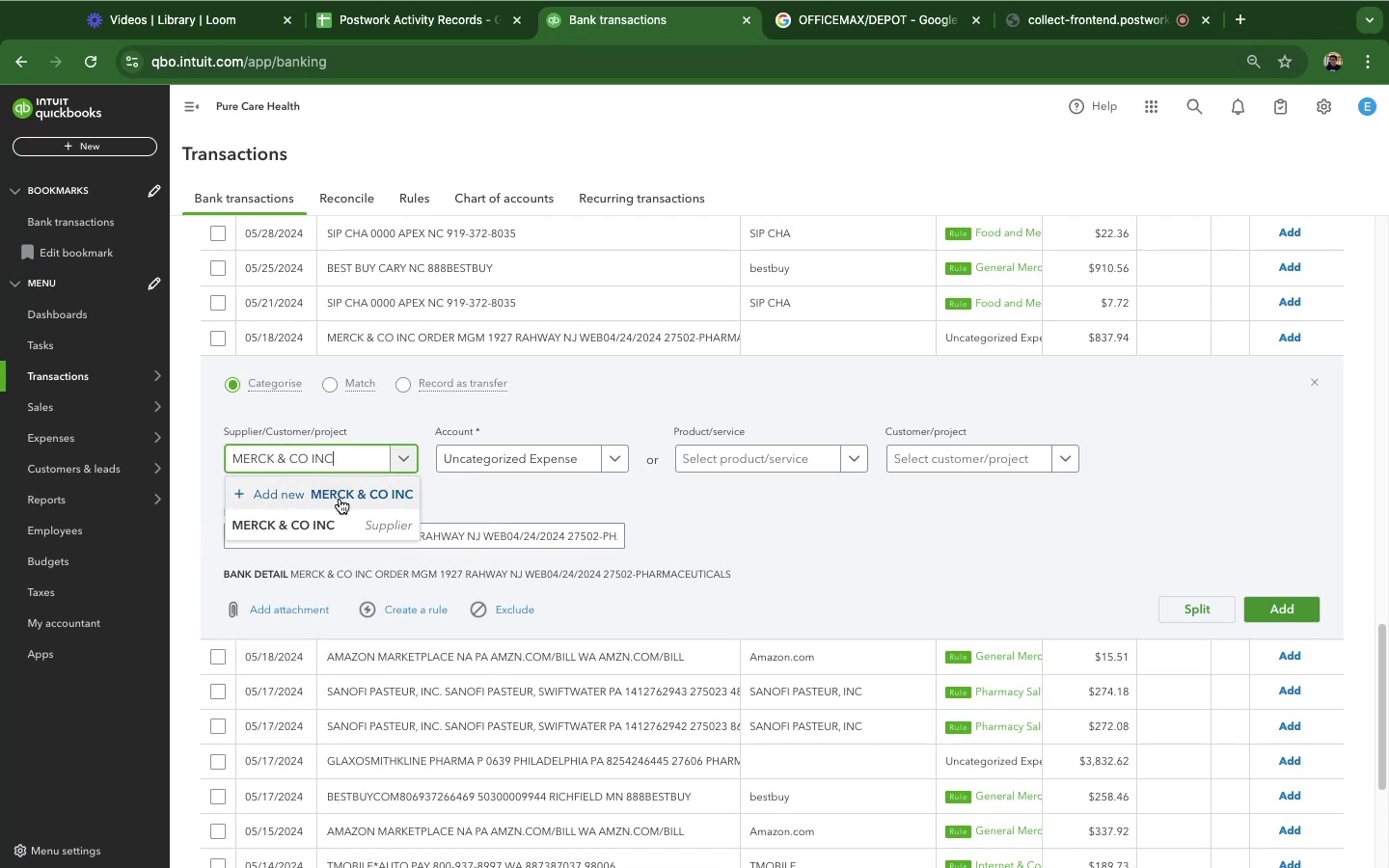 
left_click([340, 499])
 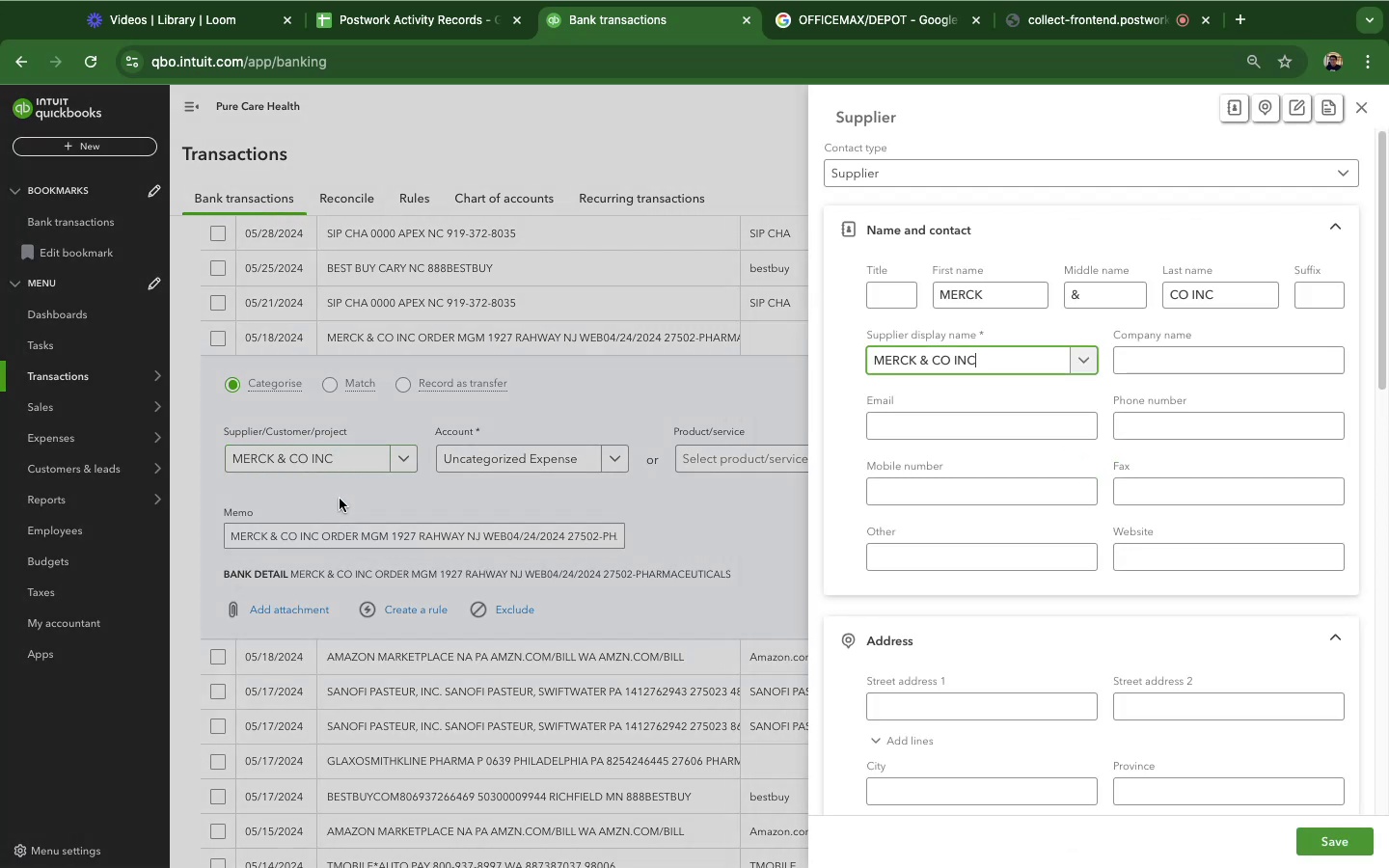 
hold_key(key=CommandLeft, duration=0.47)
 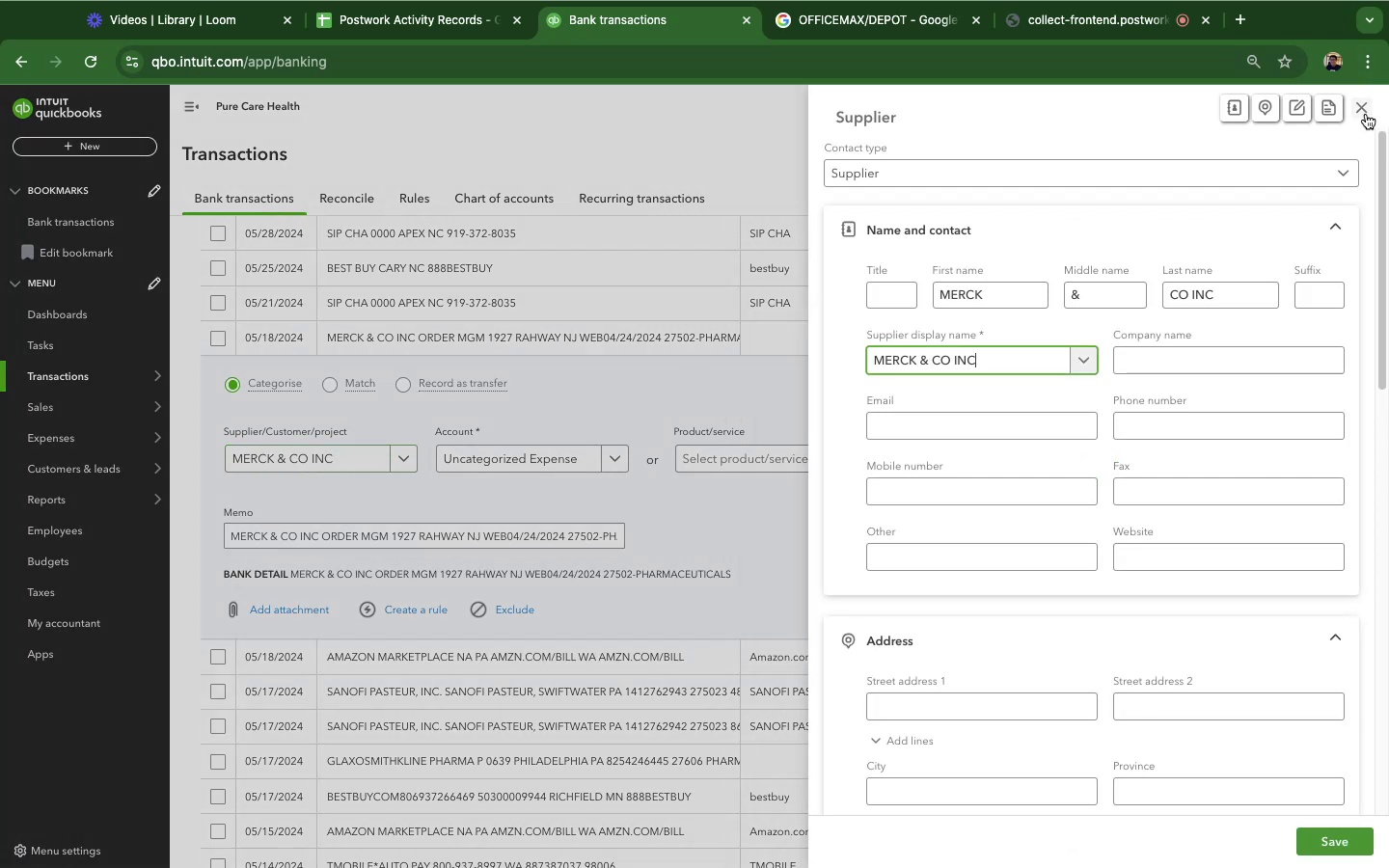 
left_click([1368, 112])
 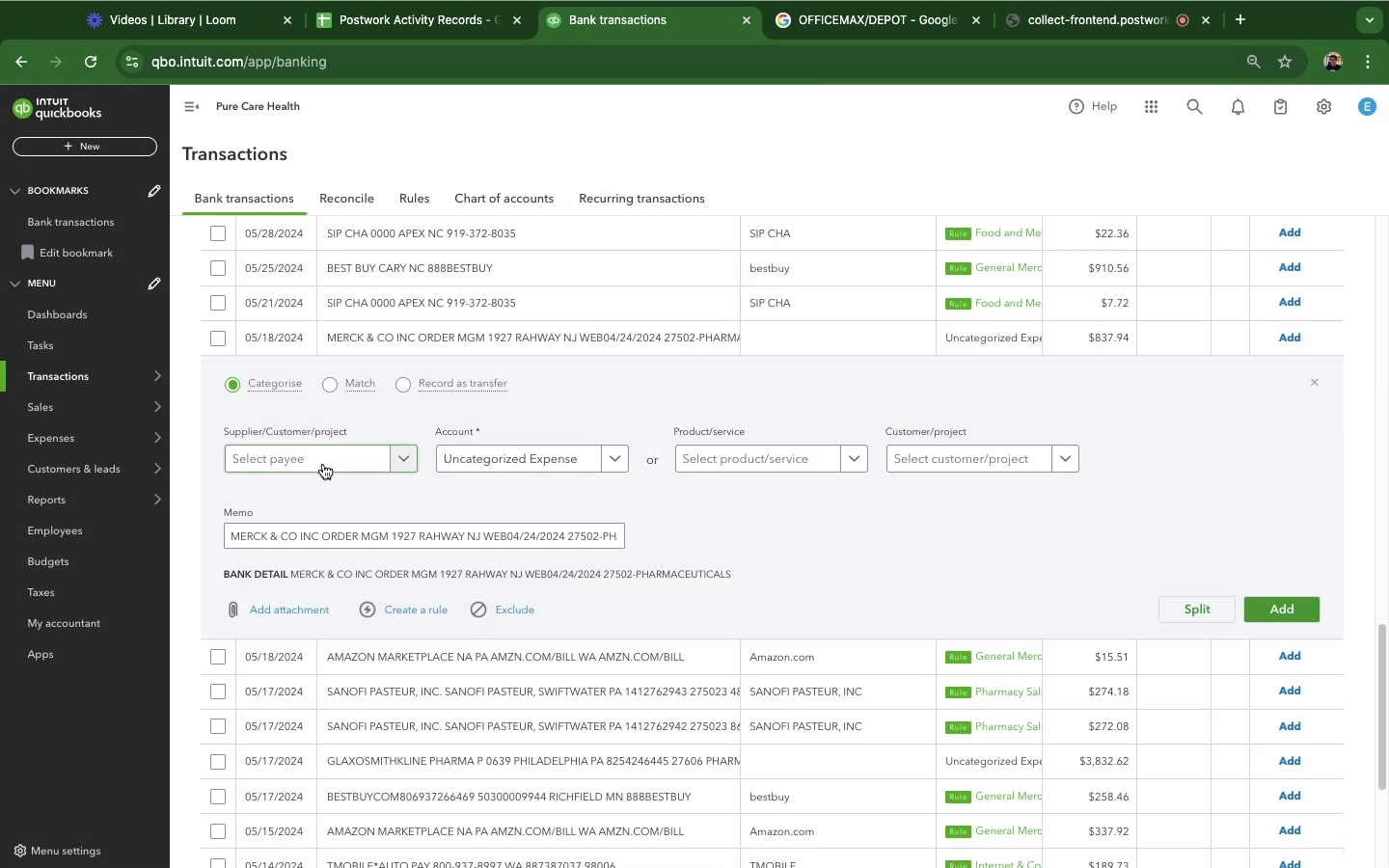 
left_click([323, 464])
 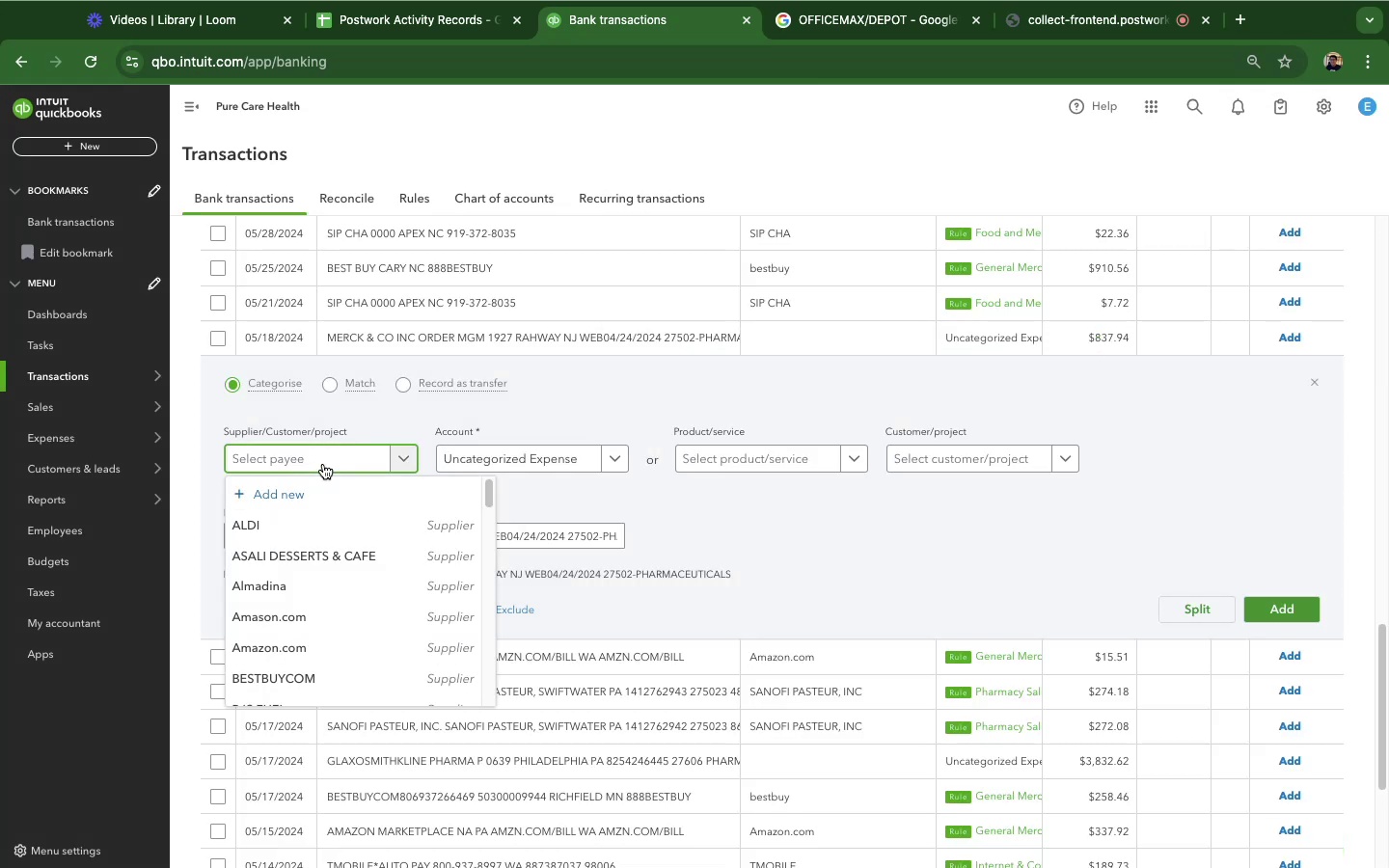 
key(Meta+V)
 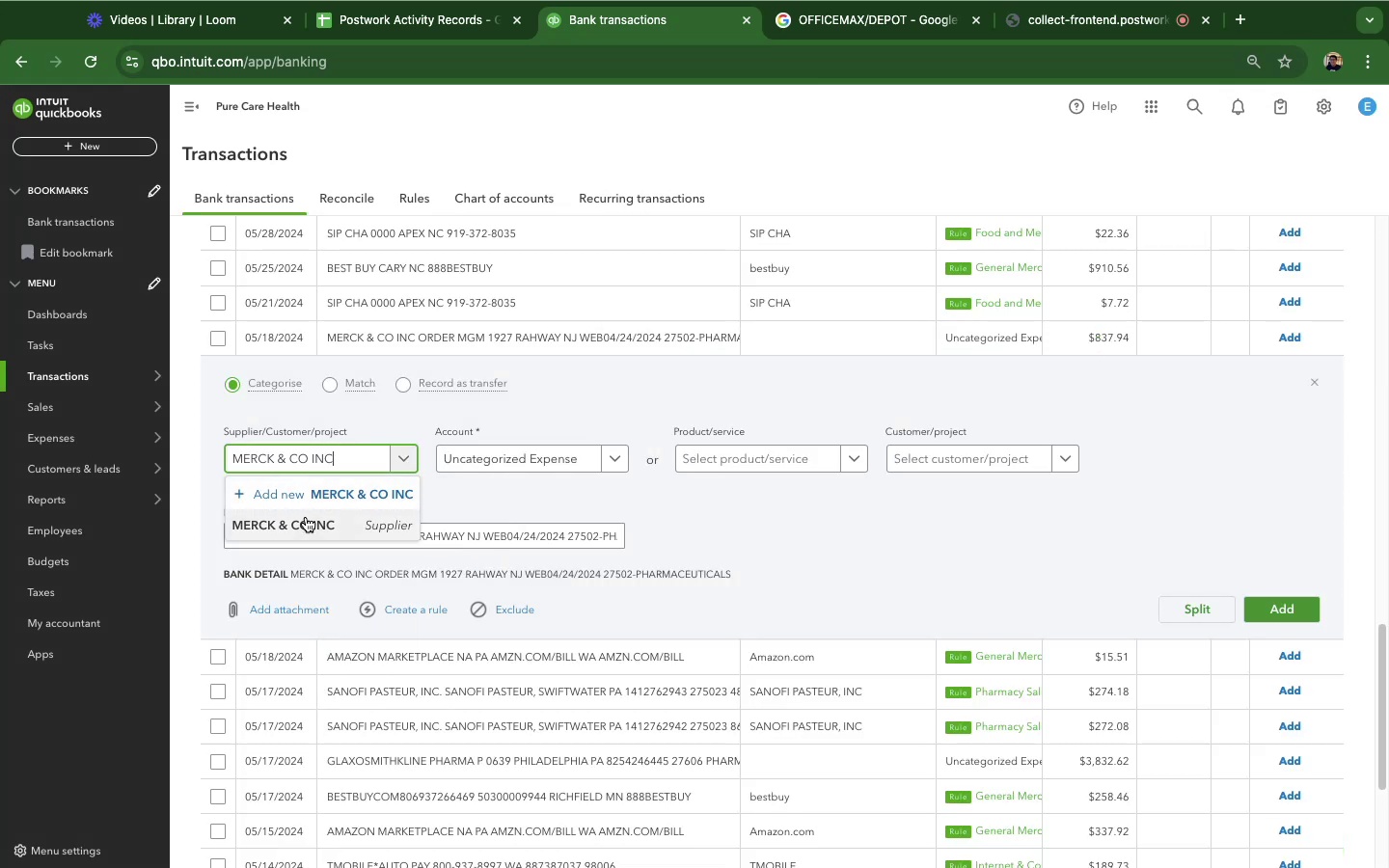 
left_click([305, 520])
 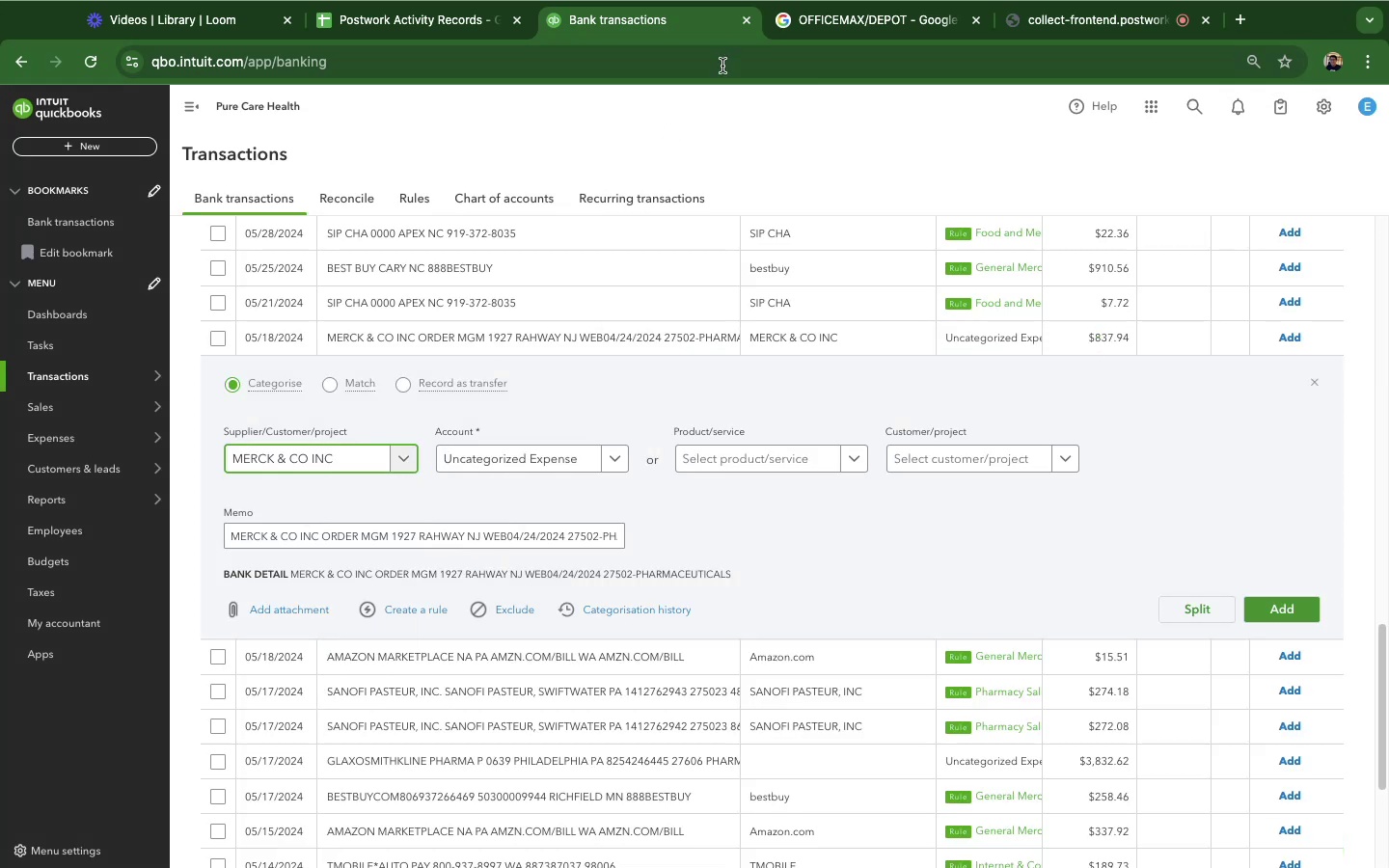 
left_click([813, 21])
 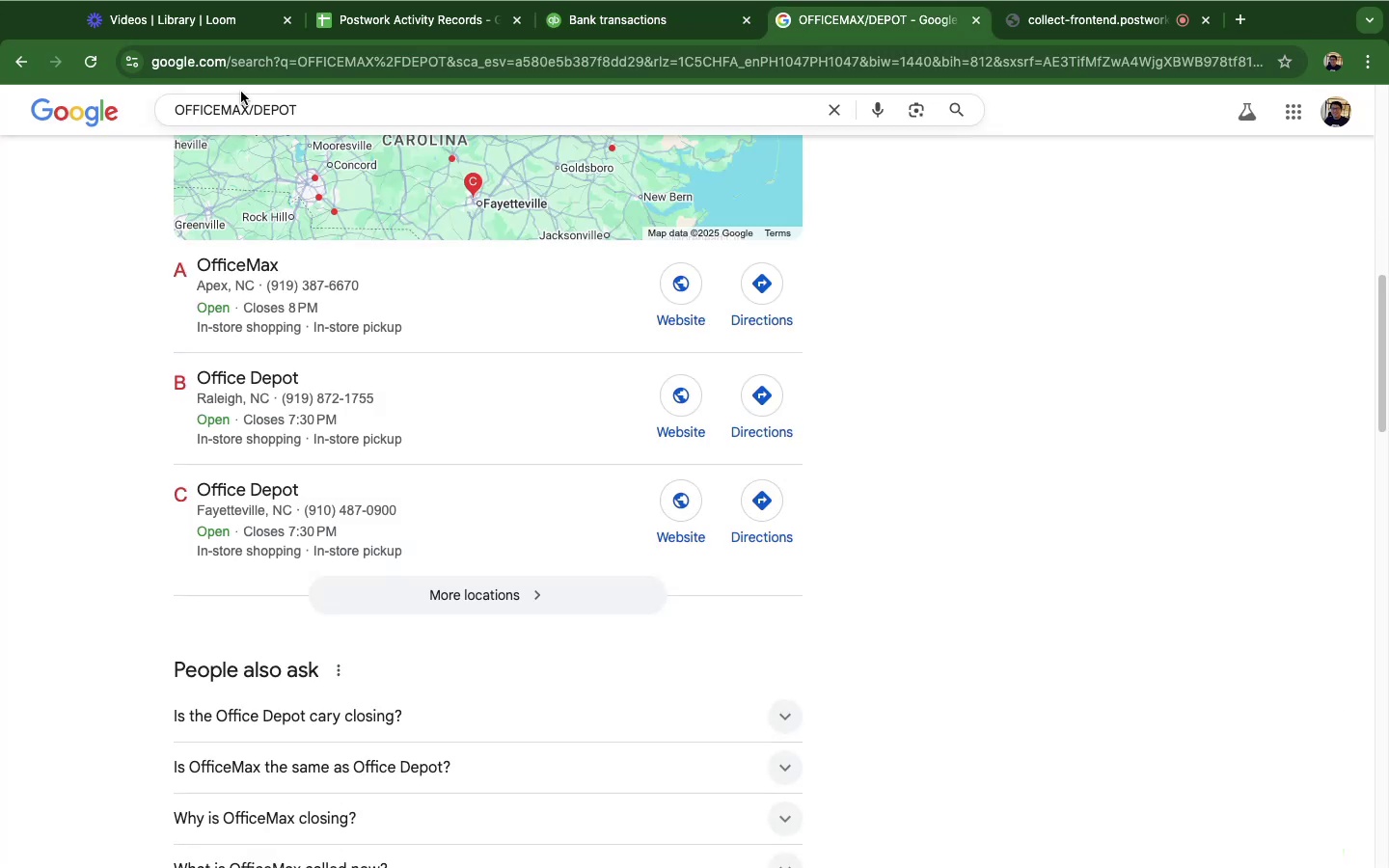 
double_click([241, 92])
 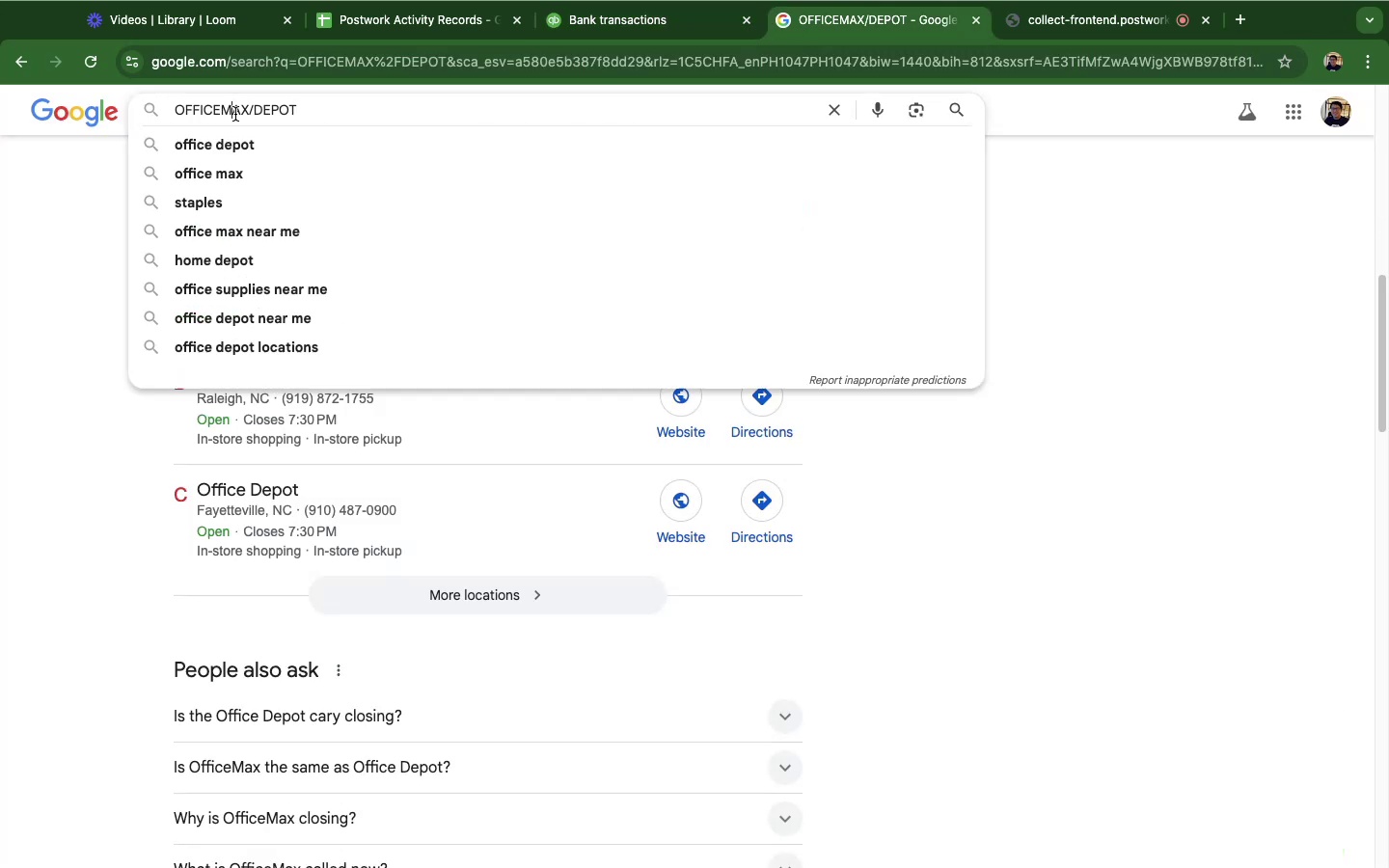 
triple_click([235, 114])
 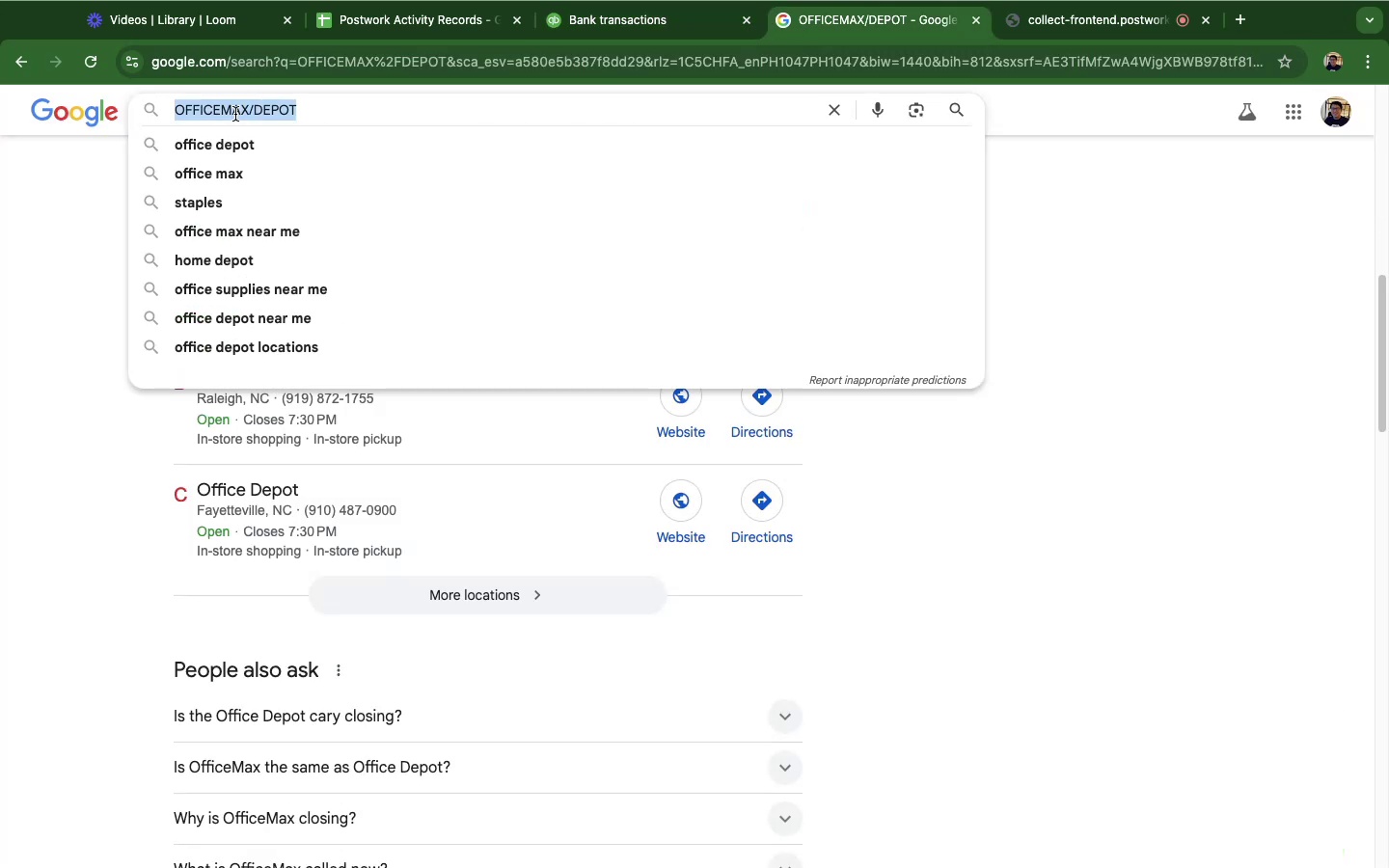 
triple_click([235, 114])
 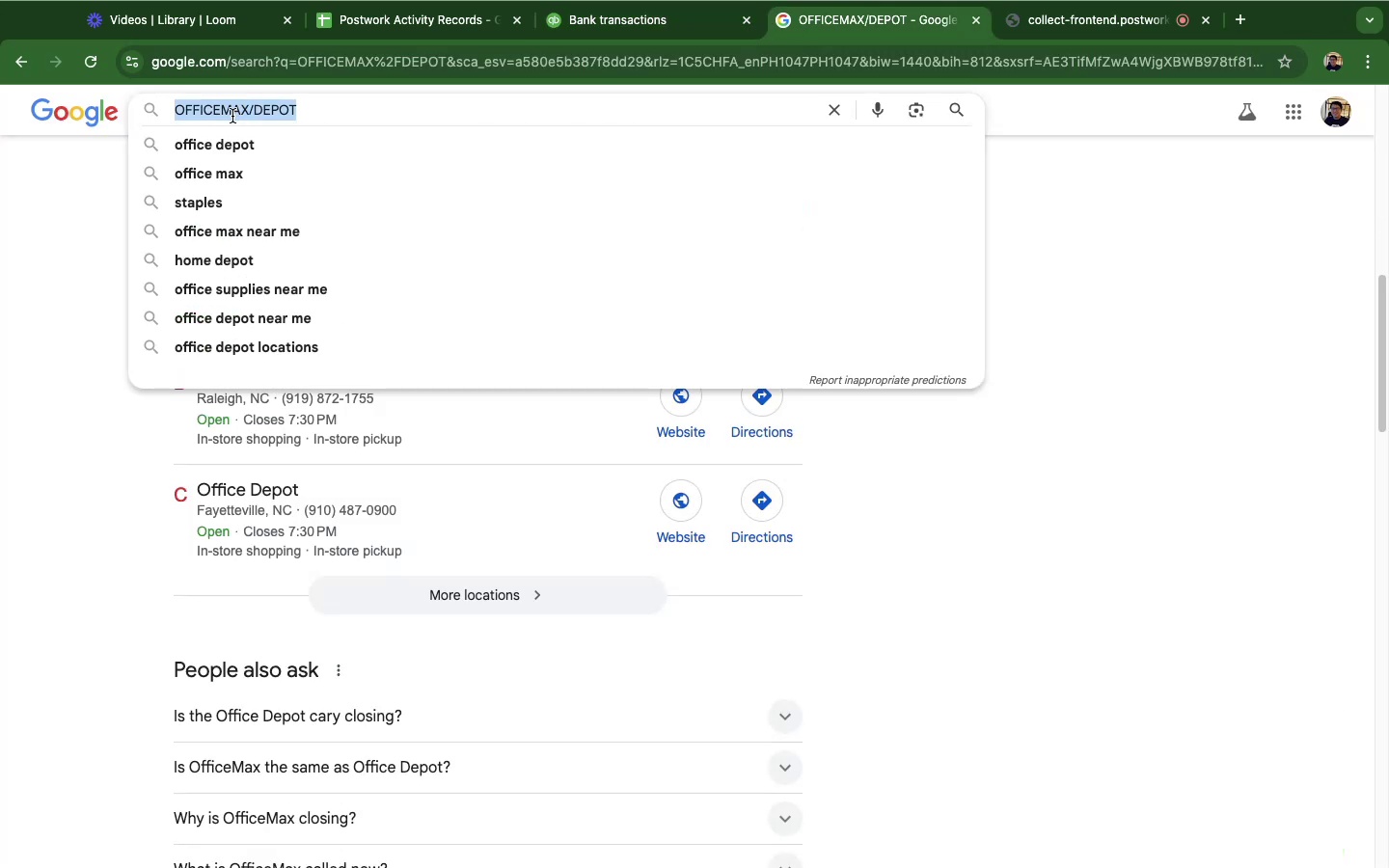 
triple_click([235, 114])
 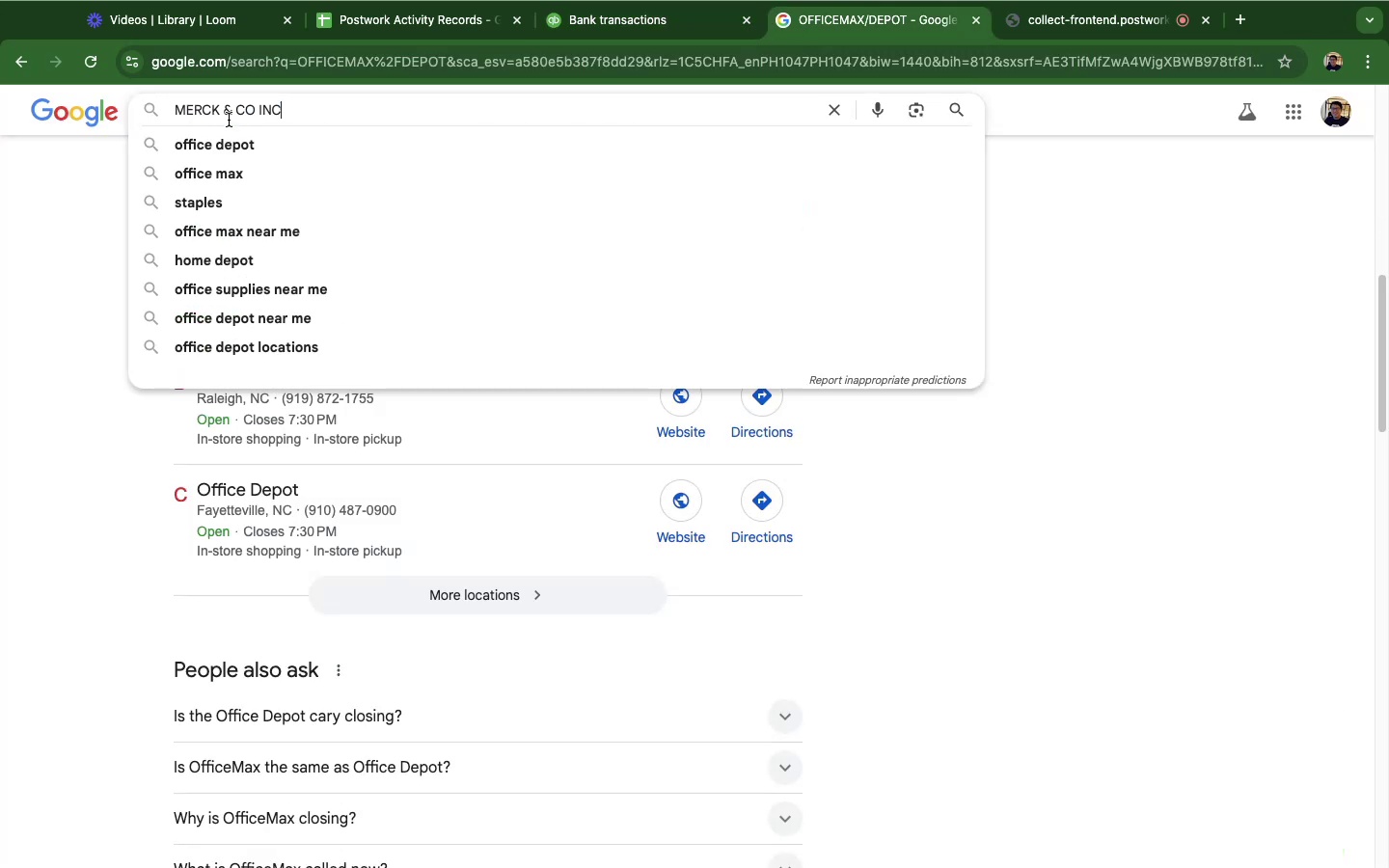 
key(Meta+CommandLeft)
 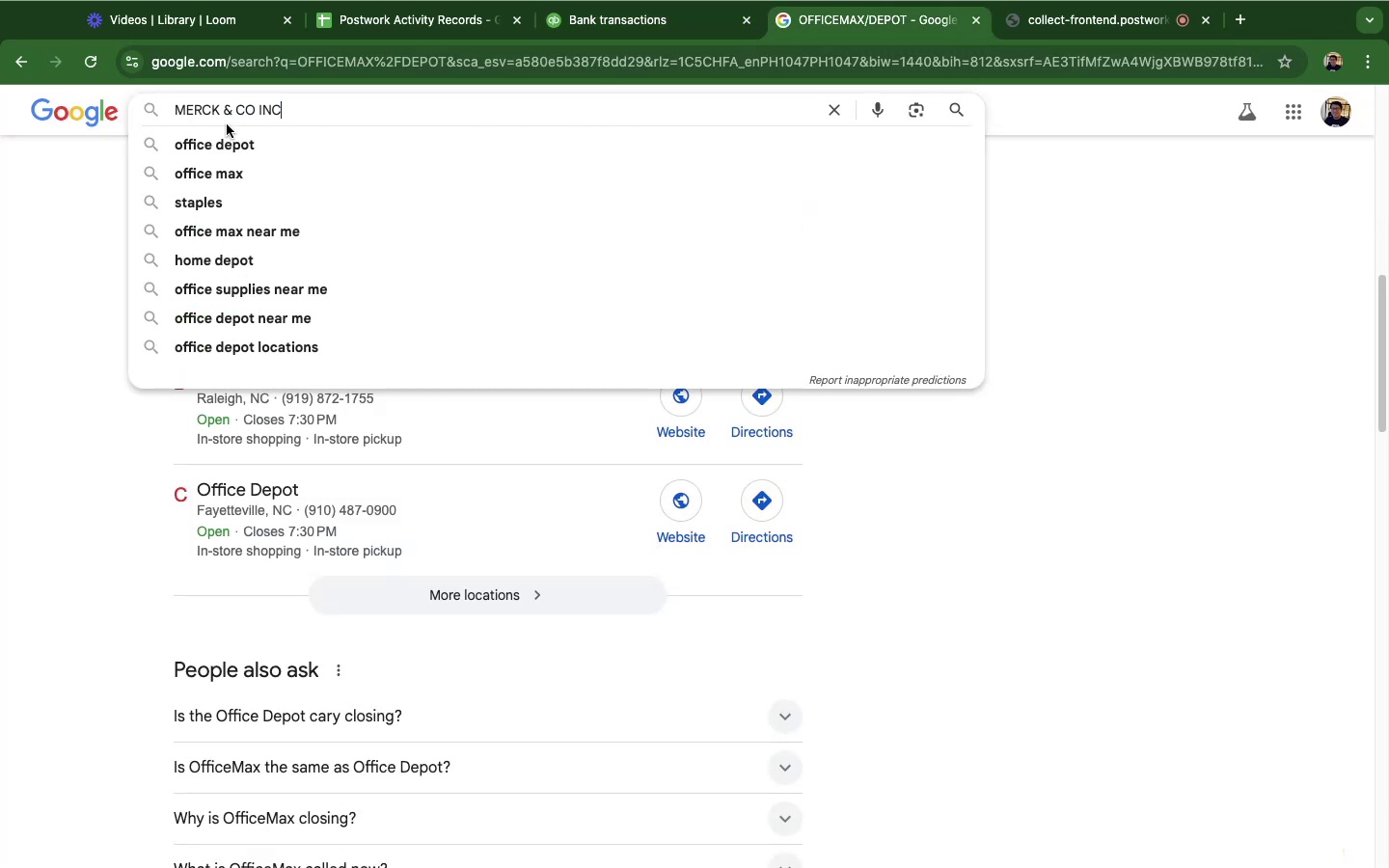 
key(Meta+V)
 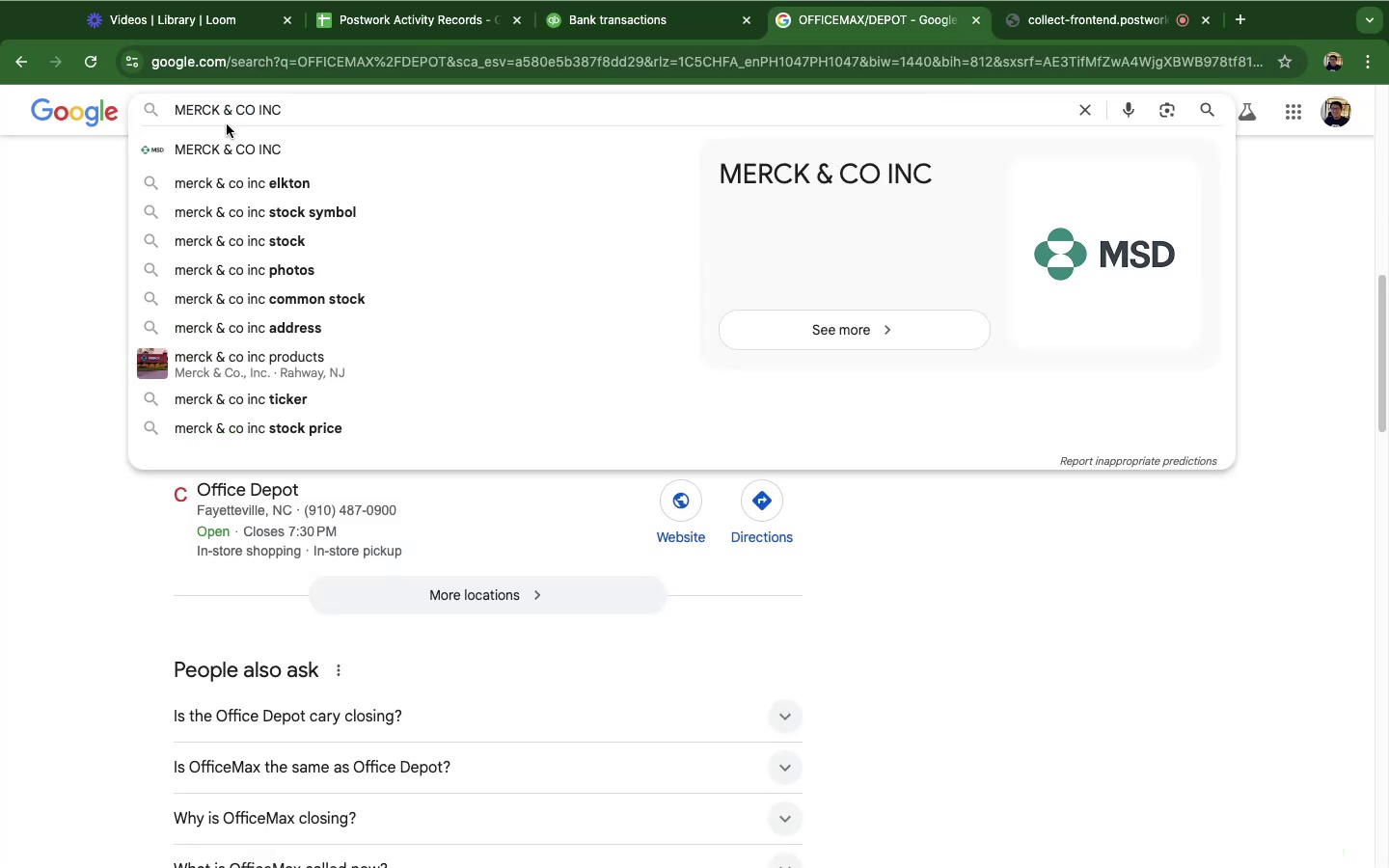 
key(Enter)
 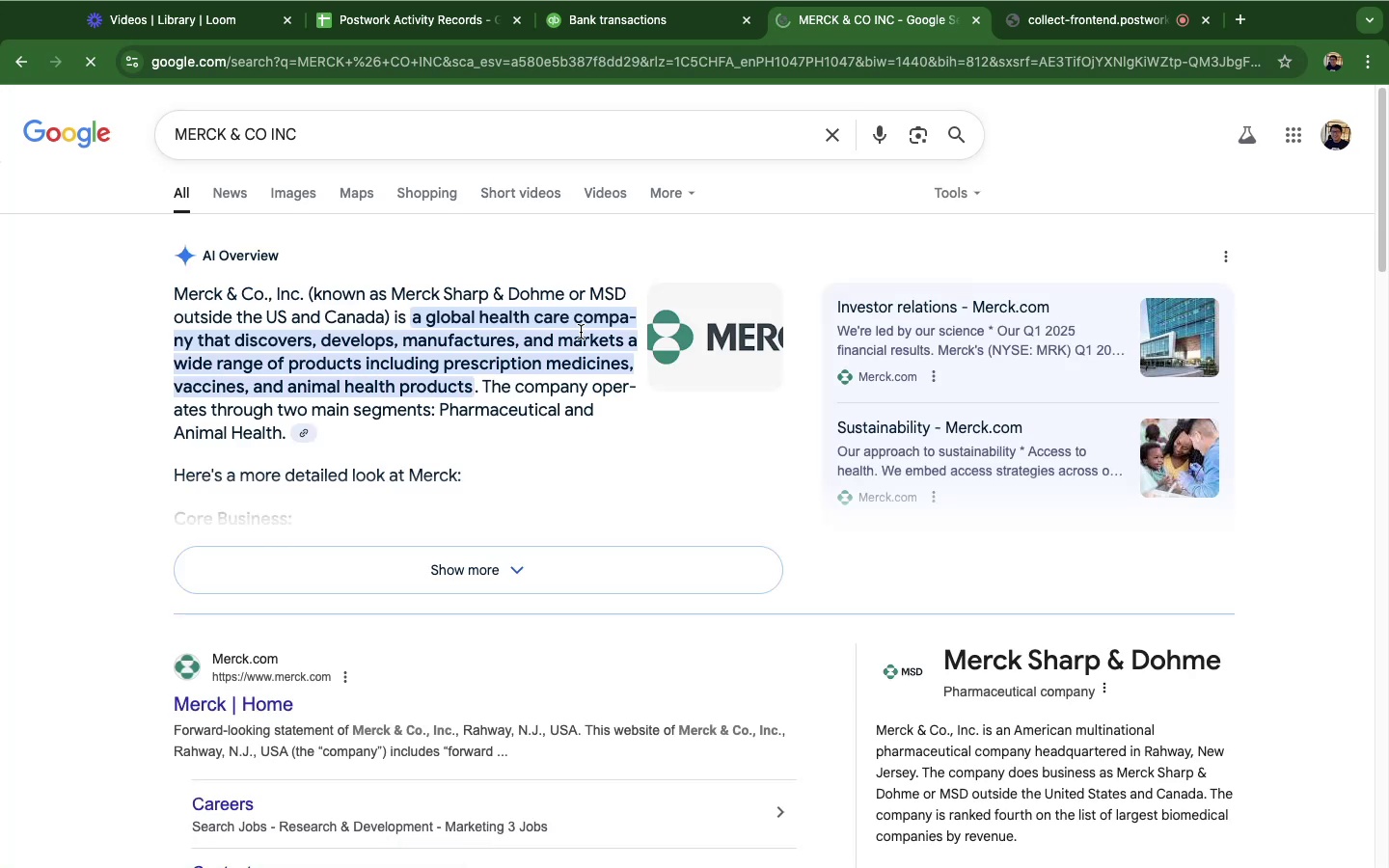 
mouse_move([699, 24])
 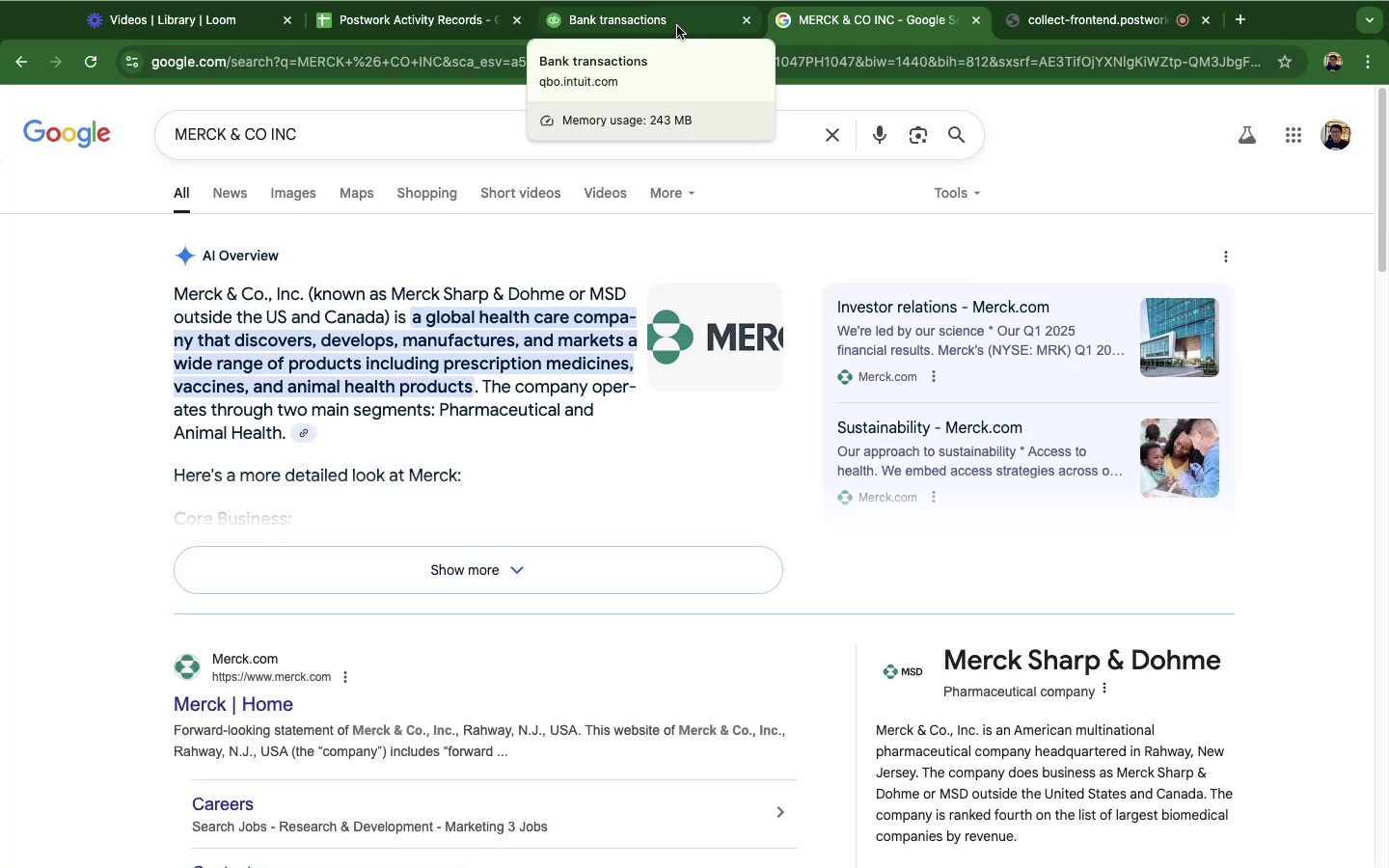 
left_click([677, 26])
 